 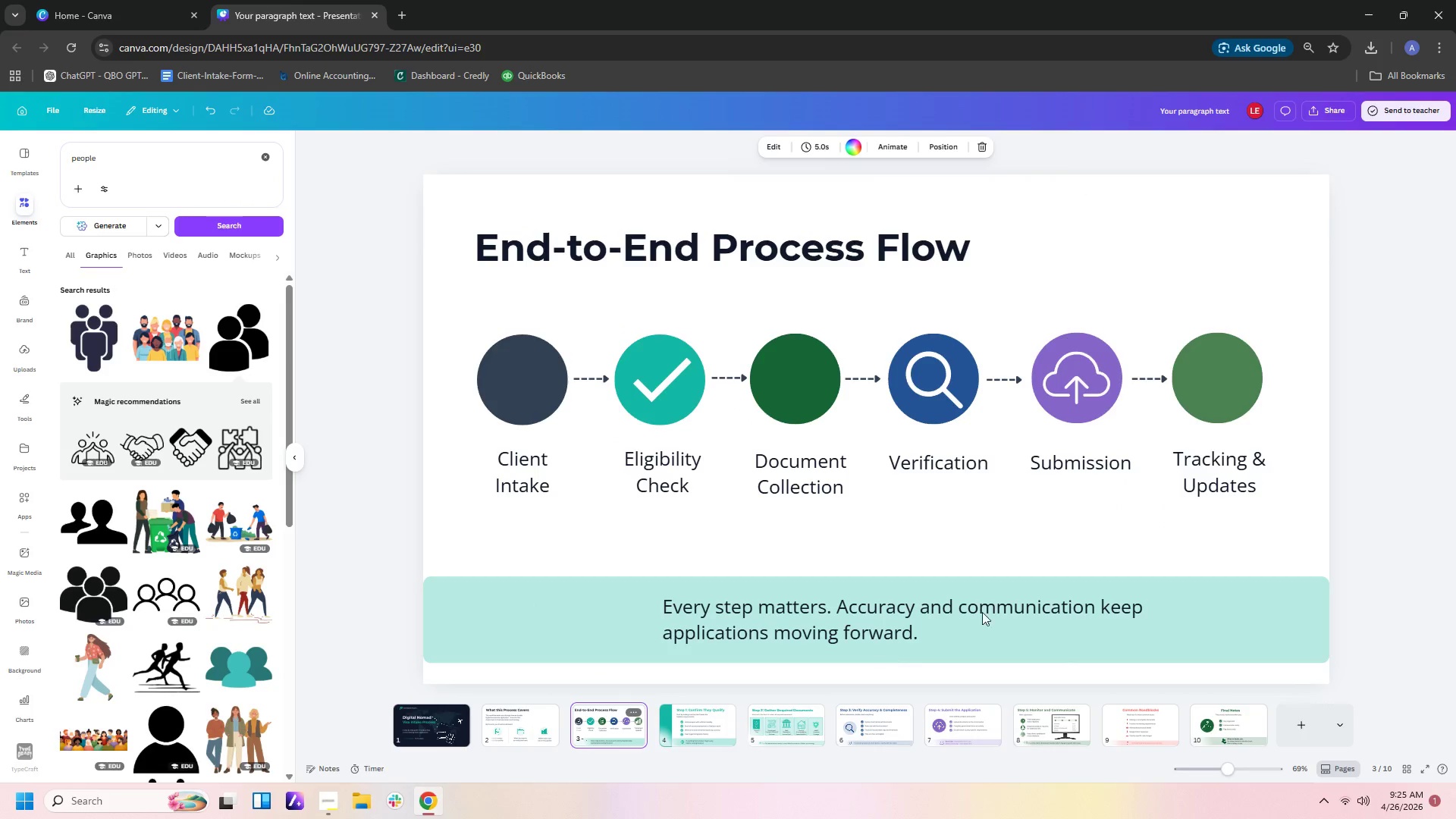 
left_click([1198, 592])
 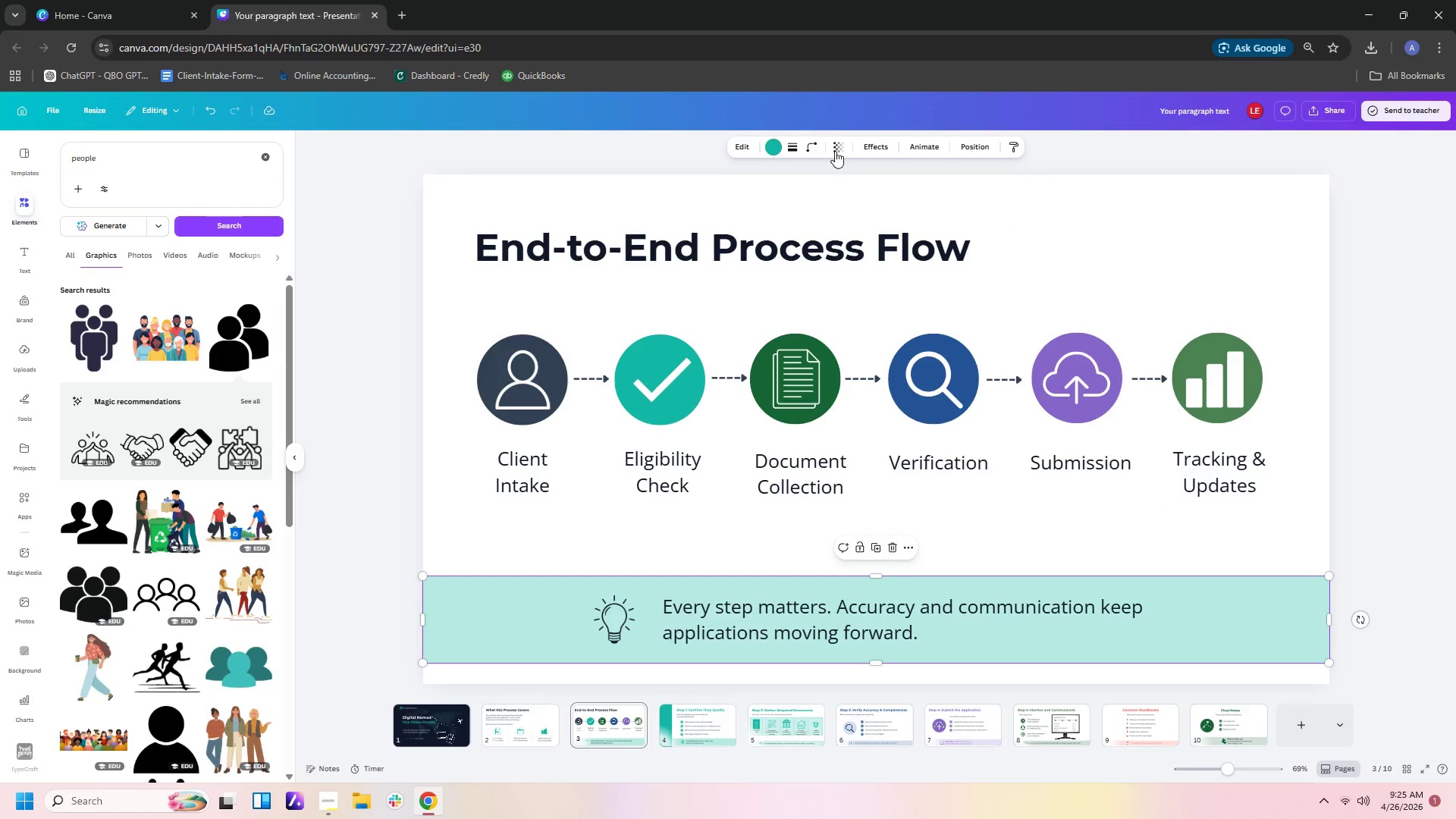 
left_click([837, 151])
 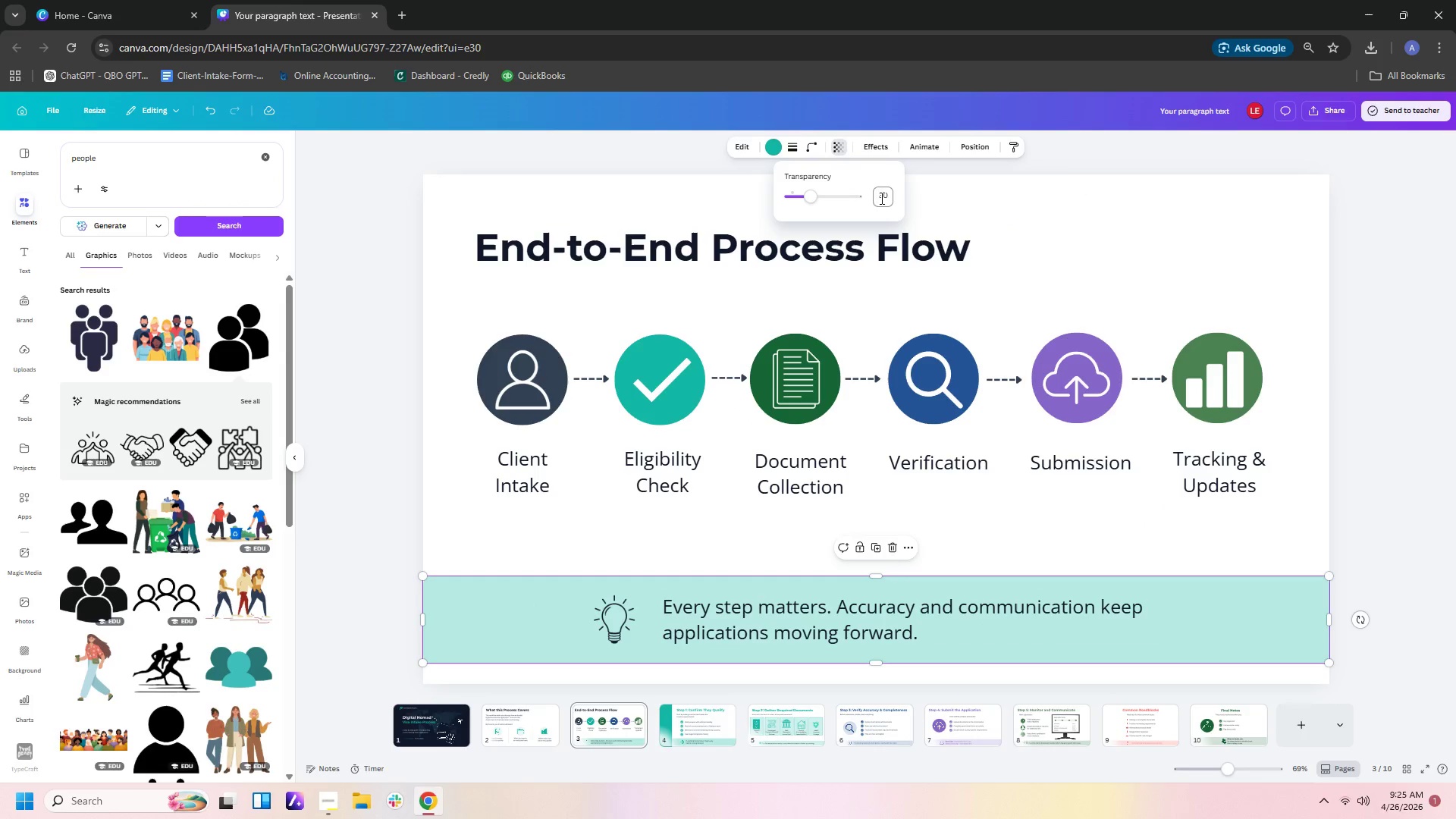 
left_click([880, 203])
 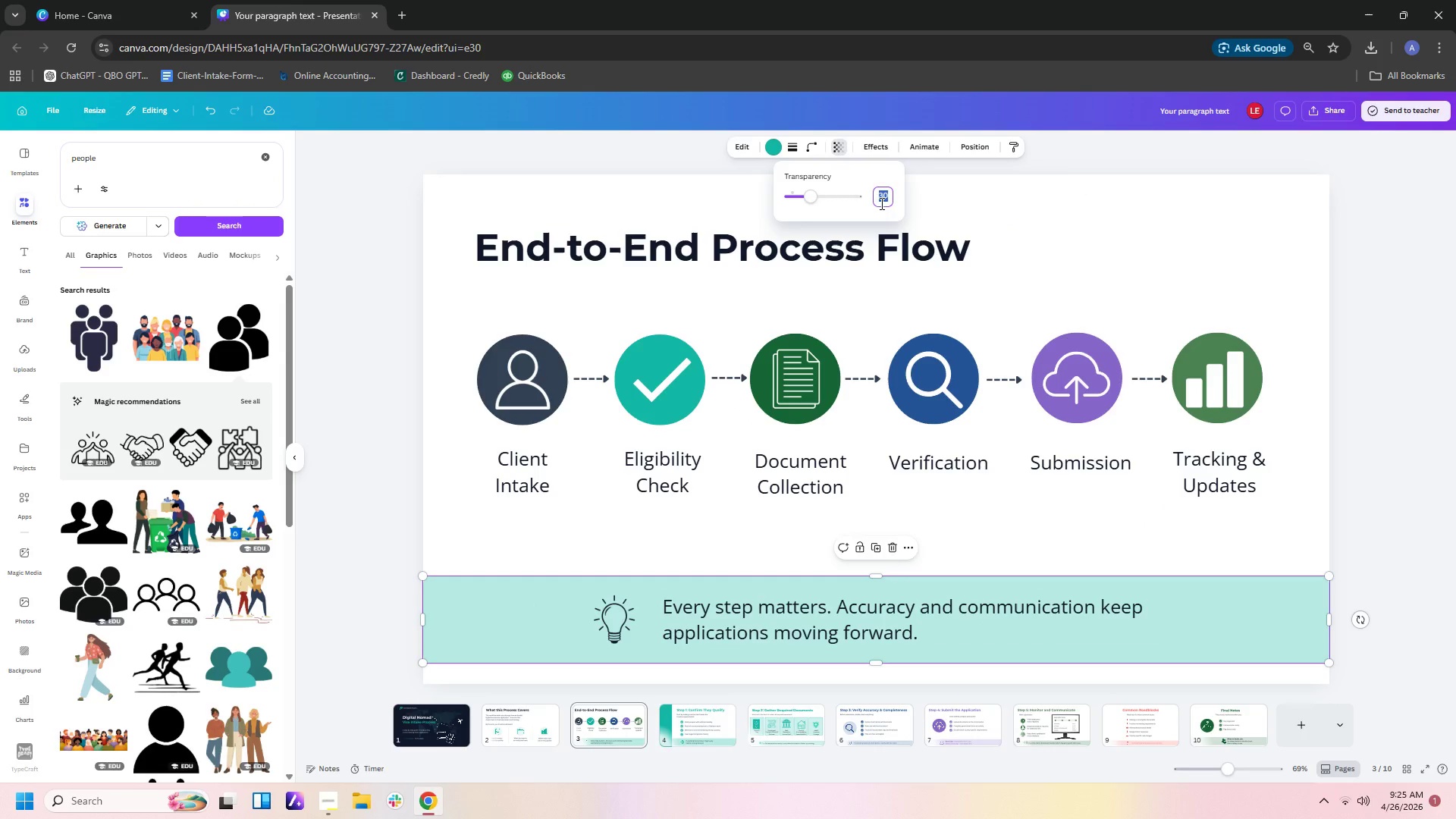 
key(Numpad2)
 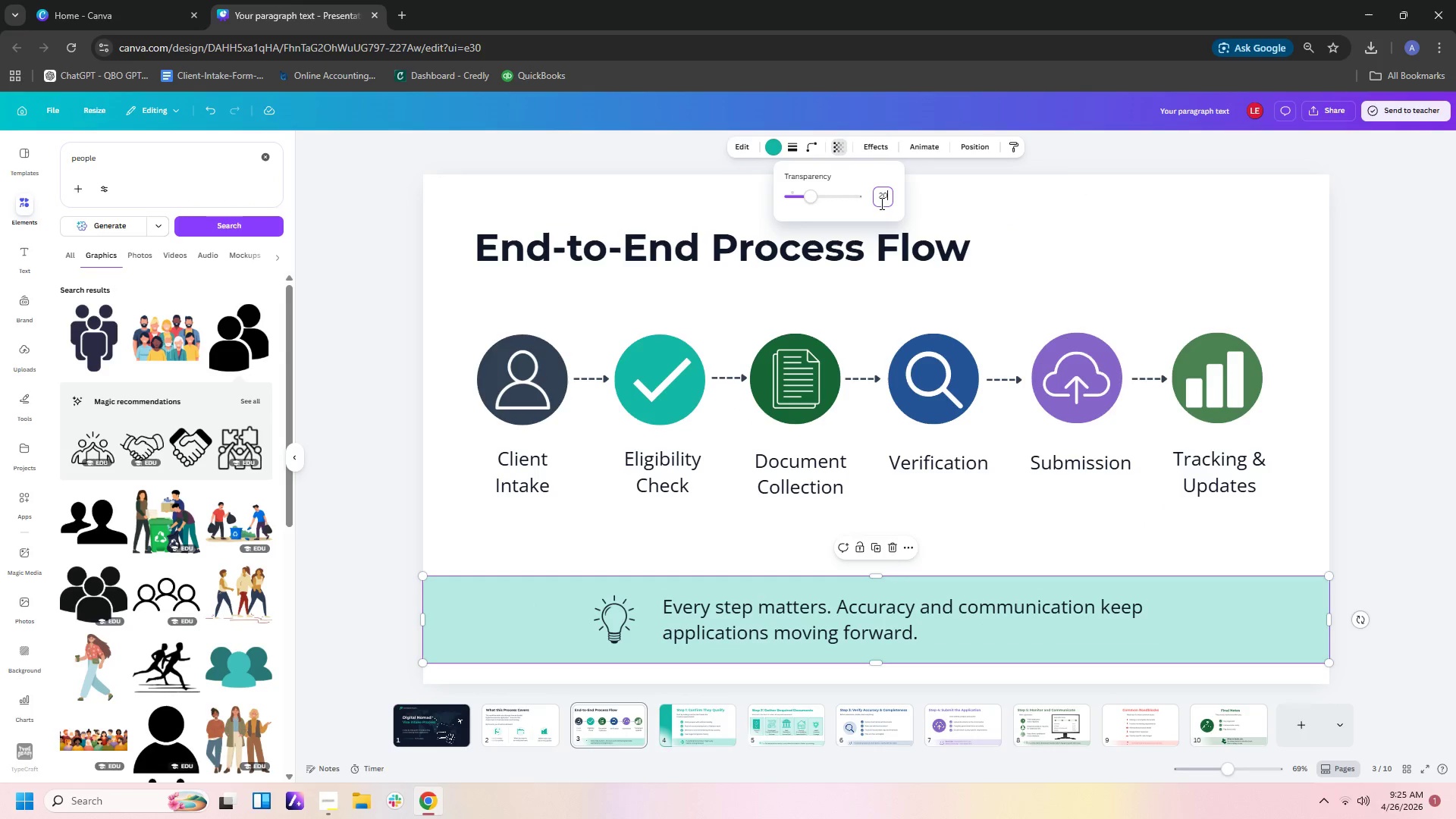 
key(Numpad0)
 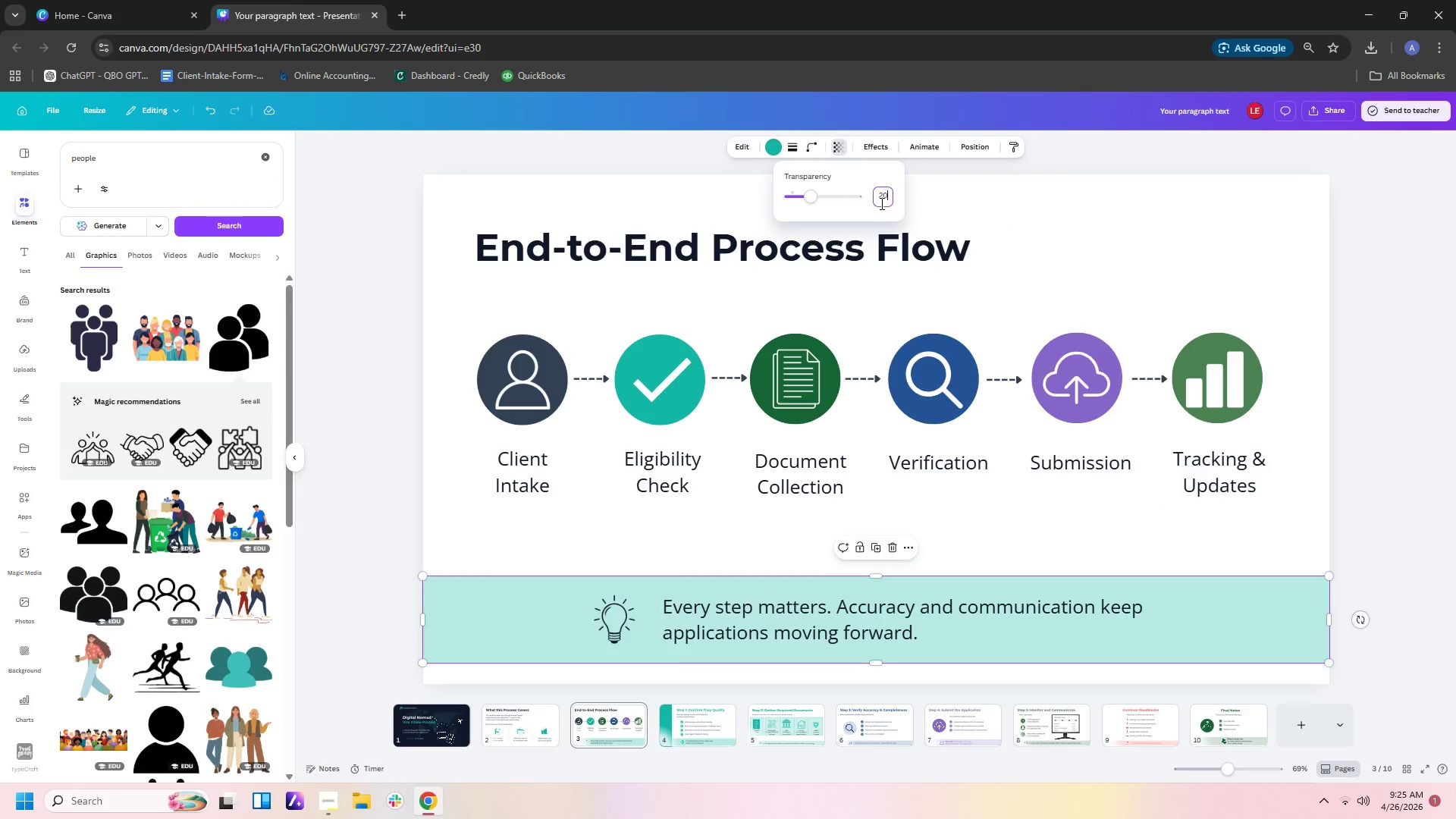 
key(Enter)
 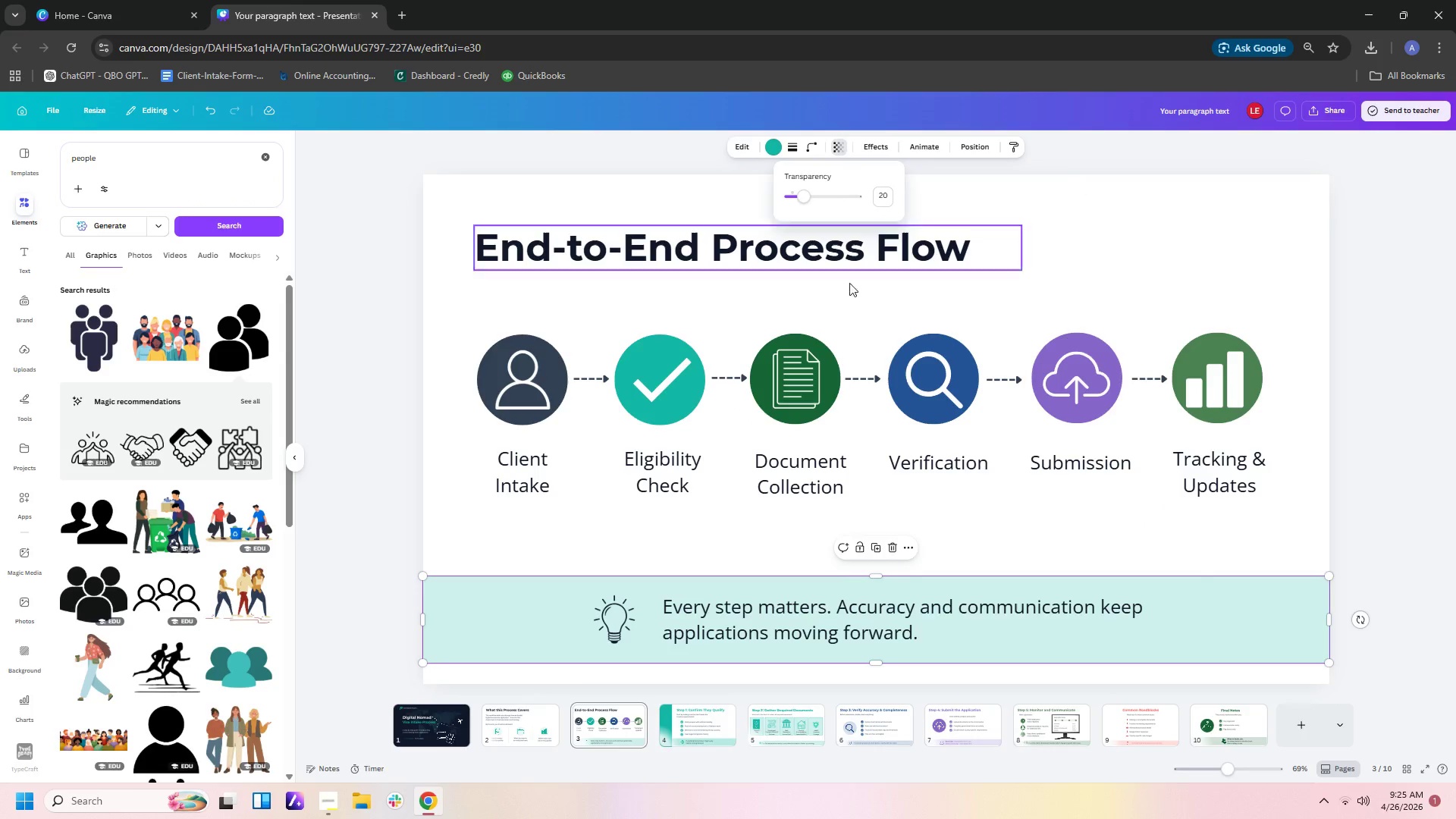 
scroll: coordinate [794, 384], scroll_direction: down, amount: 1.0
 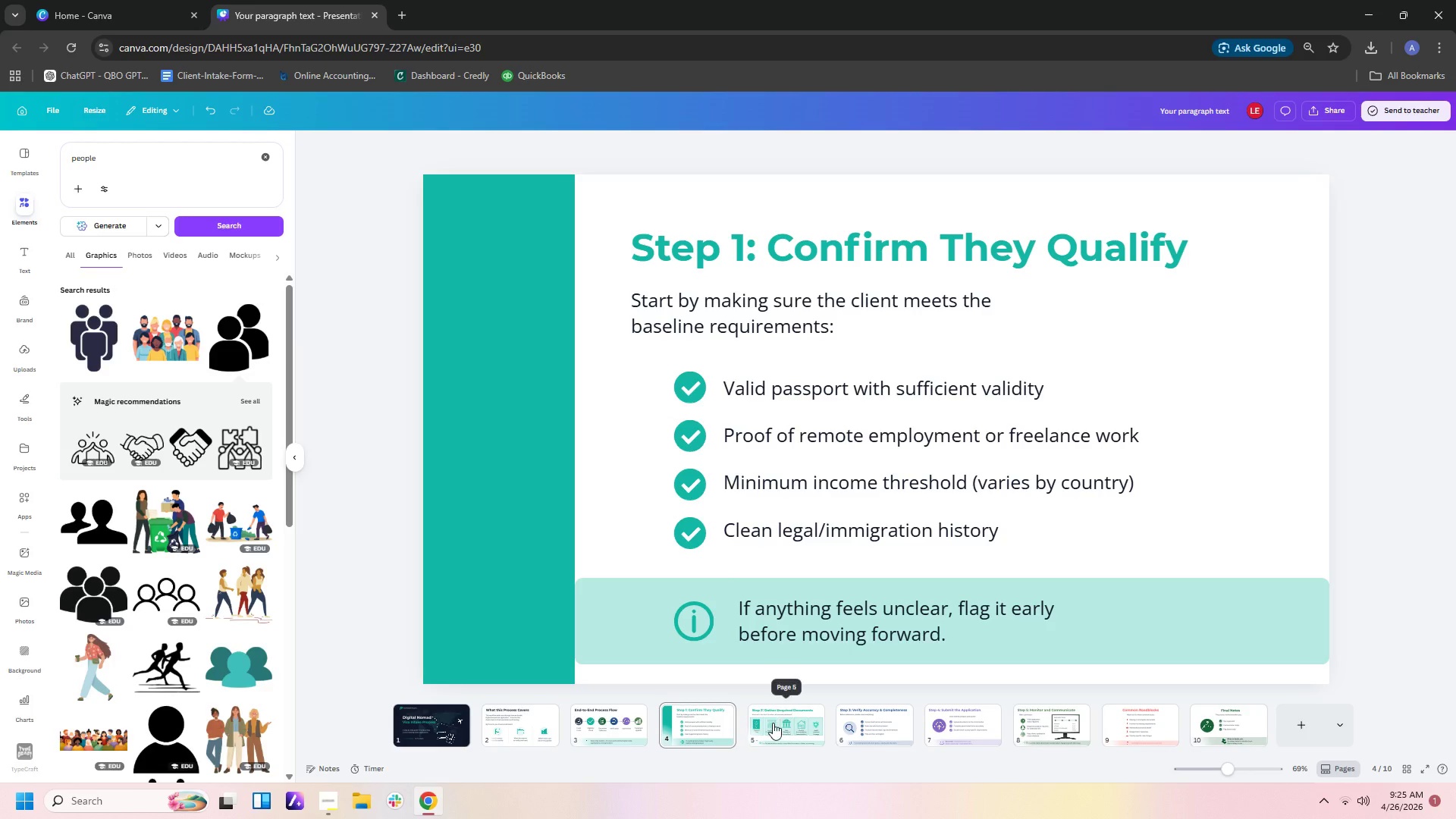 
left_click([774, 726])
 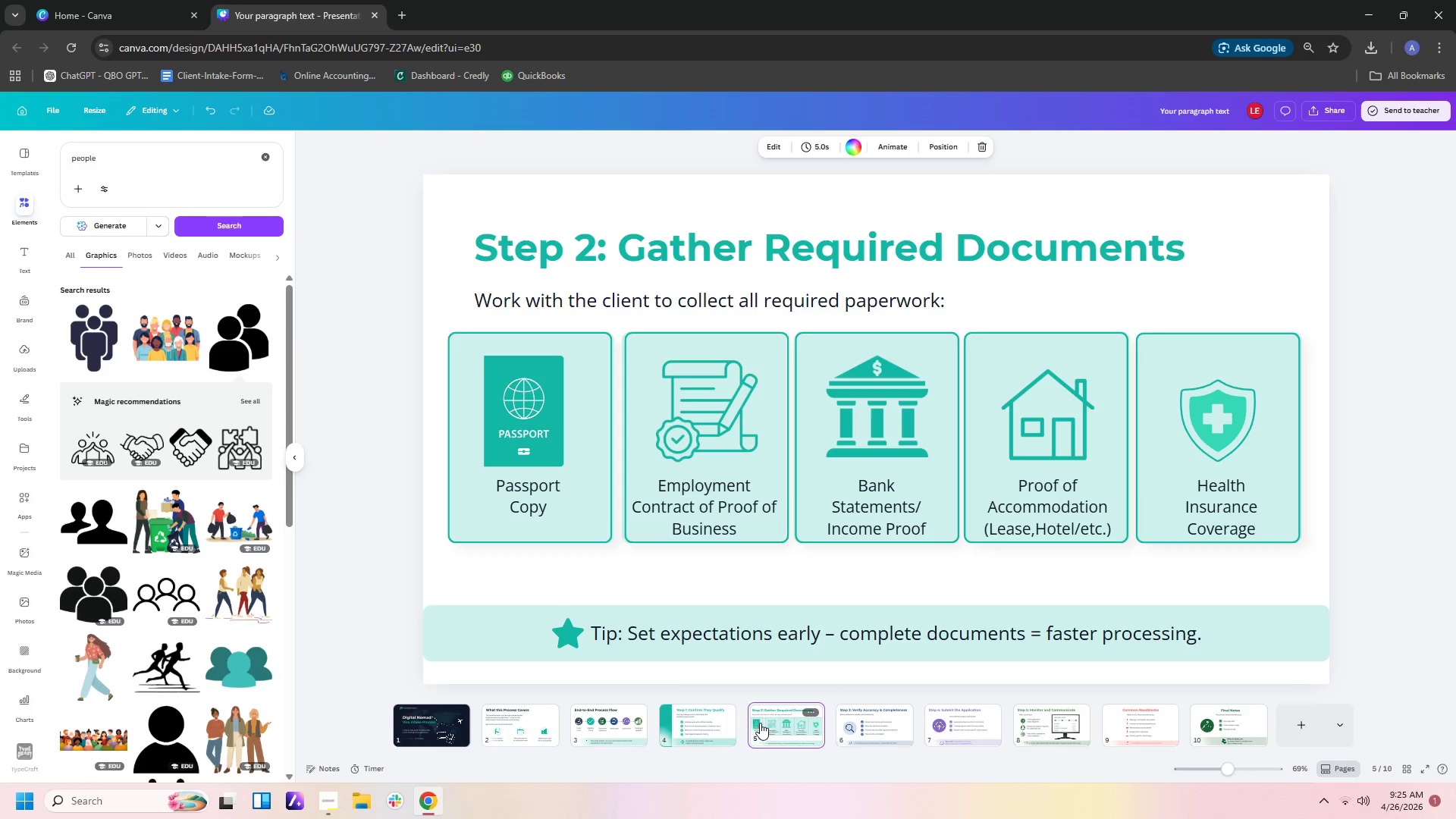 
left_click([711, 720])
 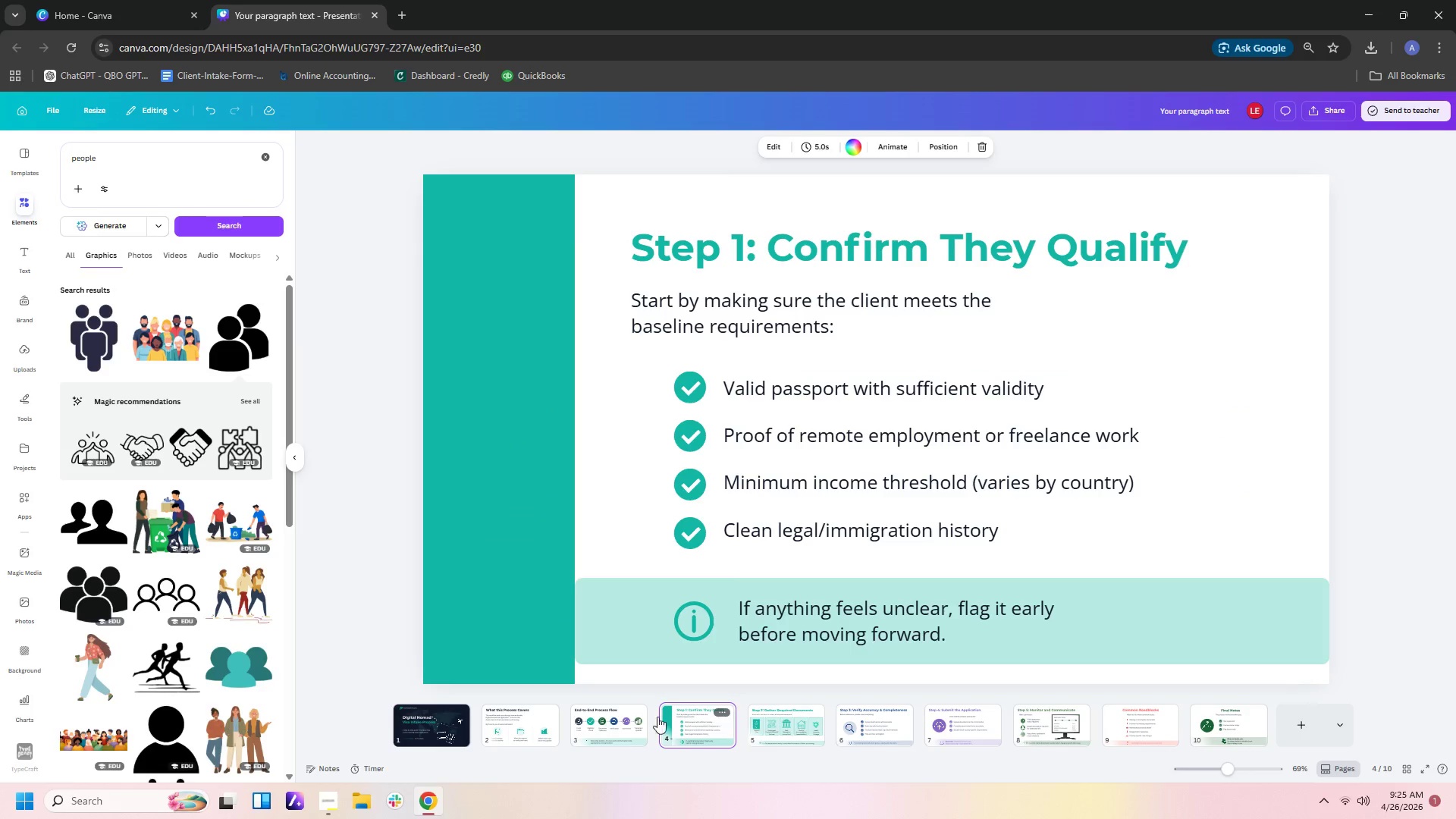 
left_click([638, 717])
 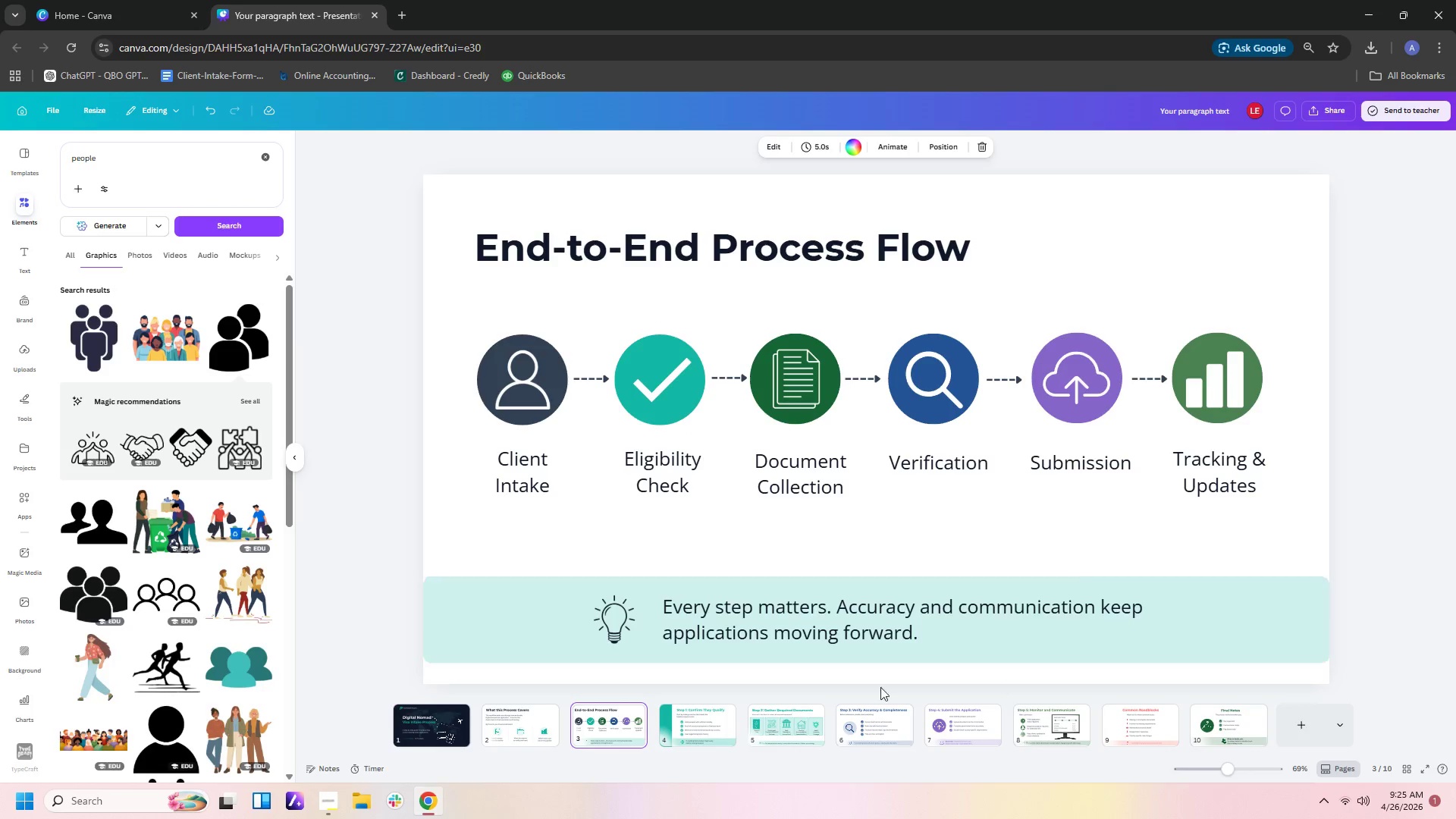 
left_click([714, 711])
 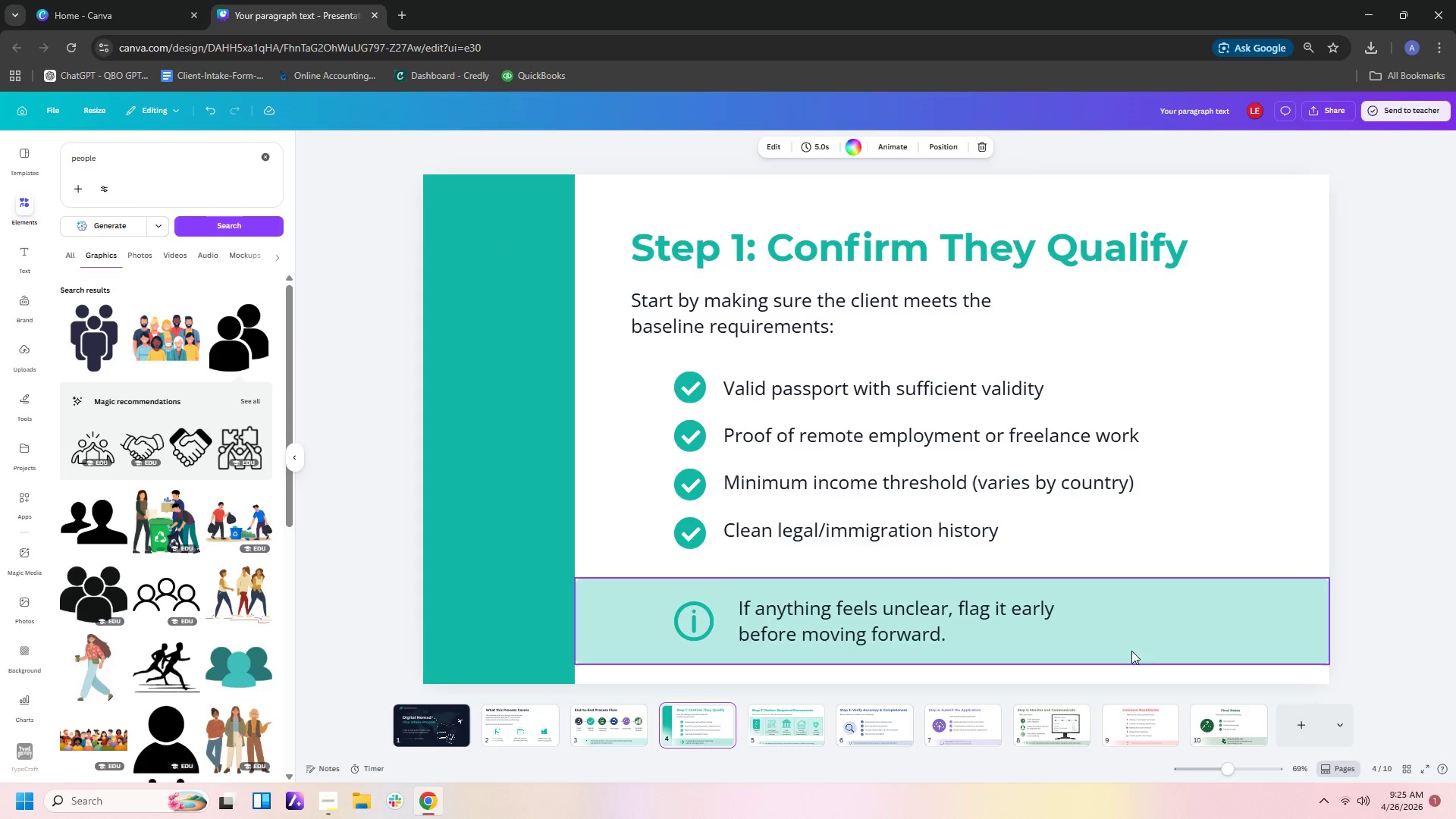 
left_click([1152, 637])
 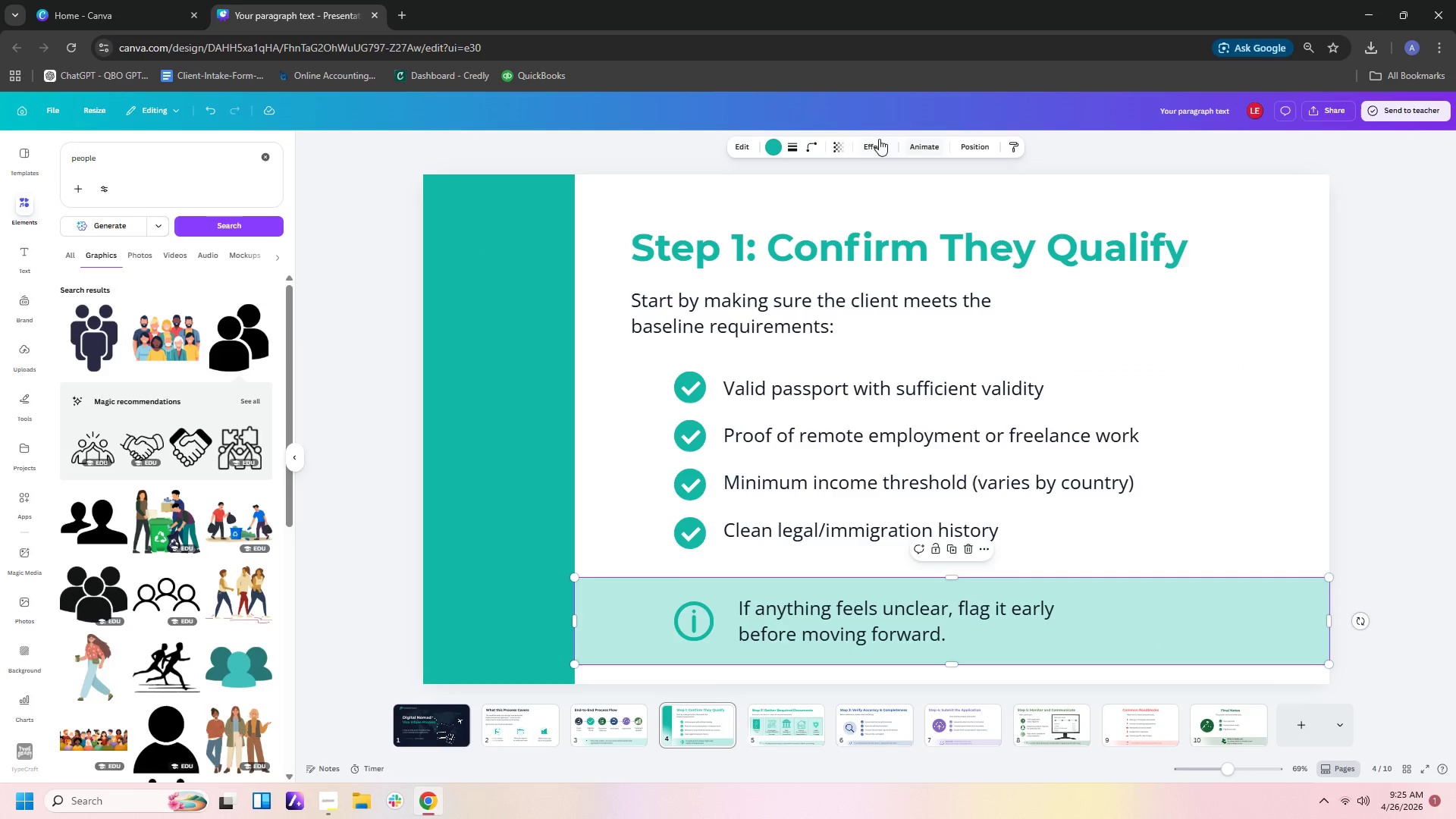 
left_click([837, 152])
 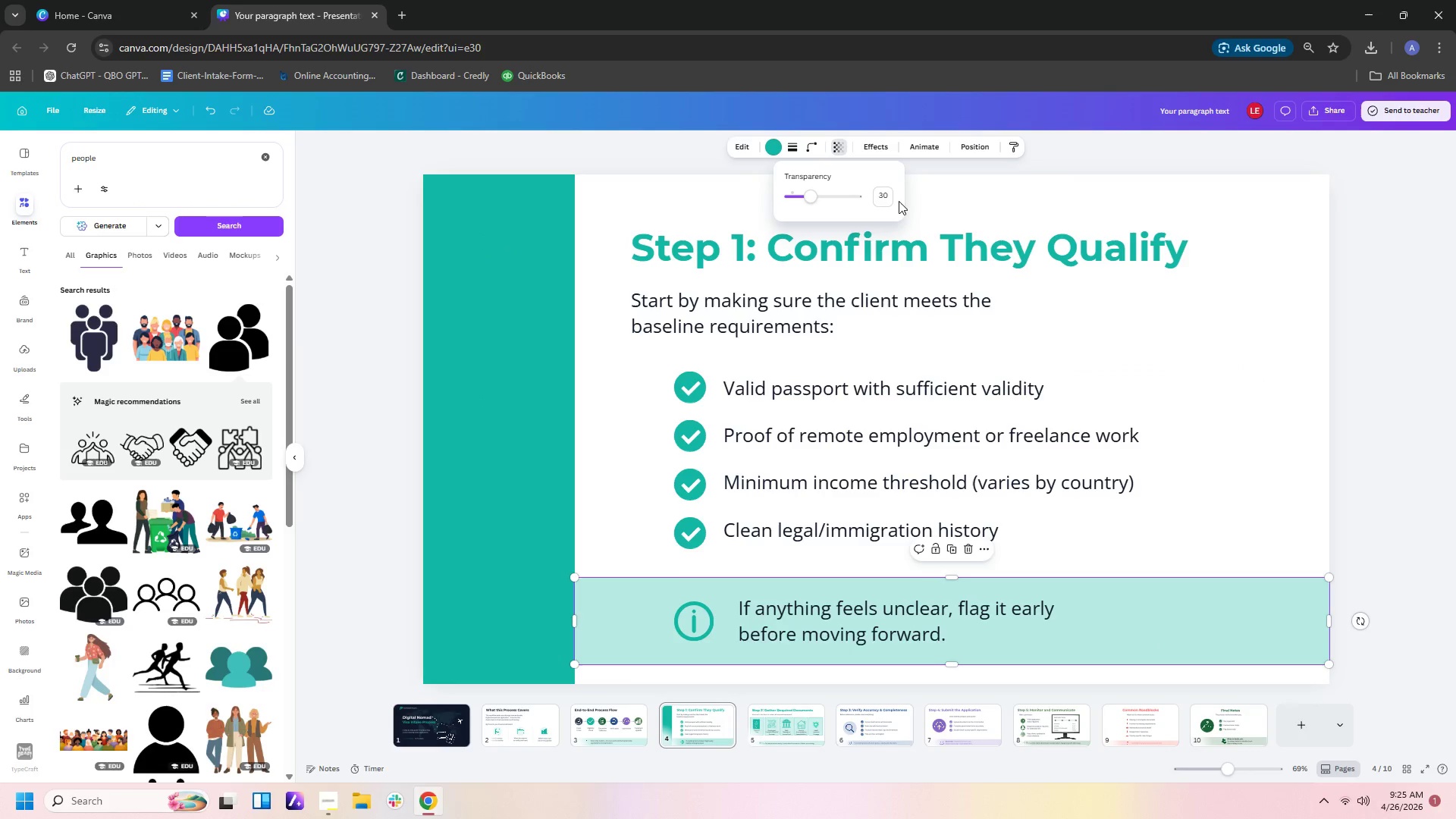 
left_click([893, 196])
 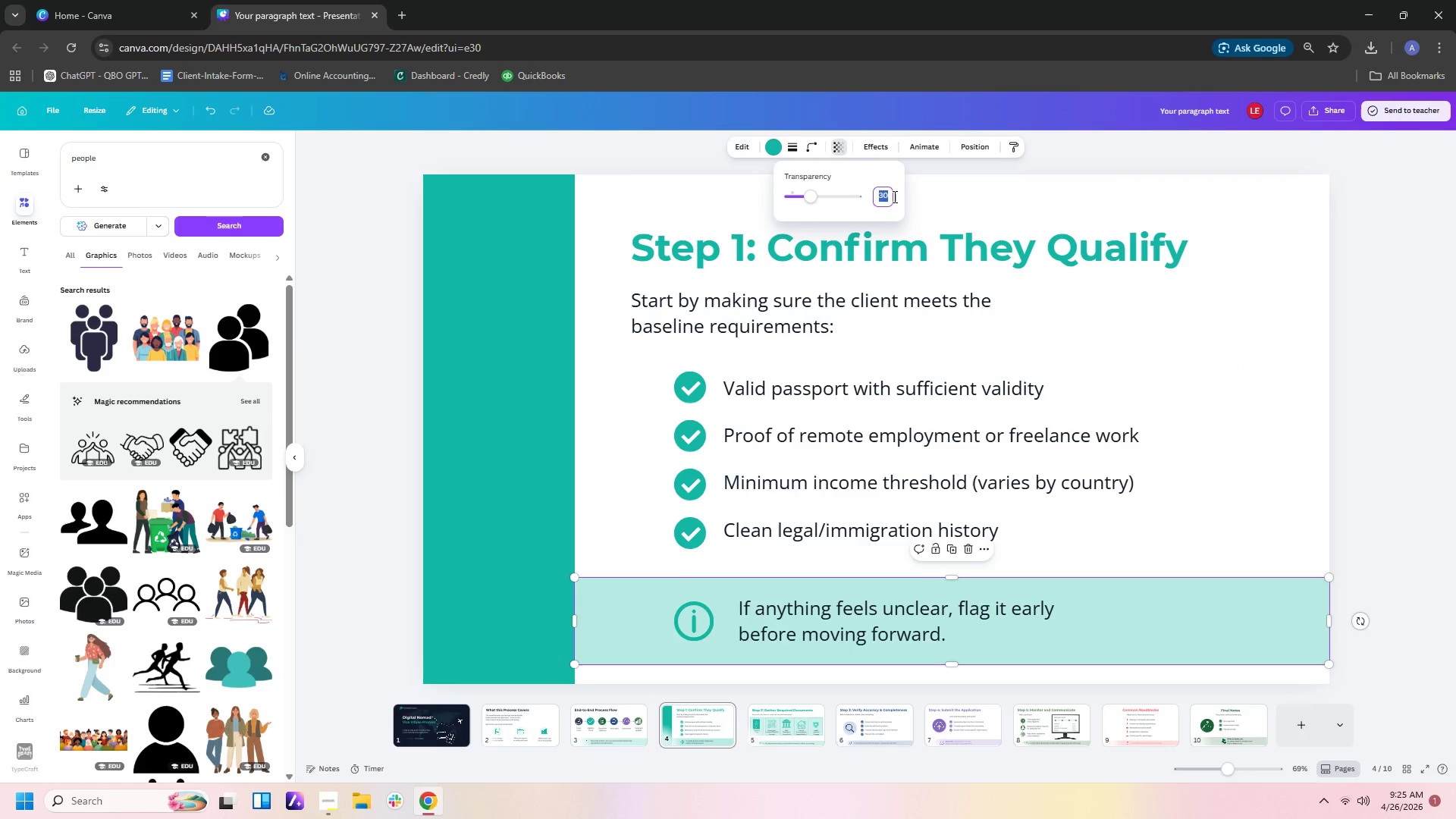 
key(Numpad2)
 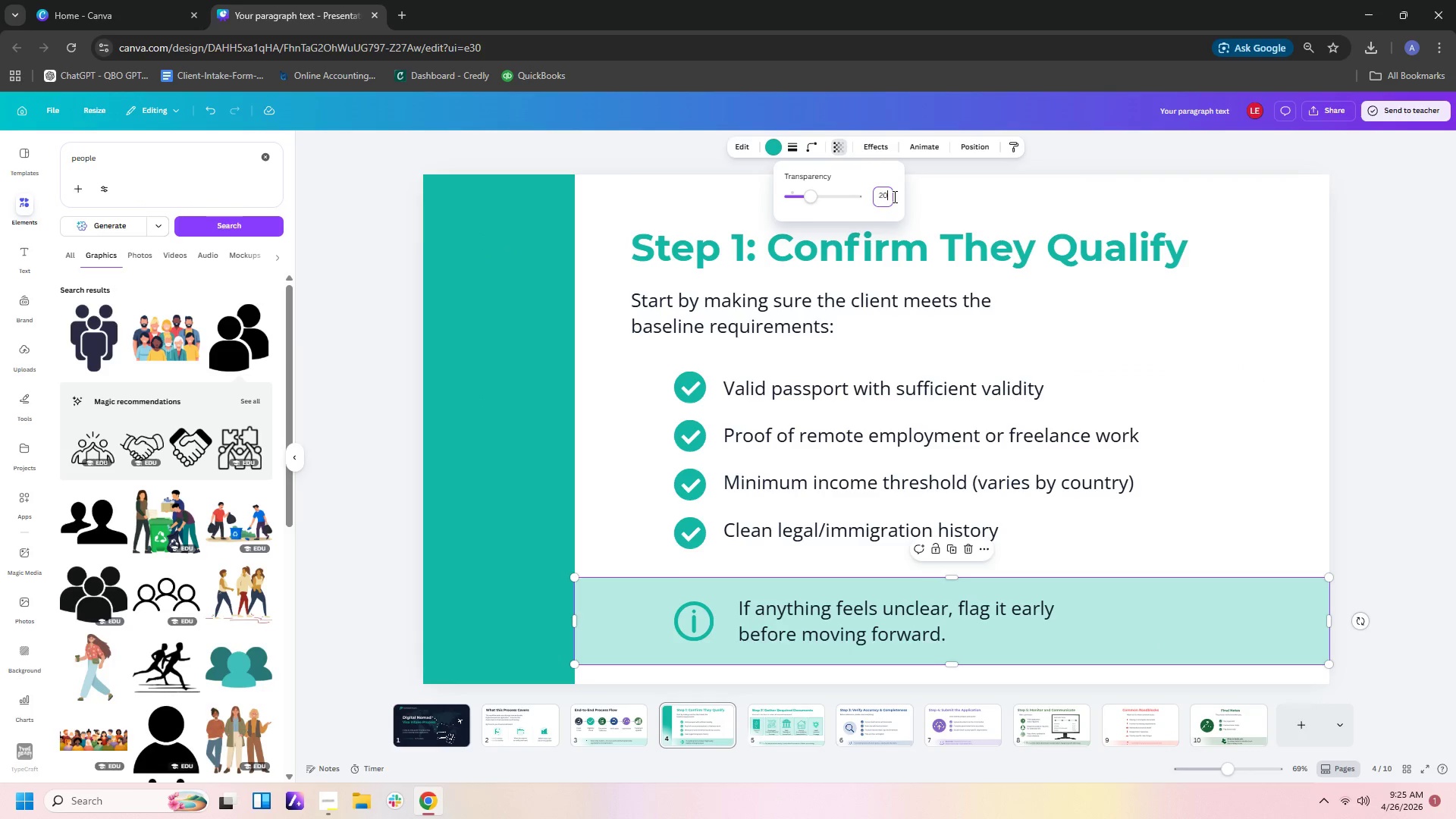 
key(Numpad0)
 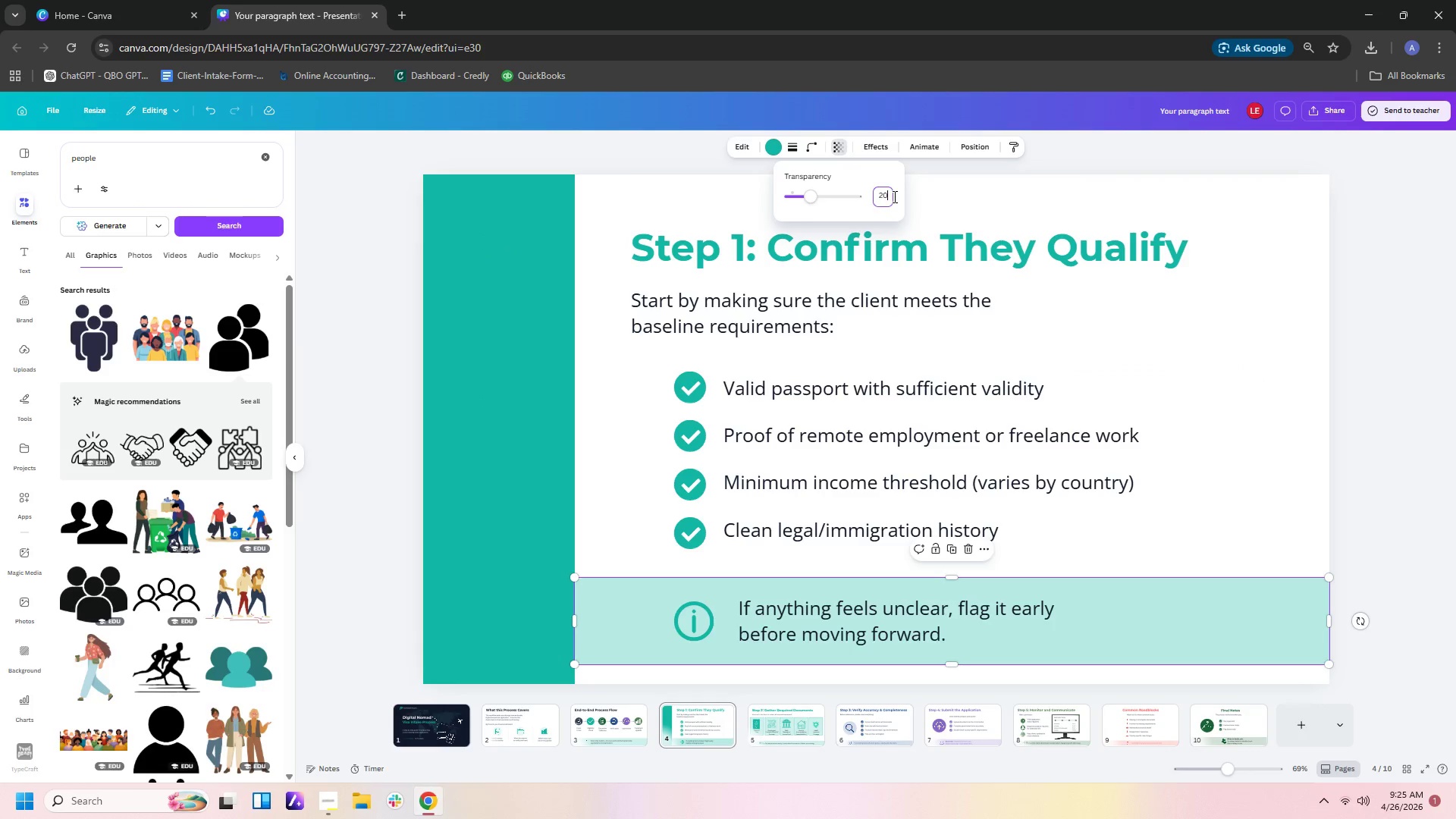 
key(NumpadEnter)
 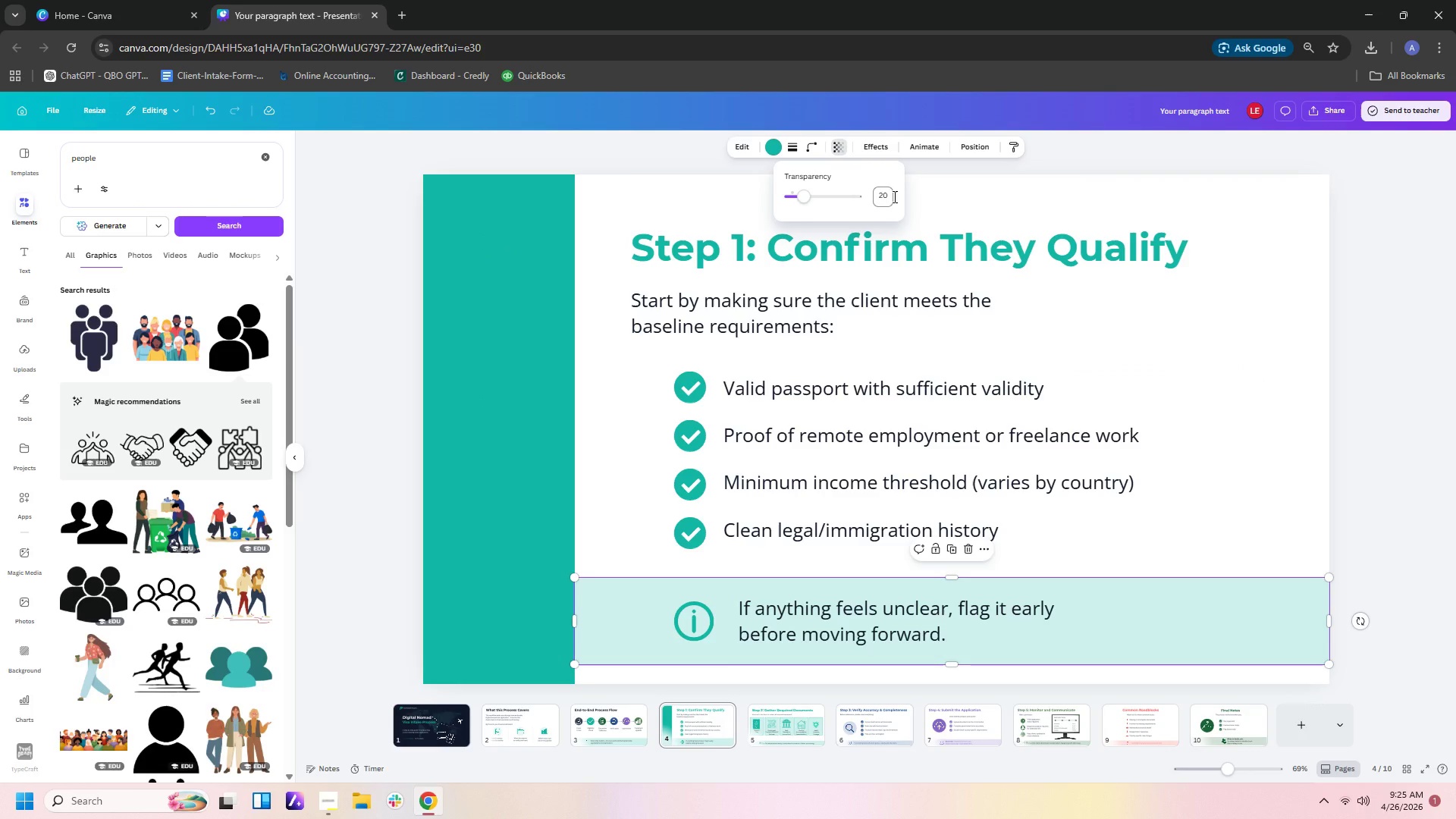 
key(Enter)
 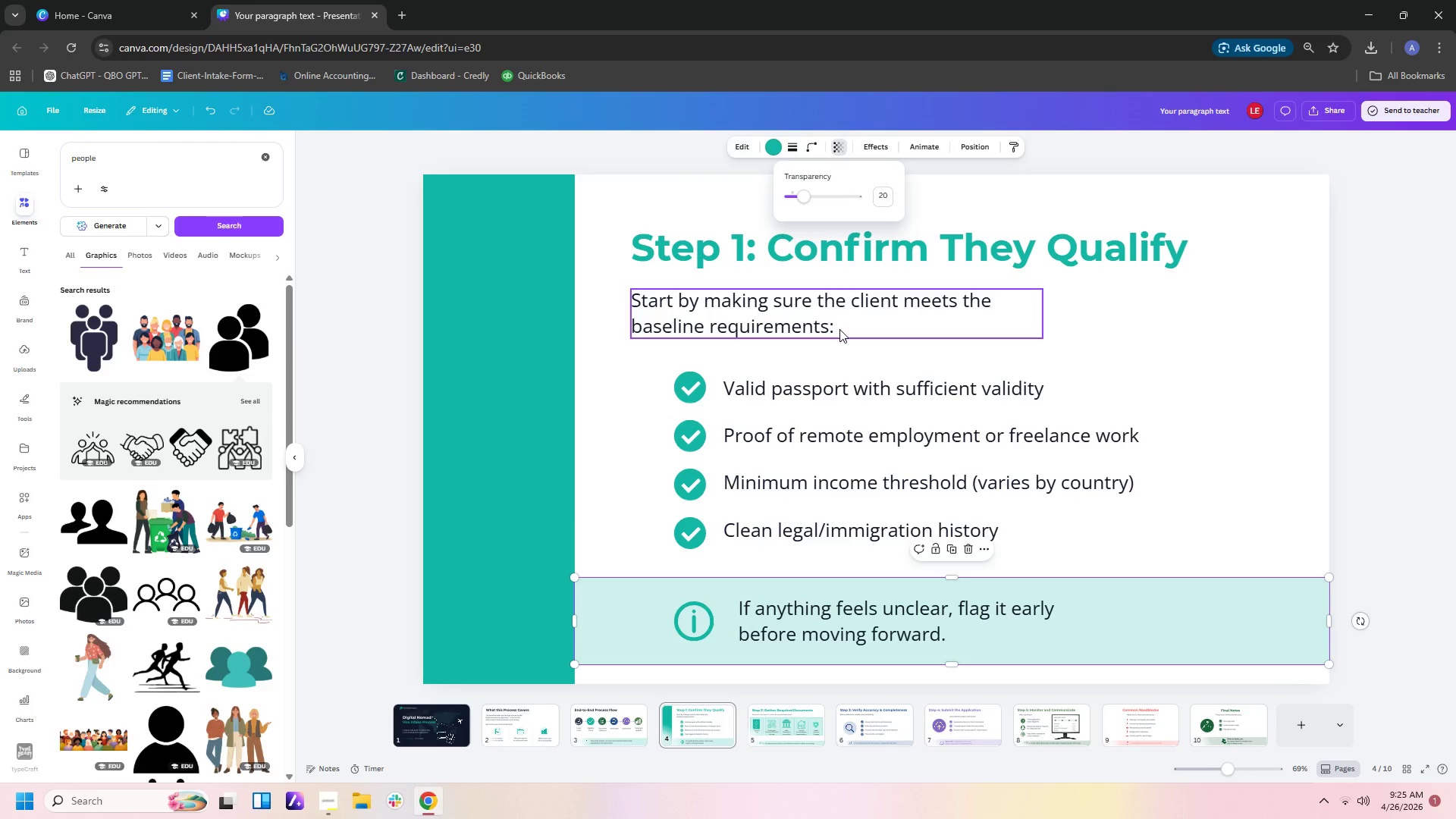 
left_click([957, 216])
 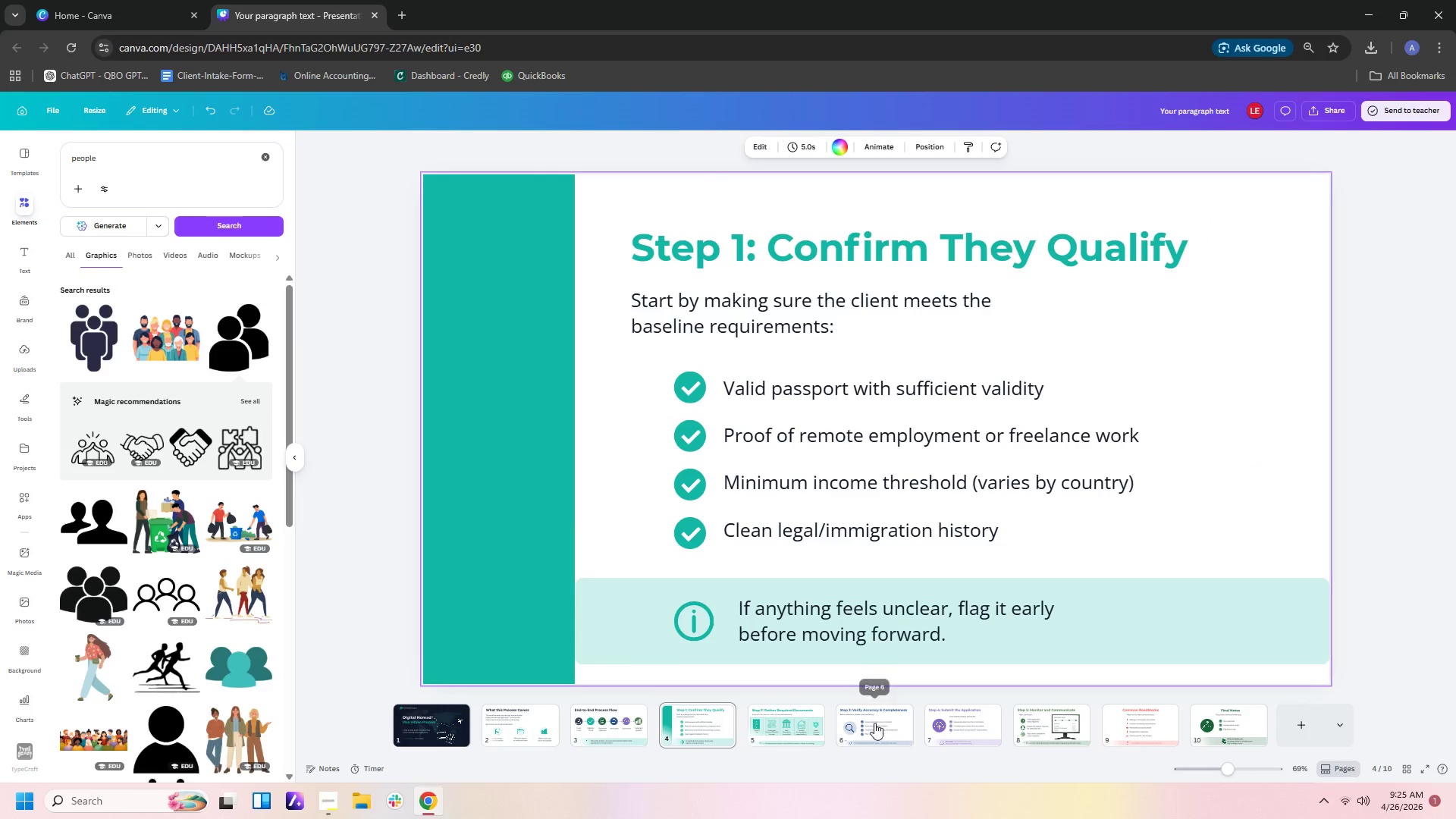 
left_click([799, 731])
 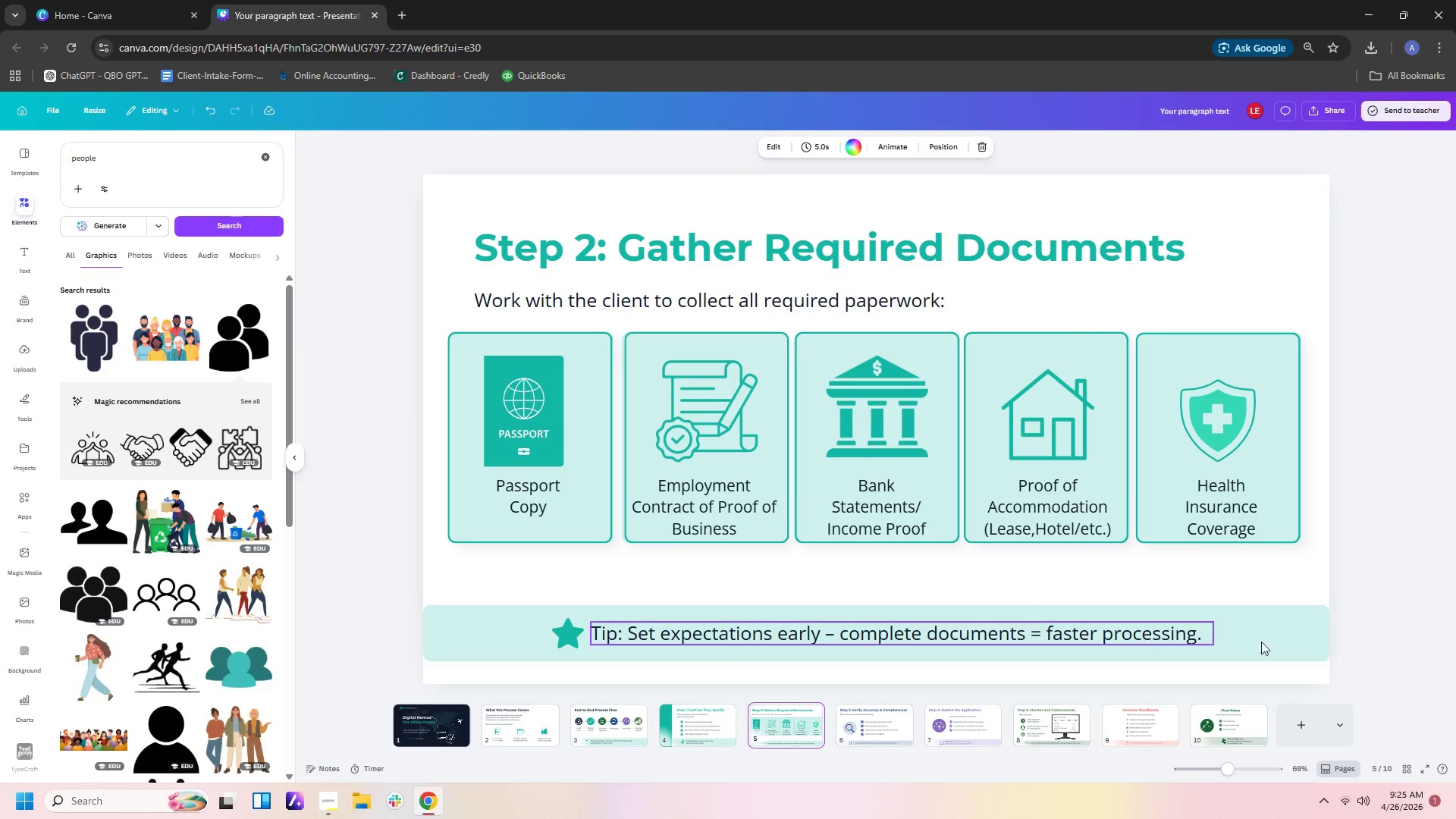 
left_click([1296, 647])
 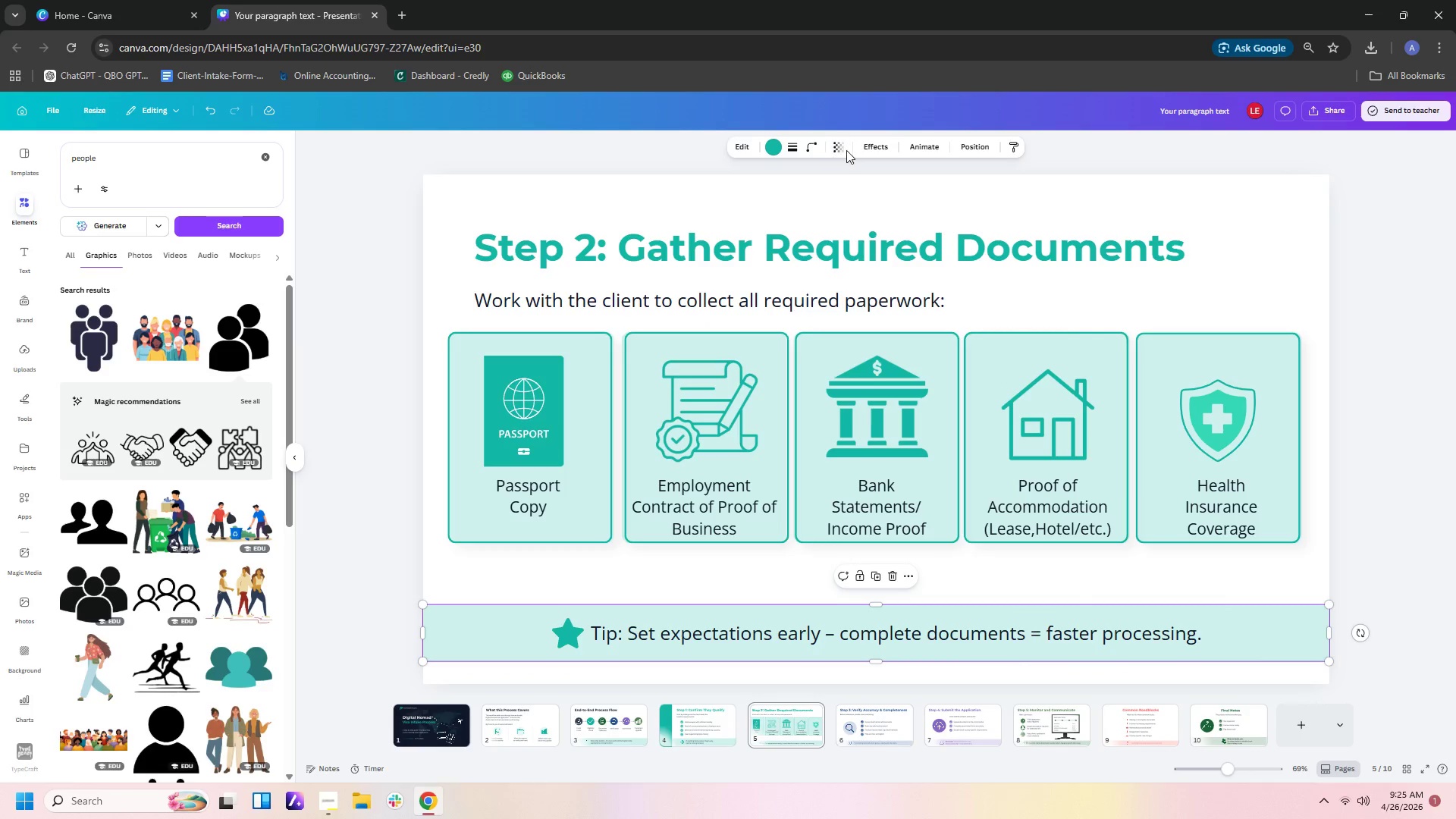 
double_click([836, 150])
 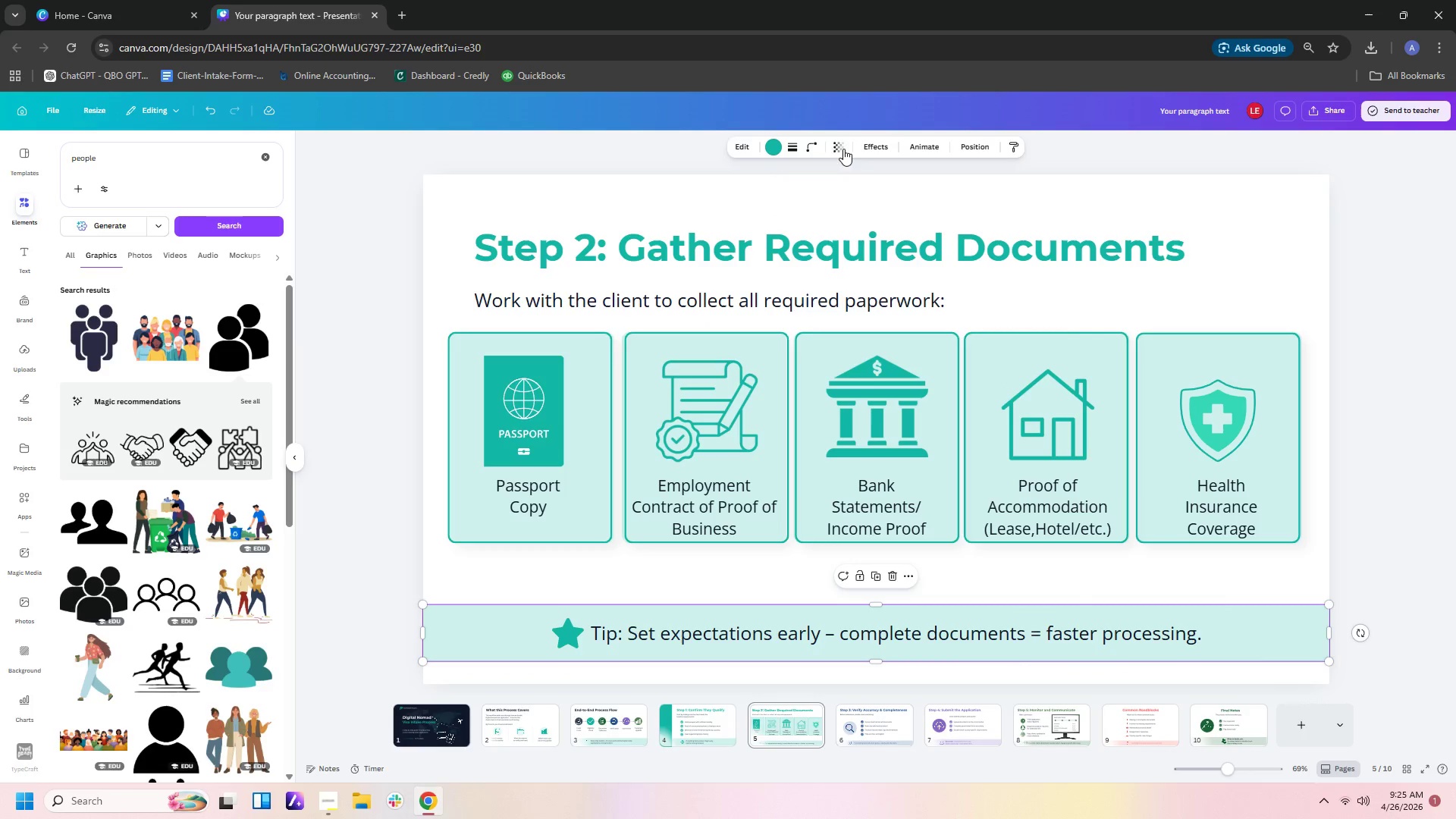 
left_click([843, 146])
 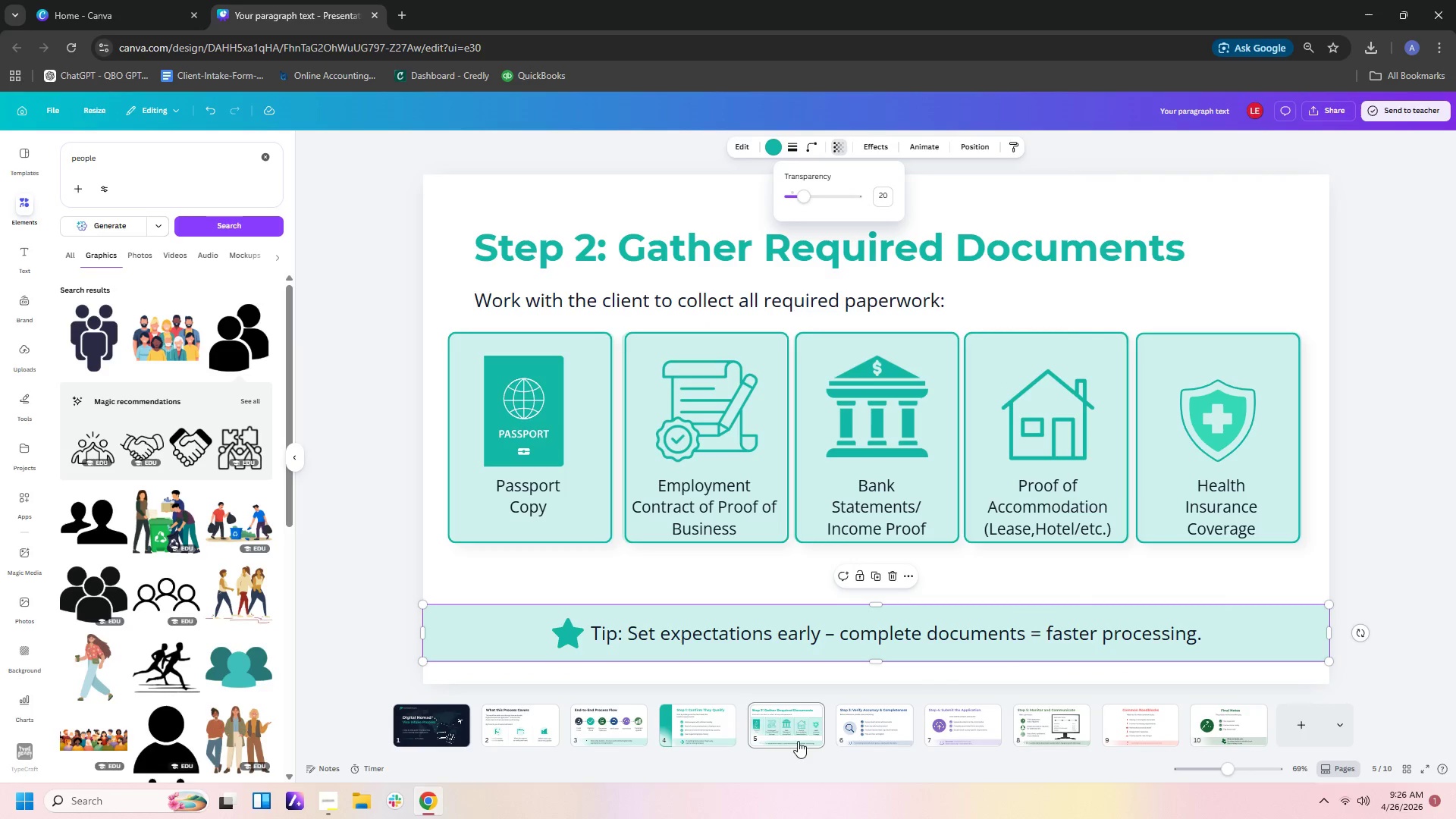 
left_click([846, 740])
 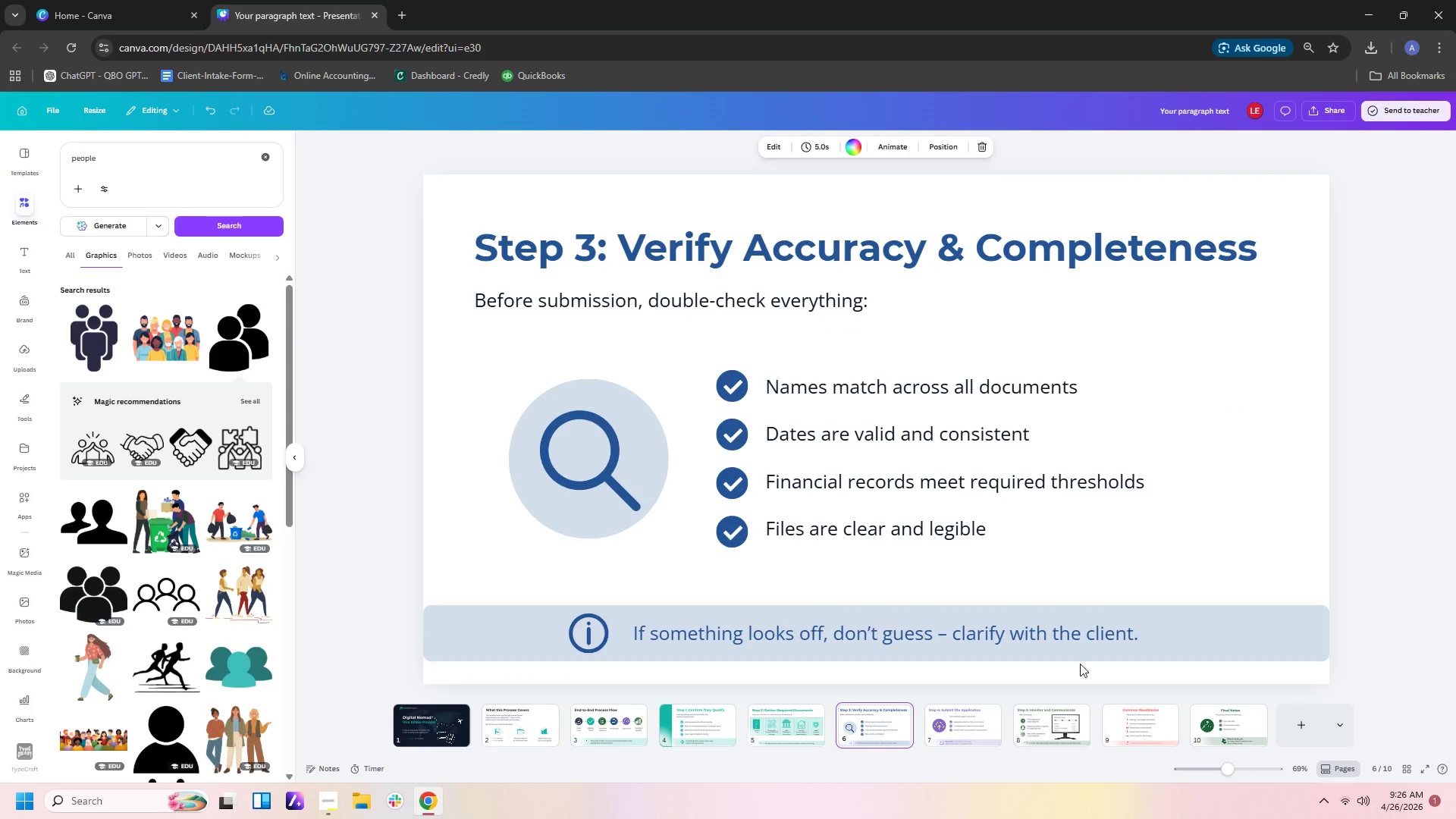 
left_click([1167, 648])
 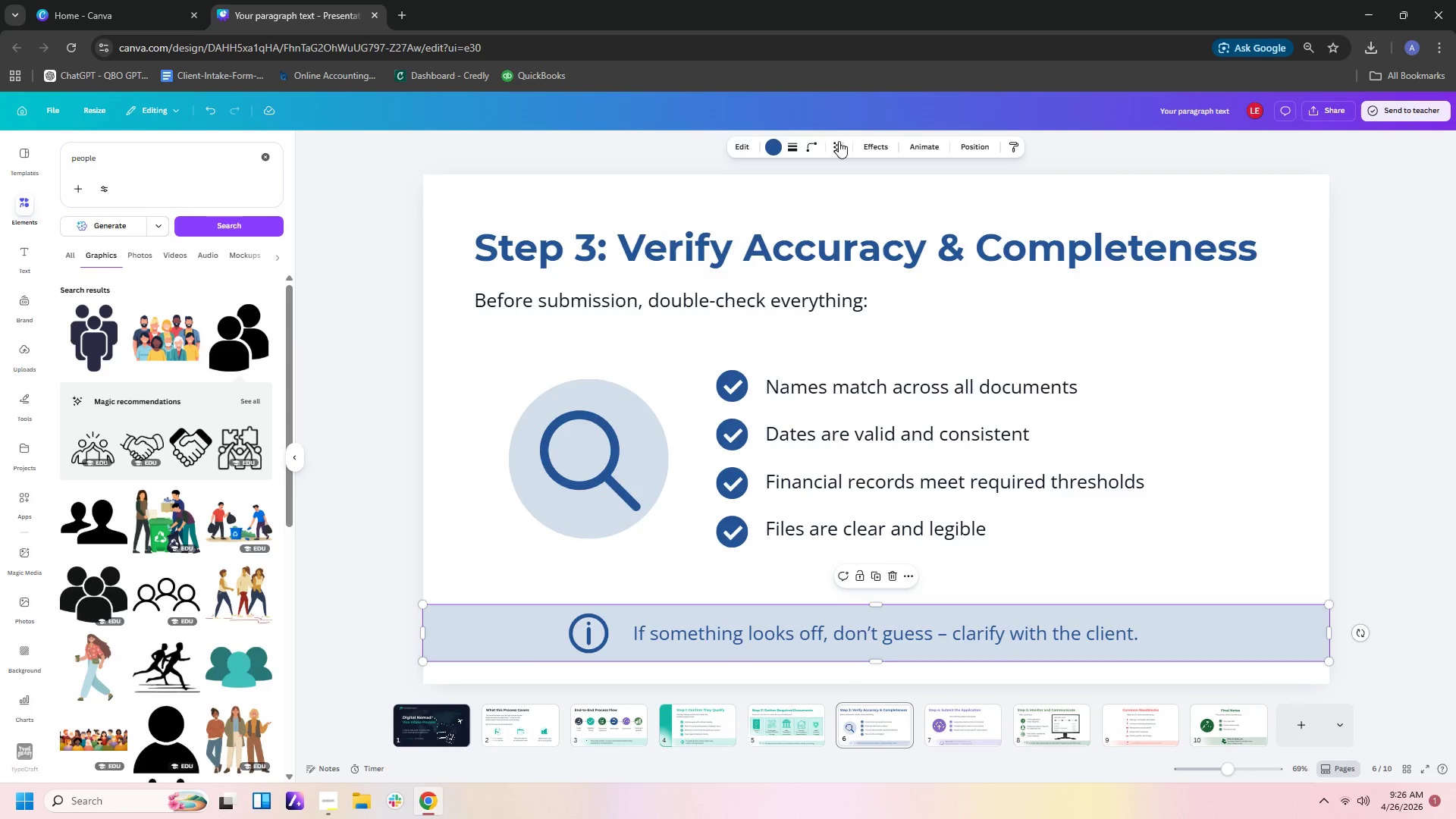 
left_click([839, 141])
 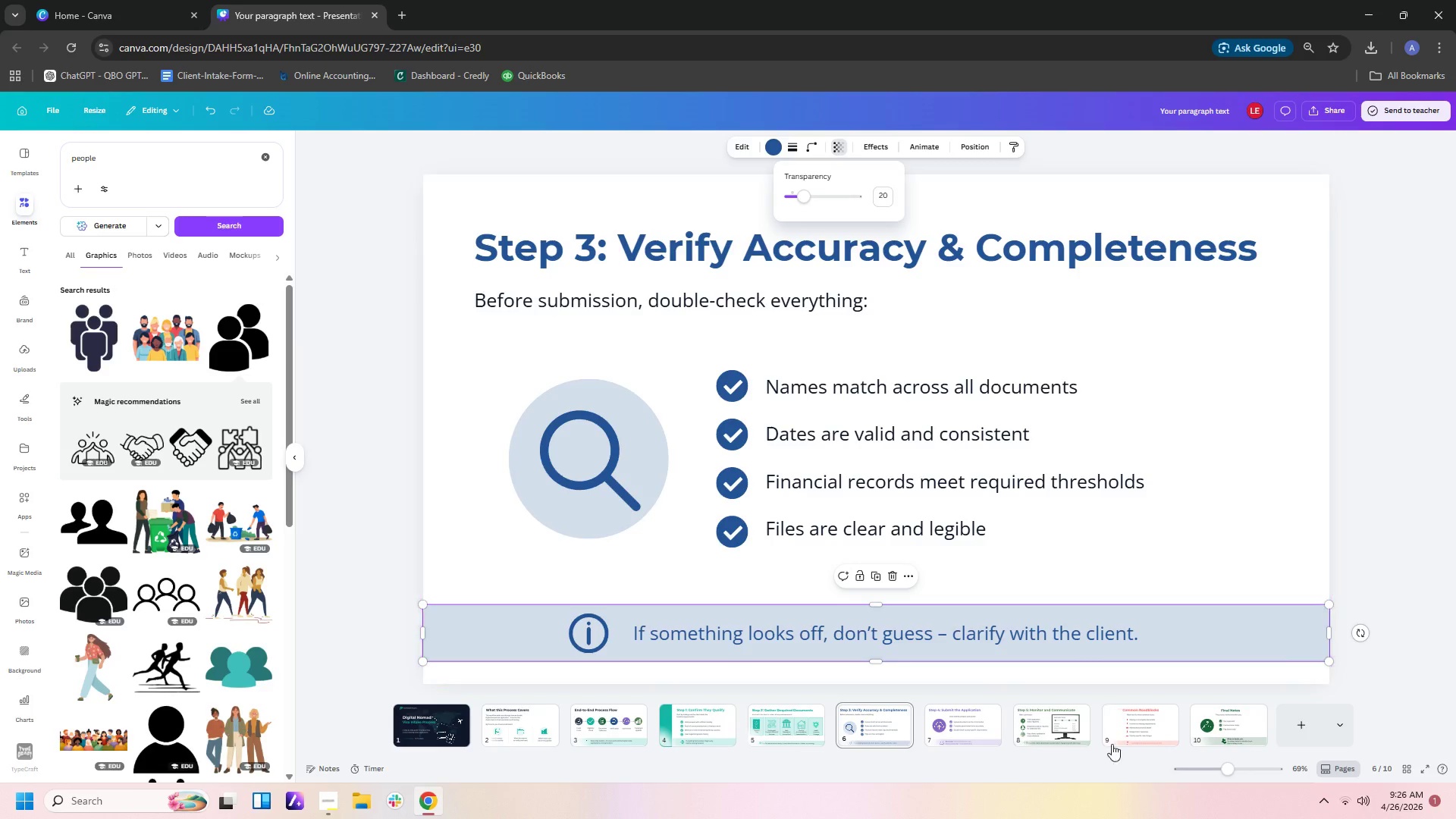 
left_click([984, 728])
 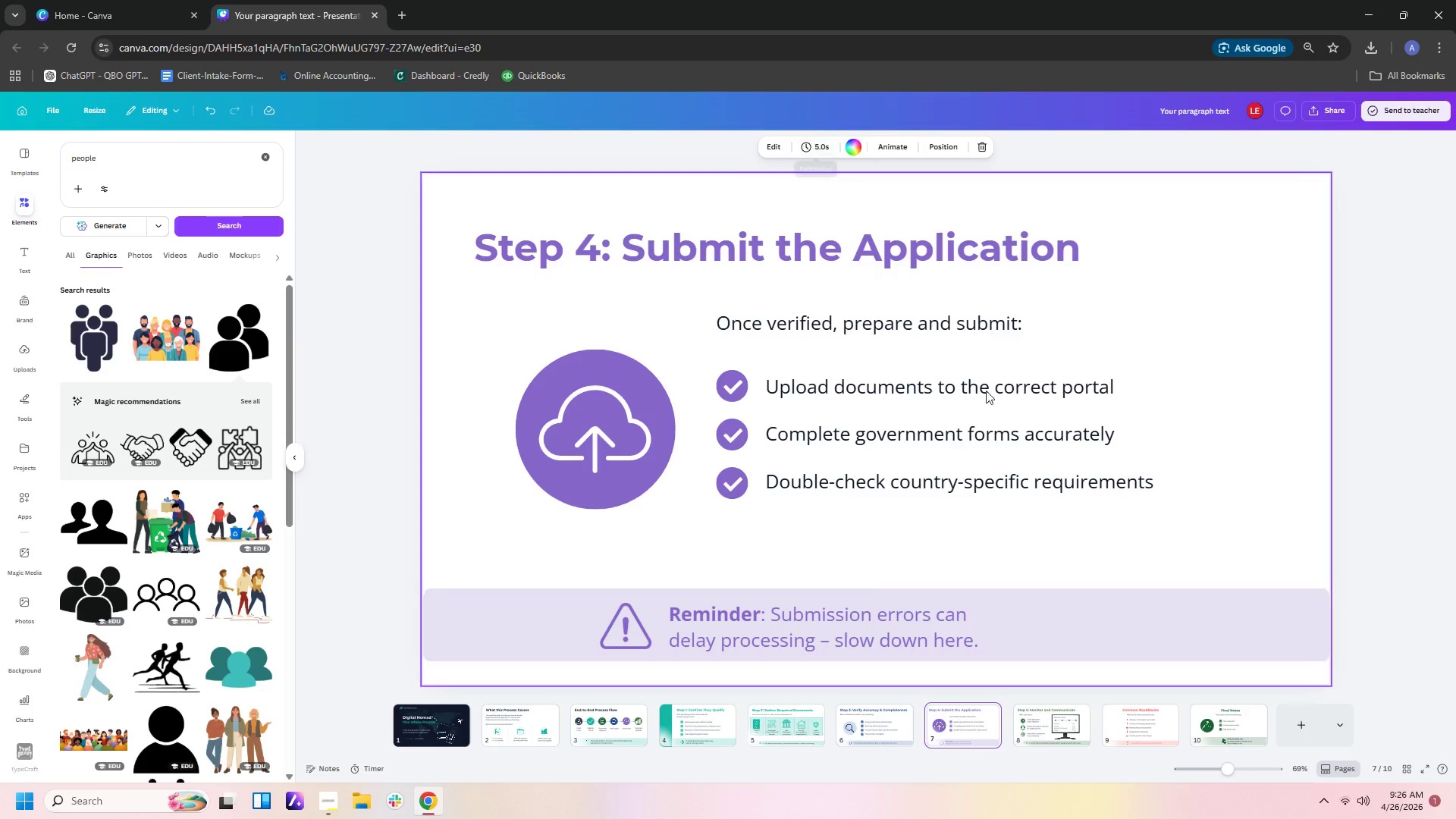 
left_click([1065, 637])
 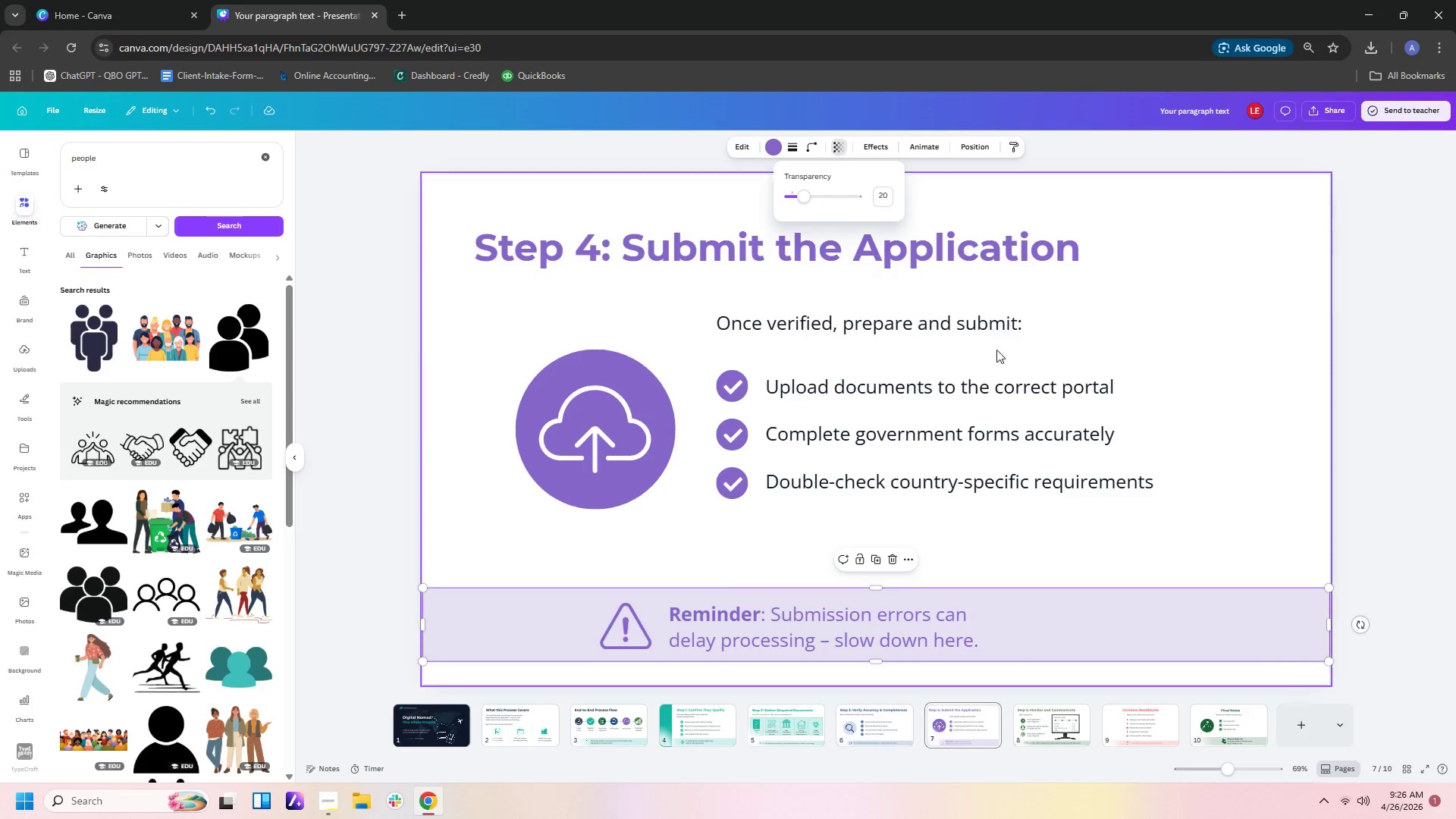 
left_click([1064, 727])
 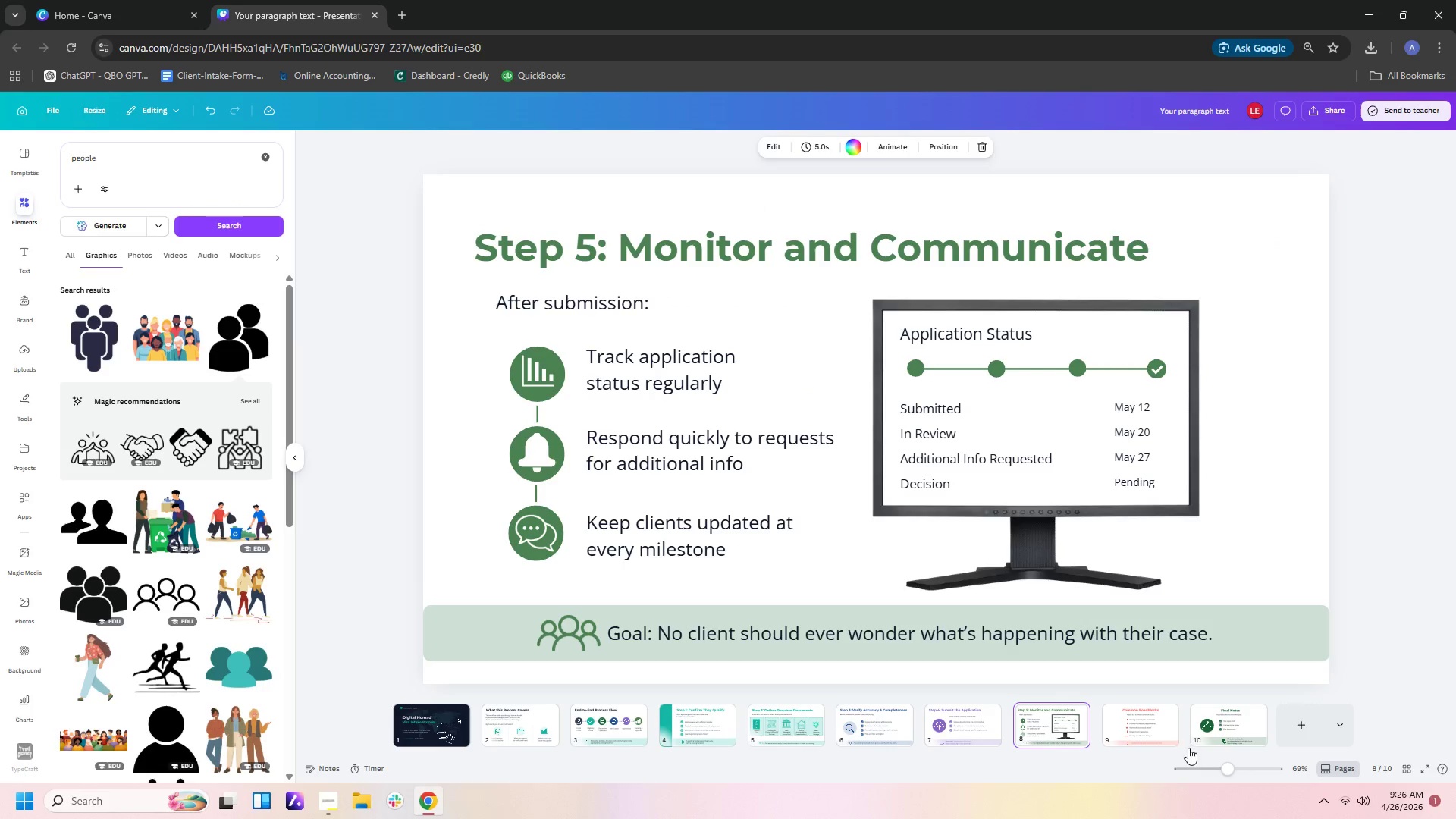 
mouse_move([1143, 732])
 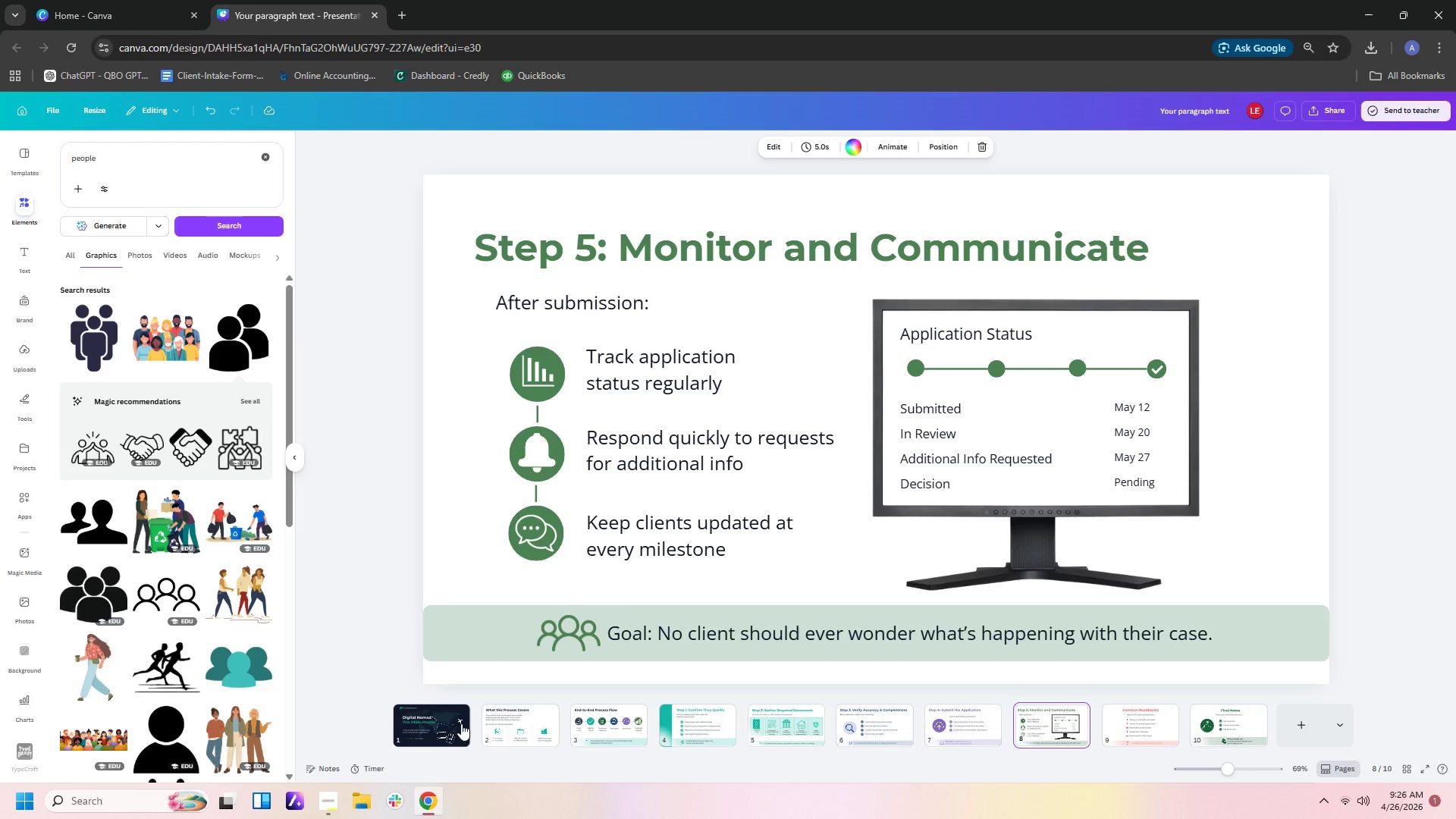 
left_click([453, 723])
 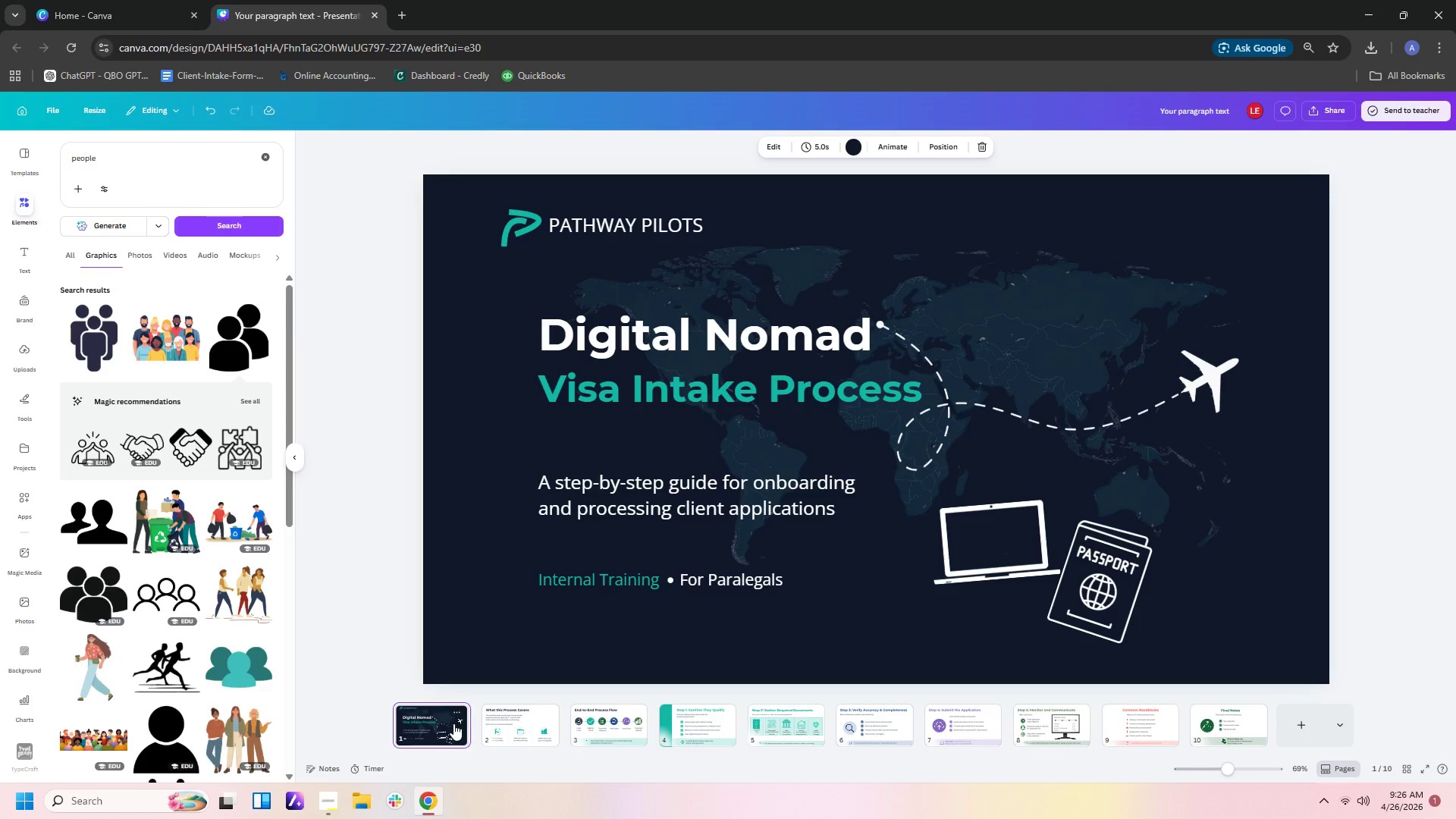 
wait(7.59)
 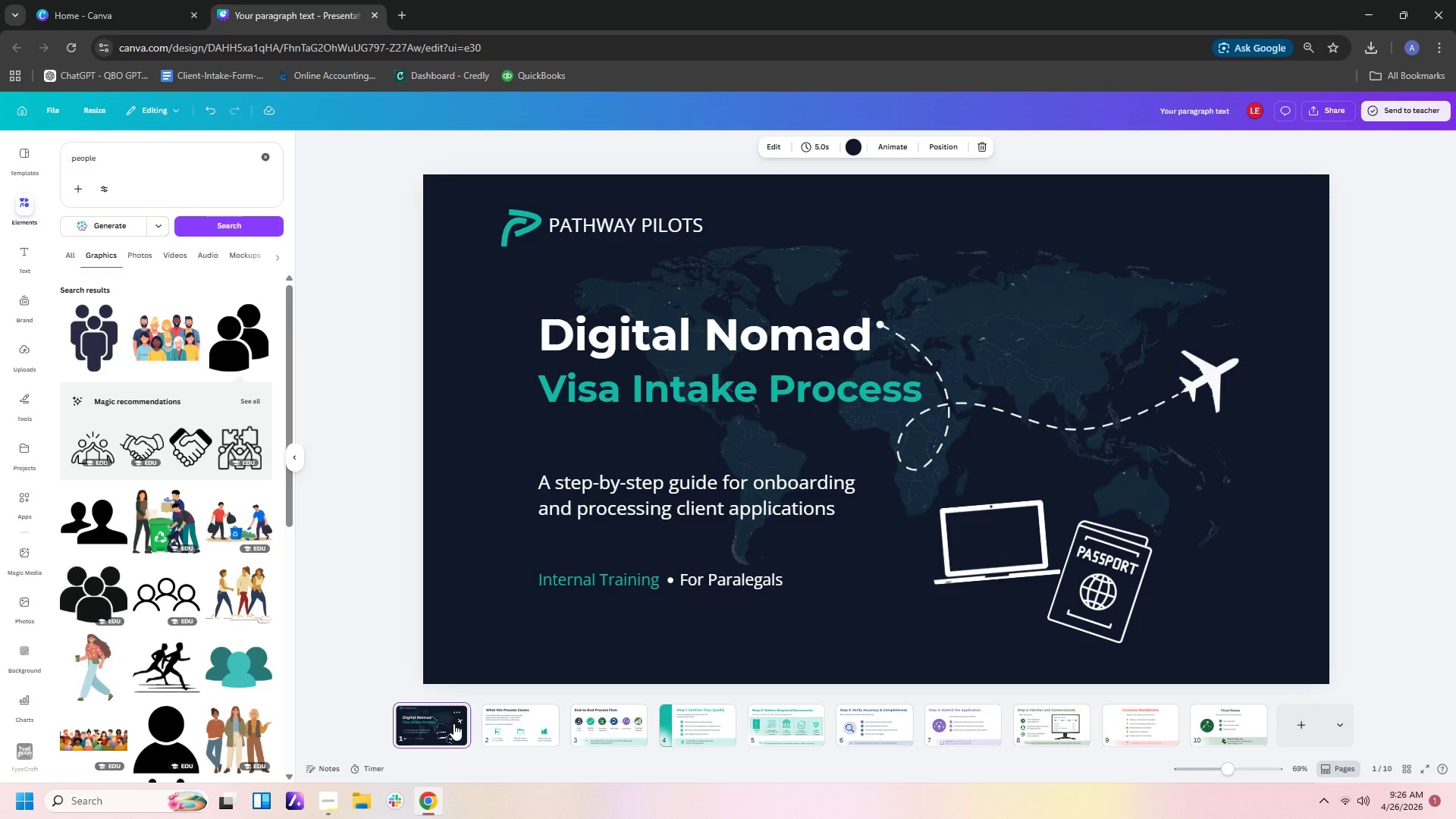 
left_click_drag(start_coordinate=[613, 227], to_coordinate=[655, 225])
 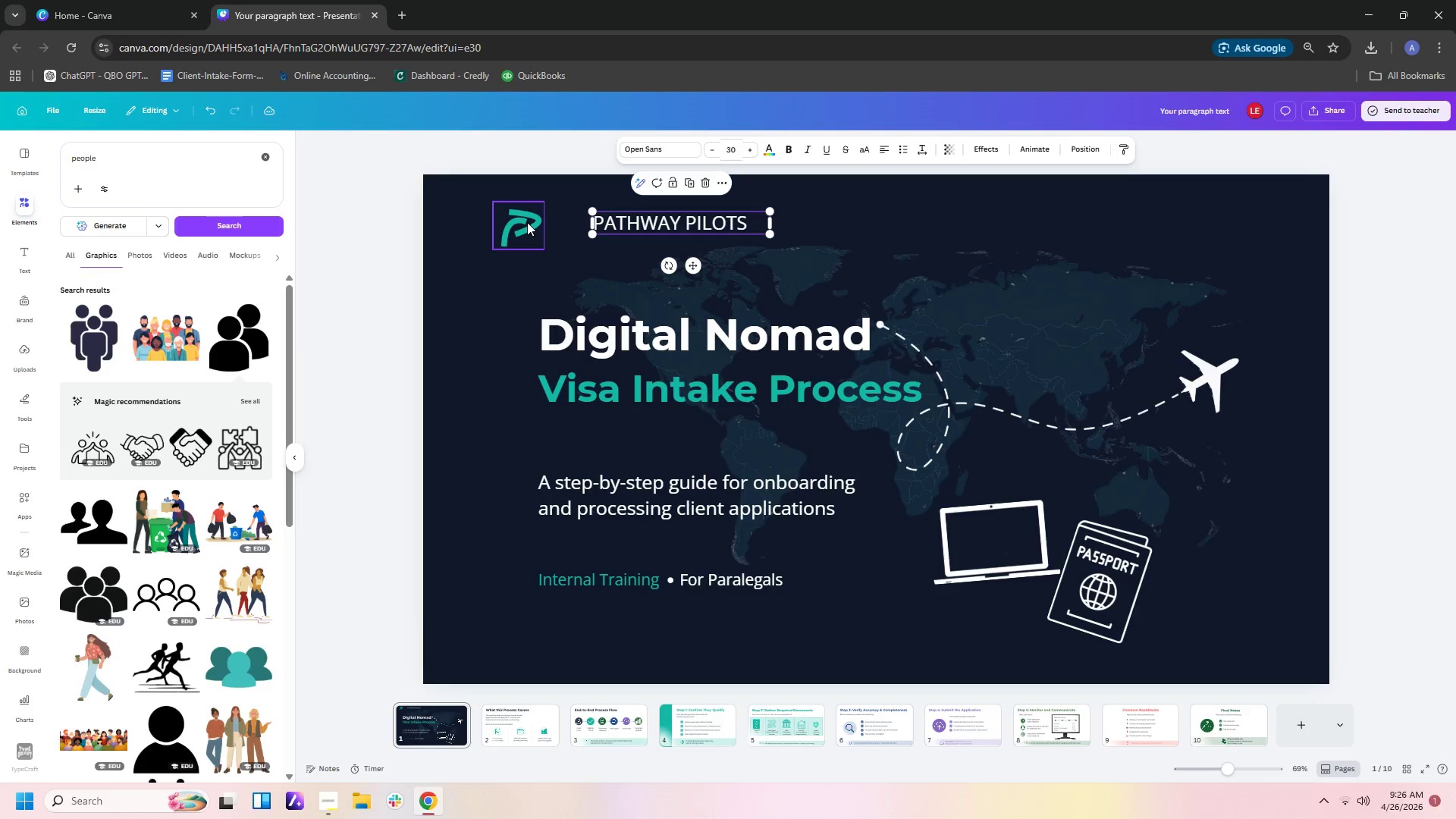 
left_click_drag(start_coordinate=[527, 222], to_coordinate=[567, 222])
 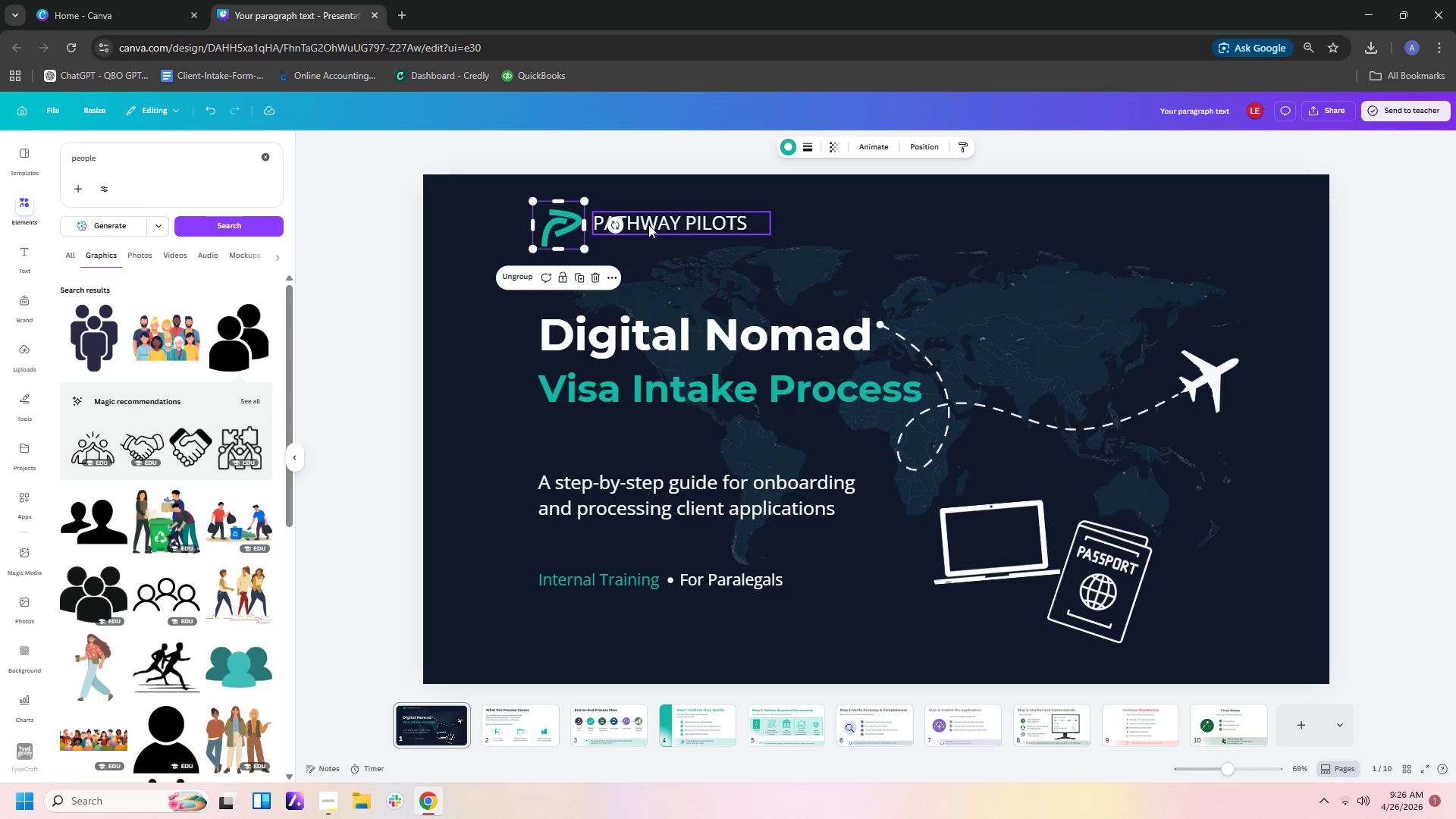 
left_click_drag(start_coordinate=[651, 223], to_coordinate=[642, 222])
 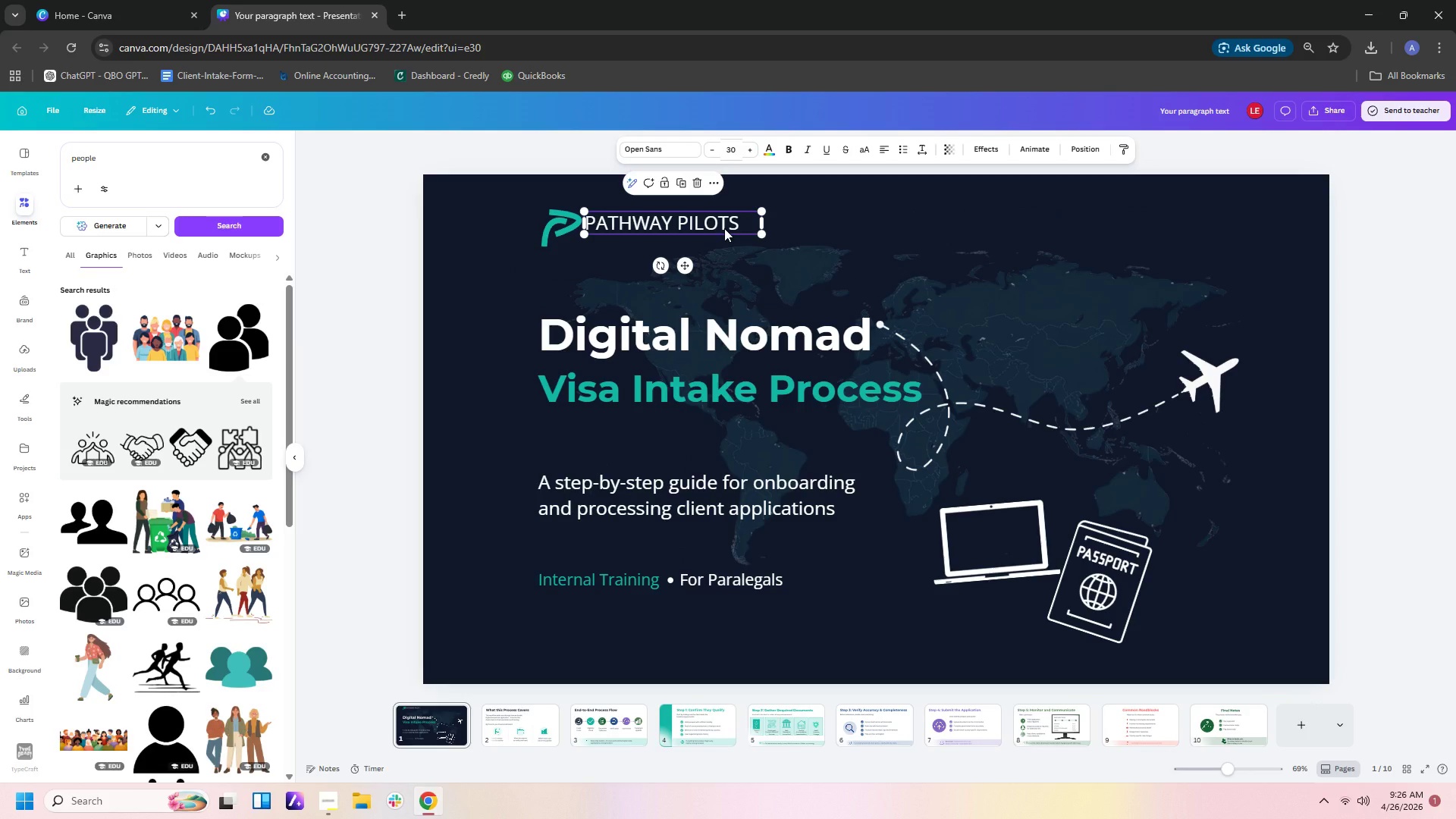 
left_click([737, 228])
 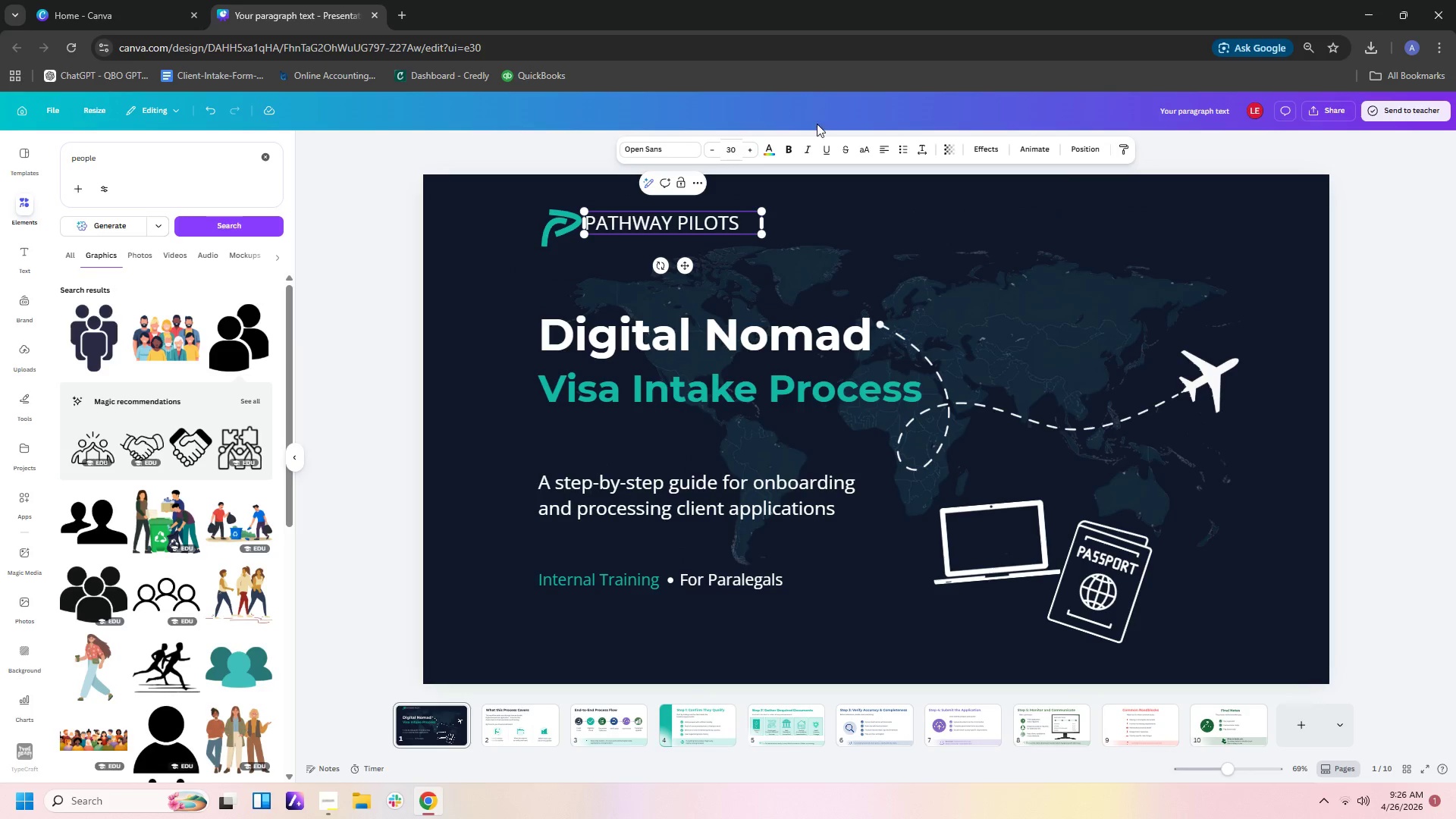 
left_click([794, 144])
 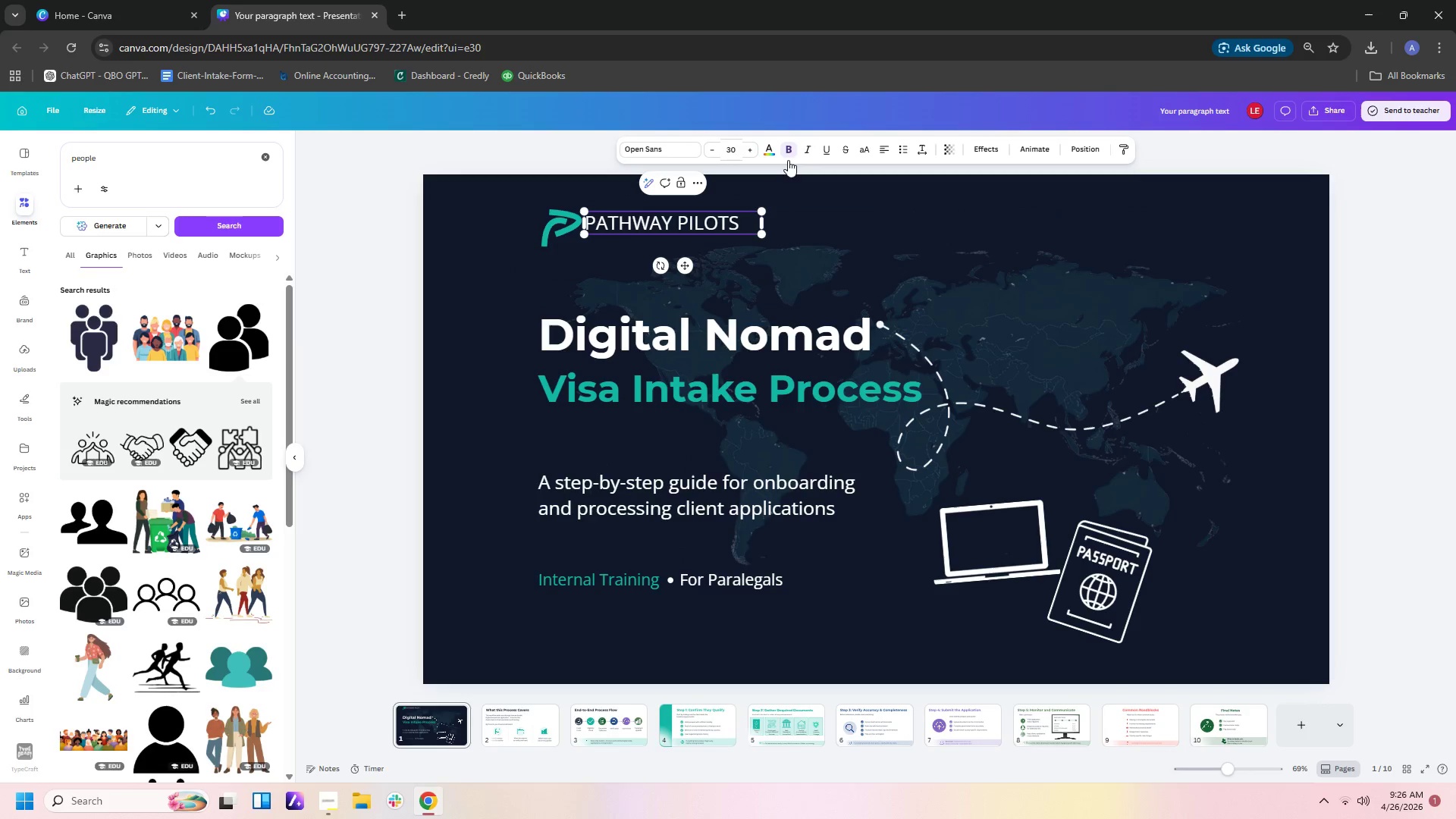 
left_click([808, 222])
 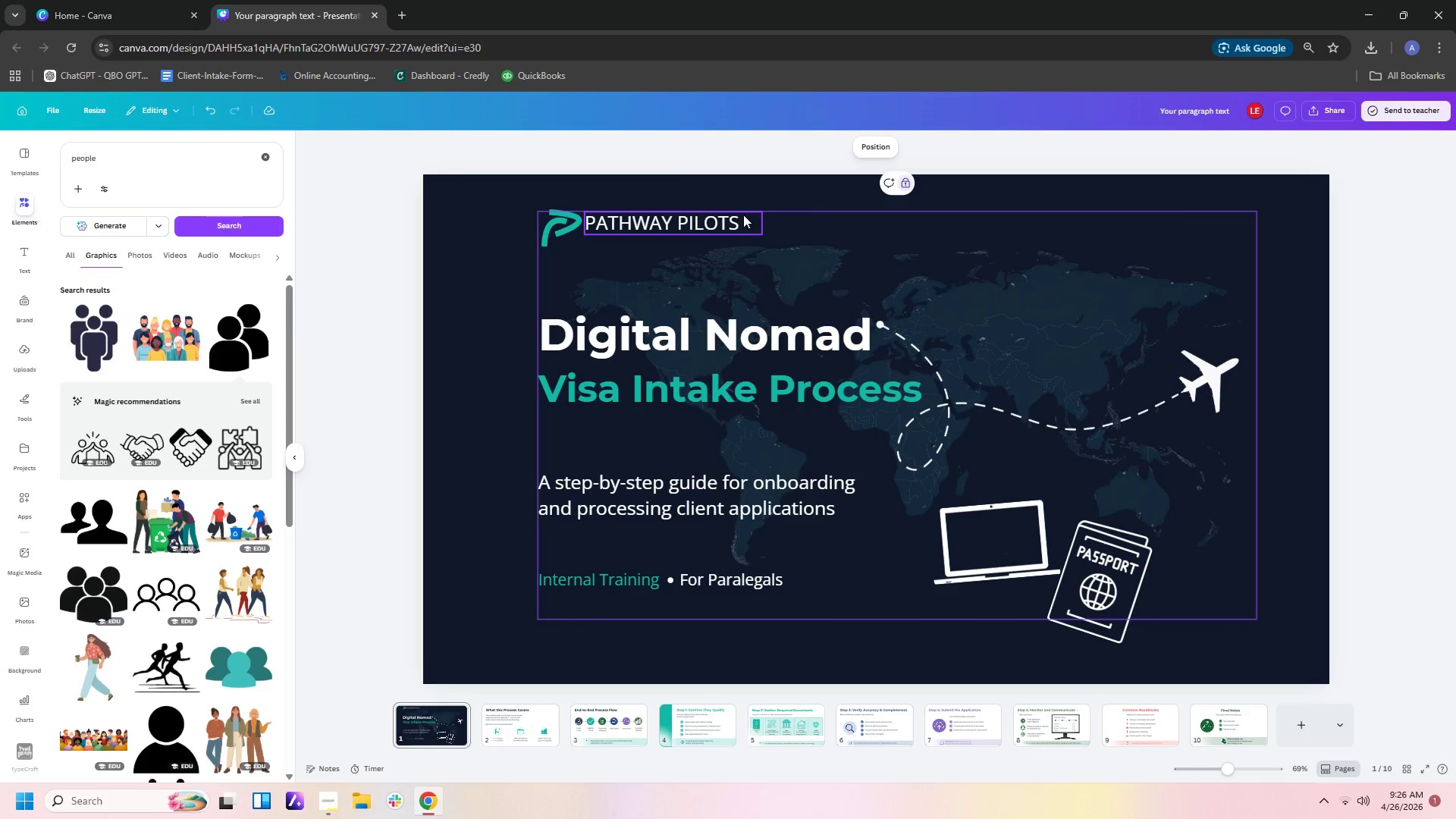 
left_click([731, 226])
 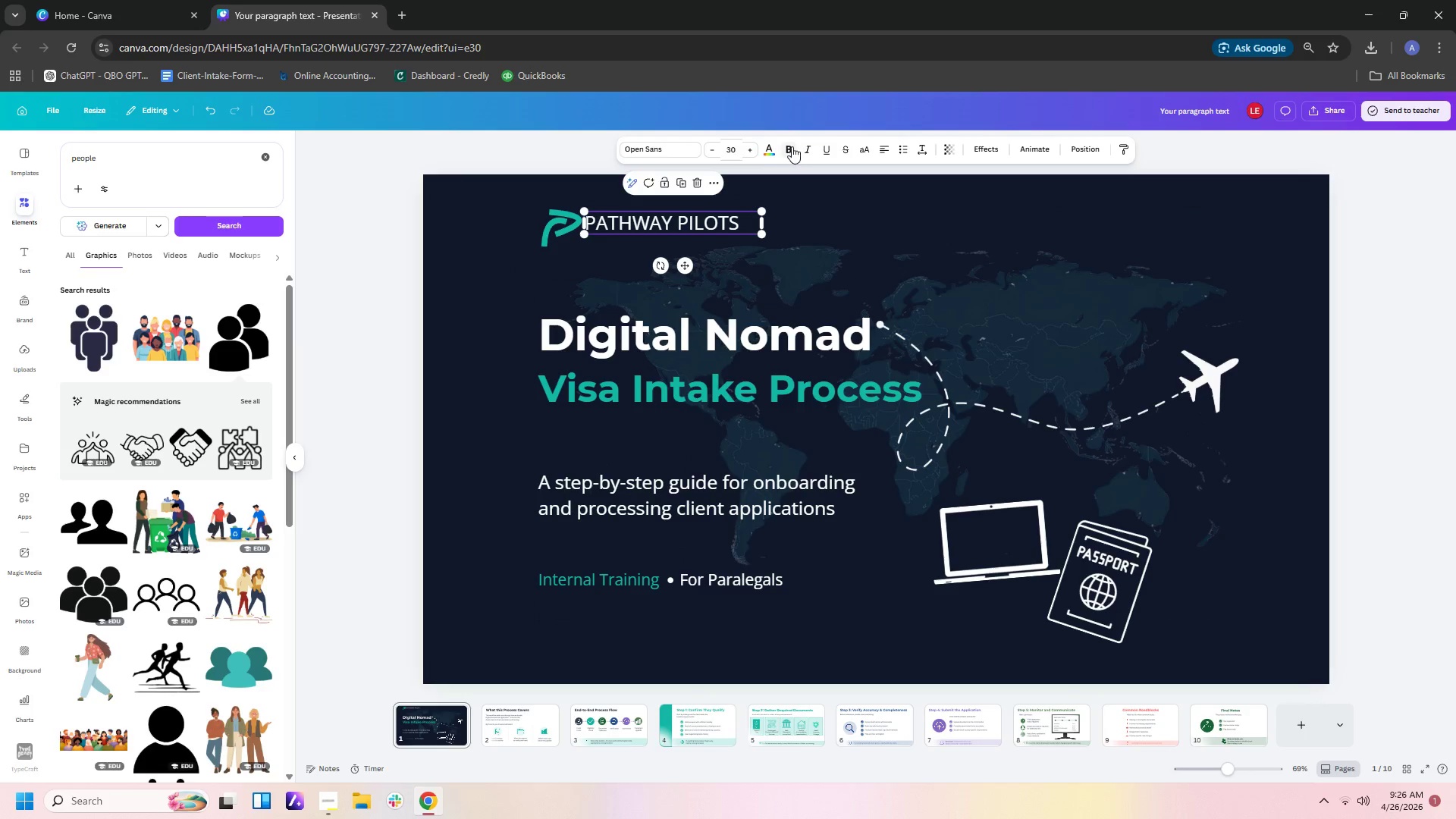 
left_click([792, 146])
 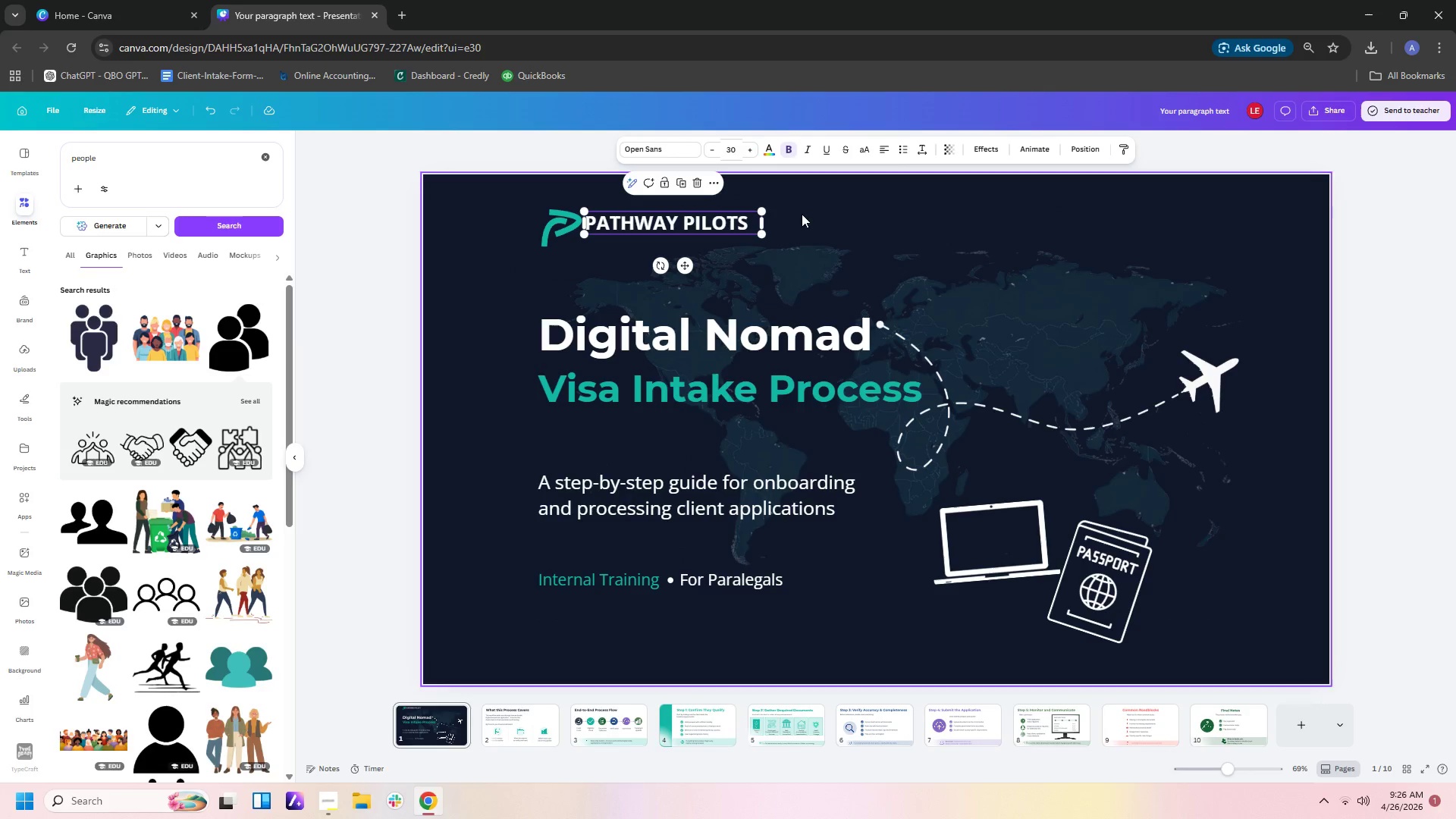 
left_click([798, 279])
 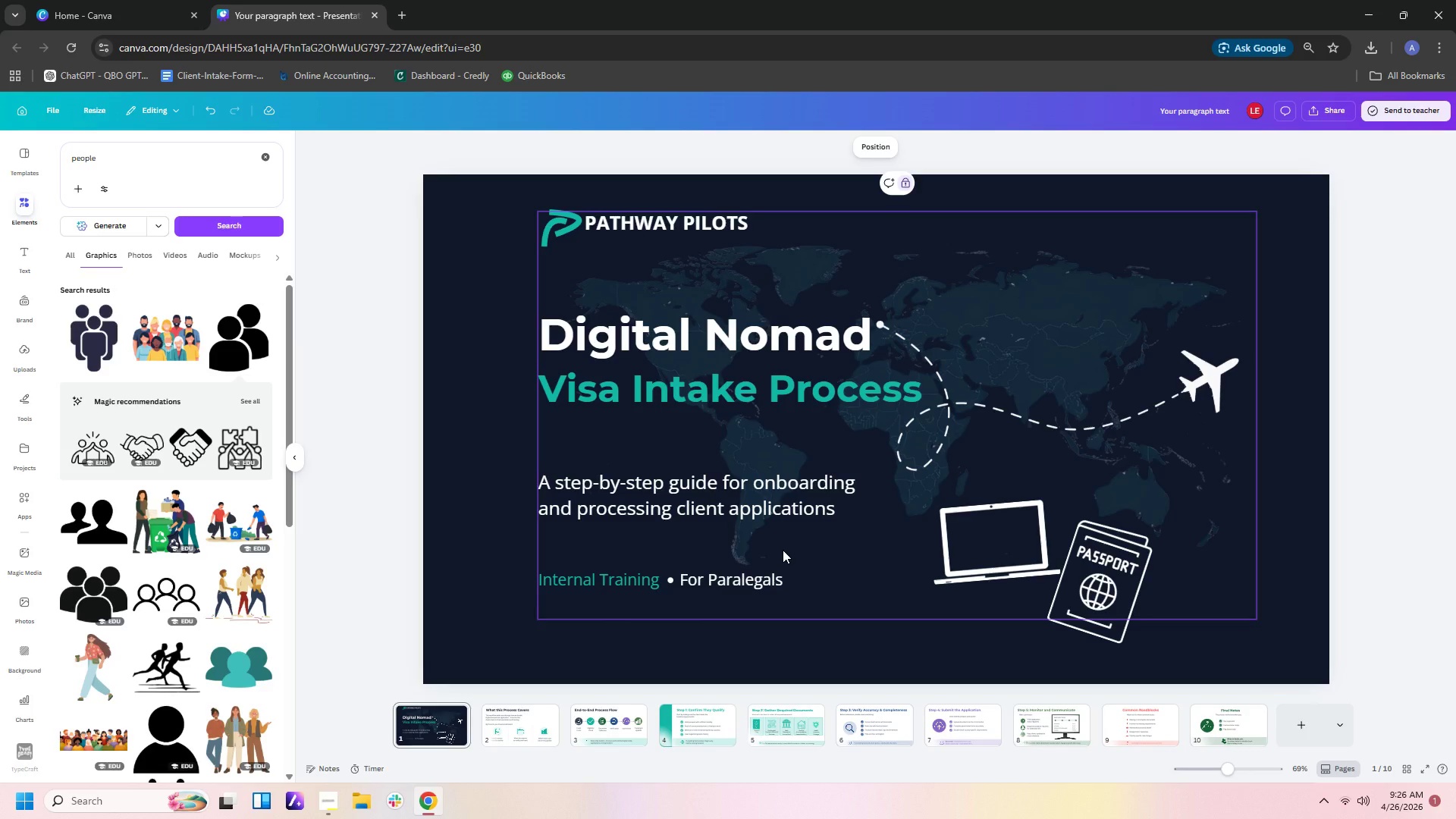 
wait(13.12)
 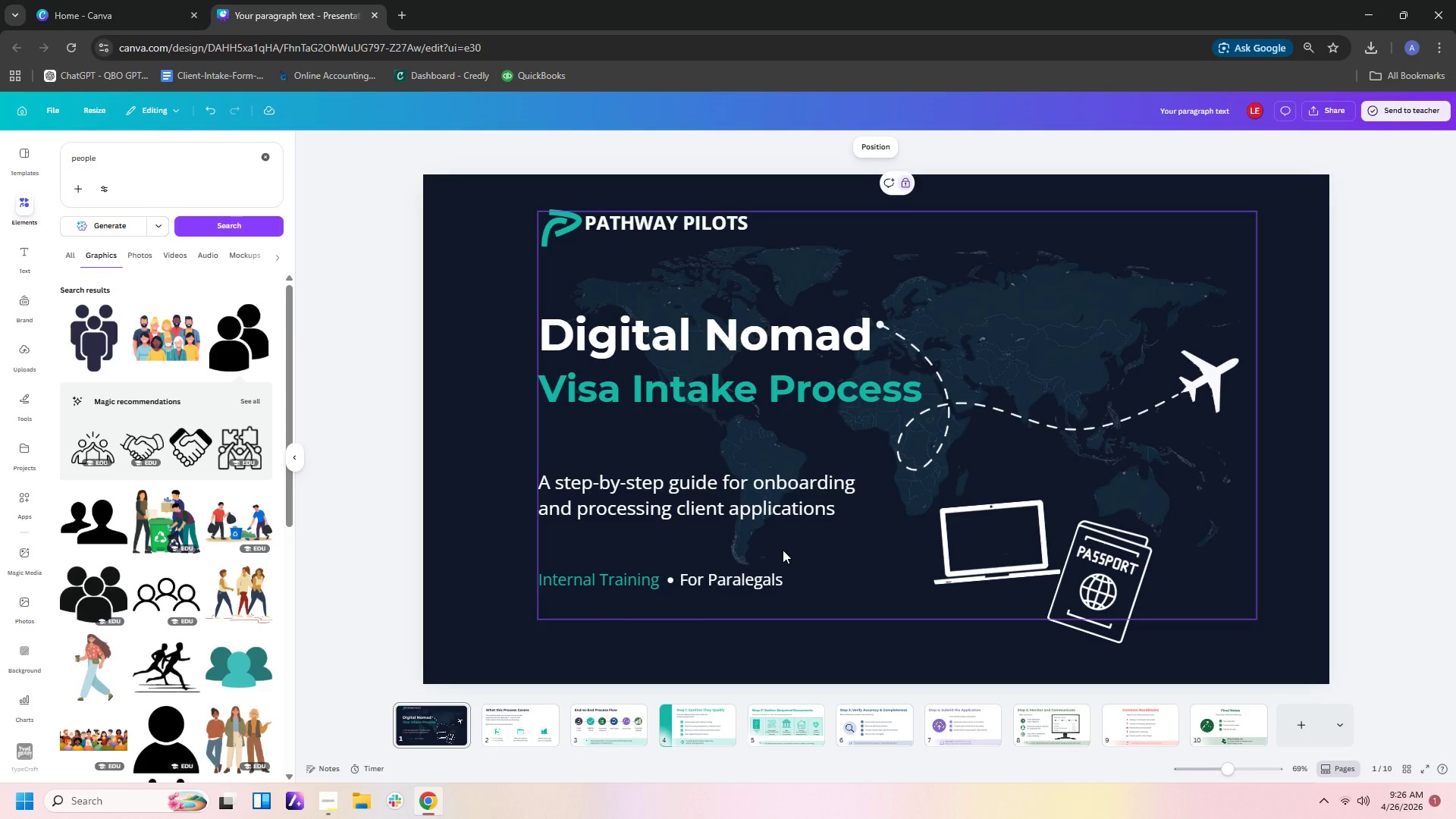 
left_click([534, 740])
 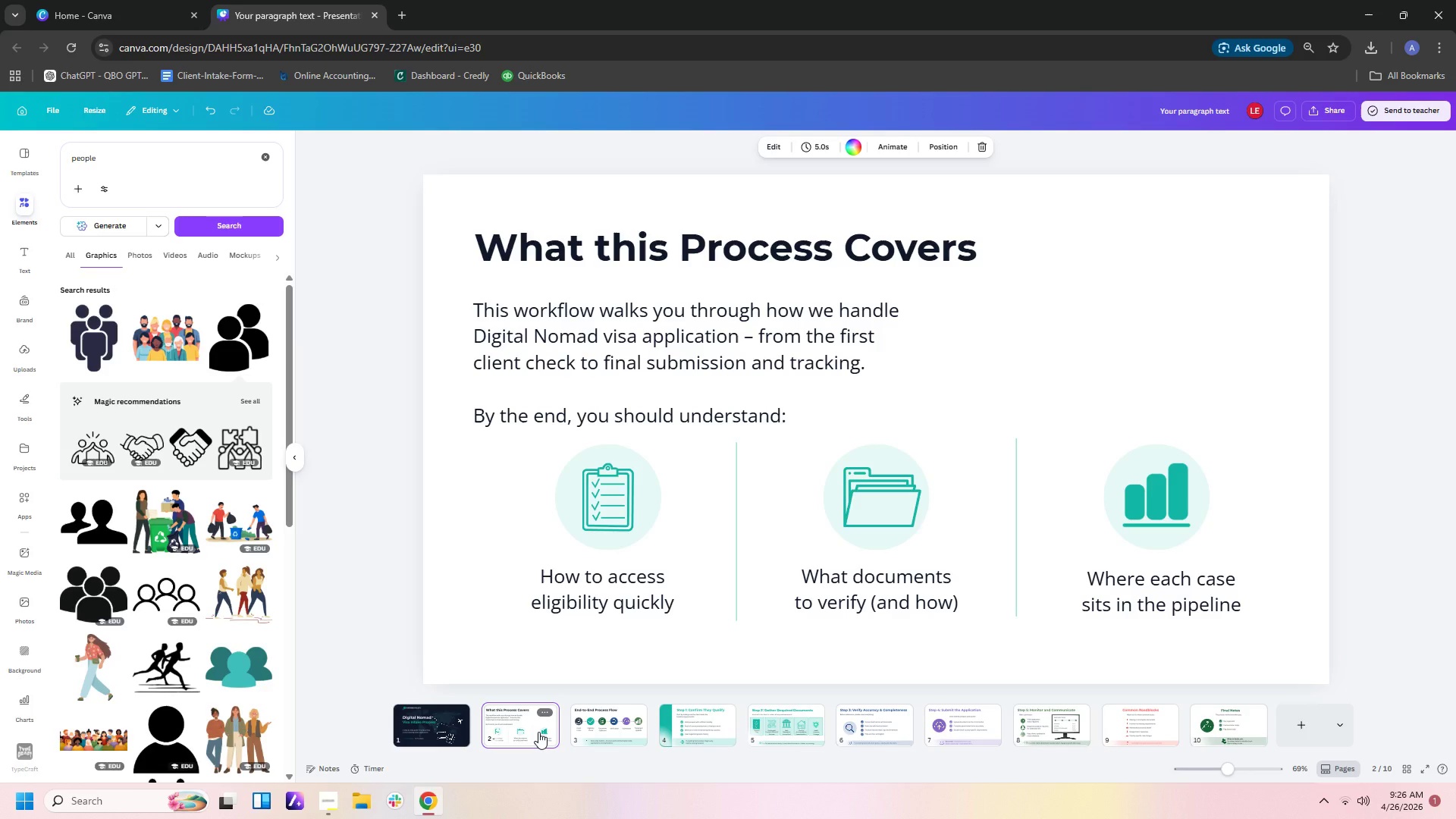 
wait(6.73)
 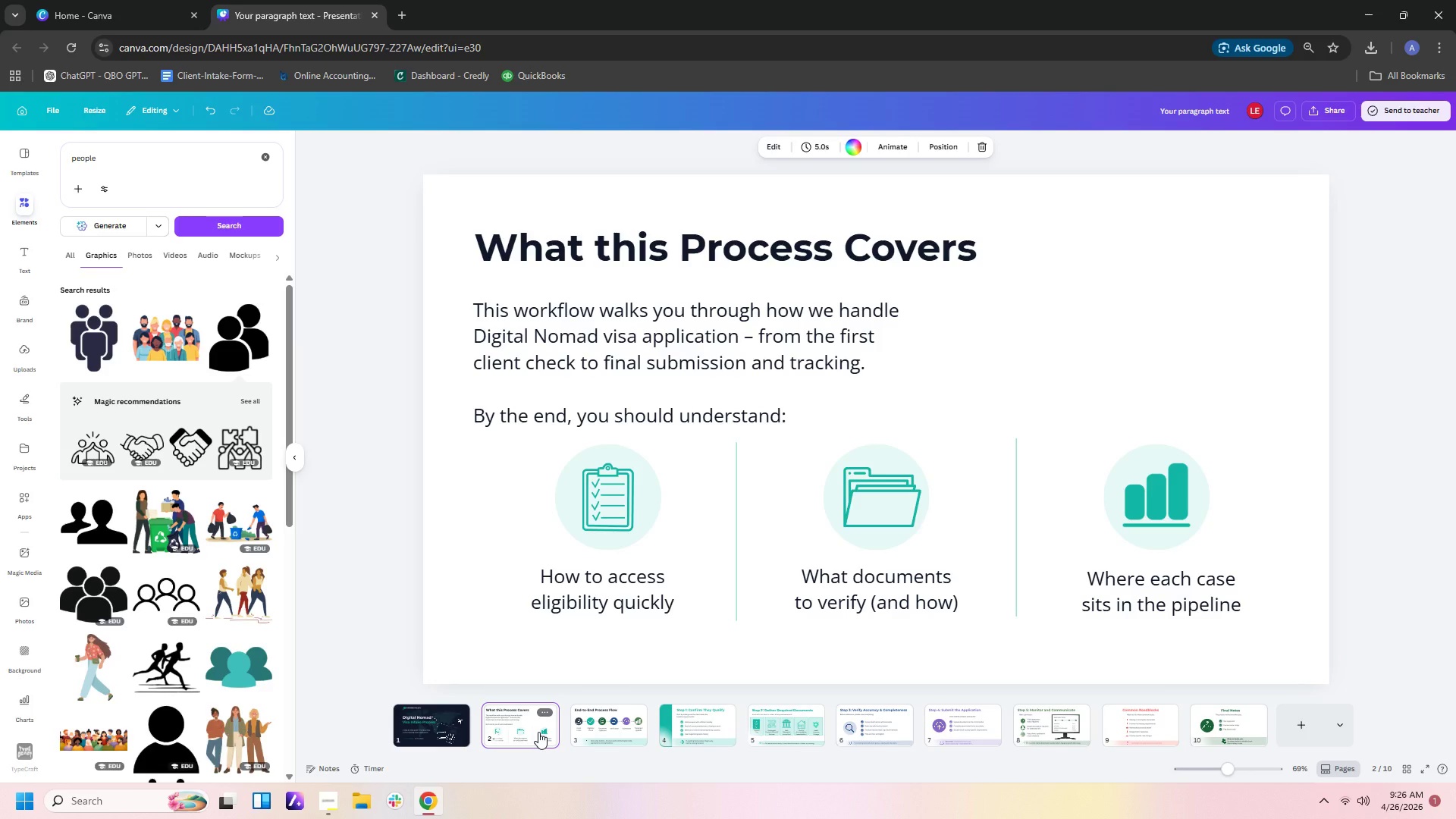 
left_click([657, 485])
 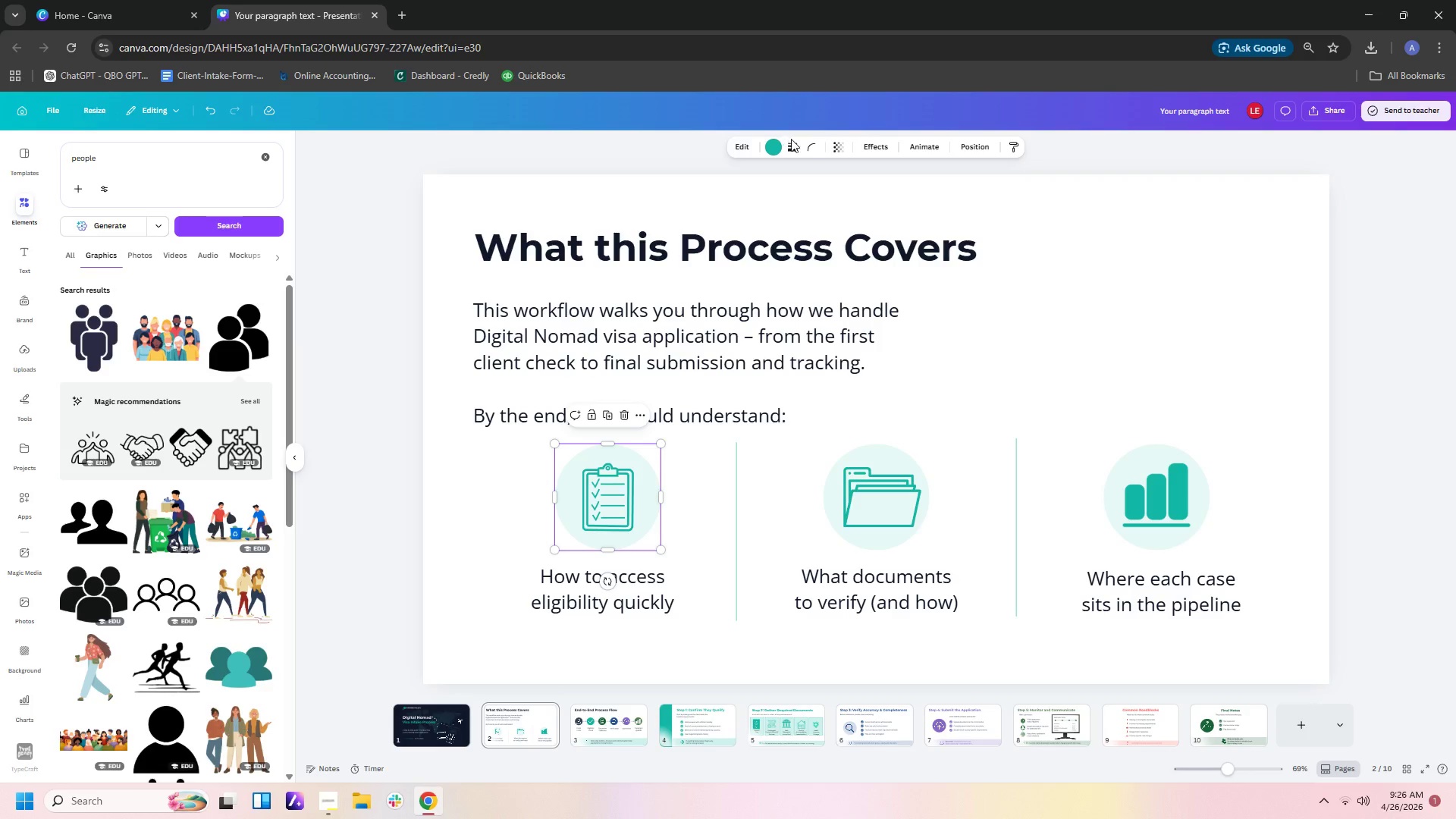 
left_click([838, 146])
 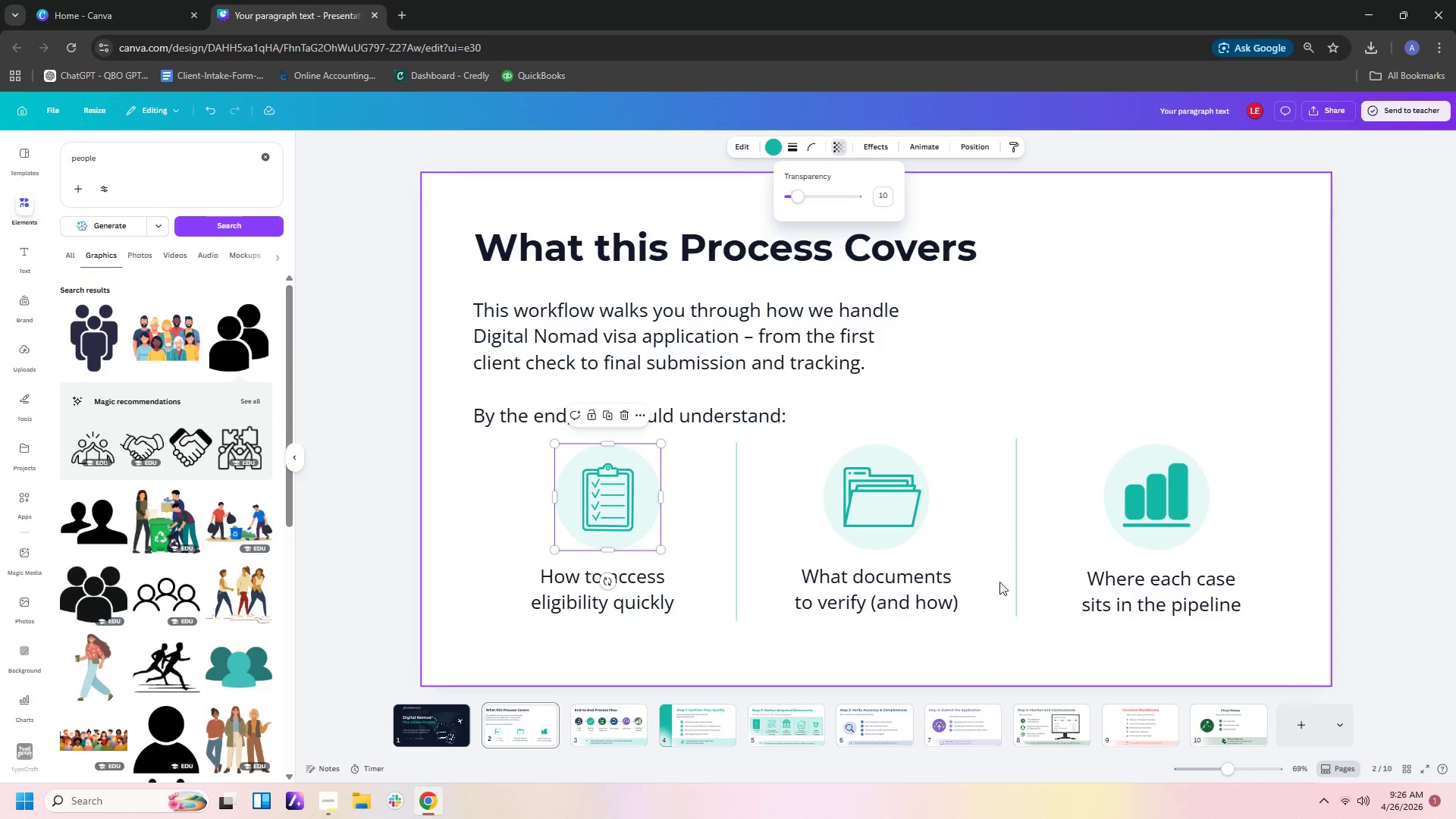 
left_click([990, 599])
 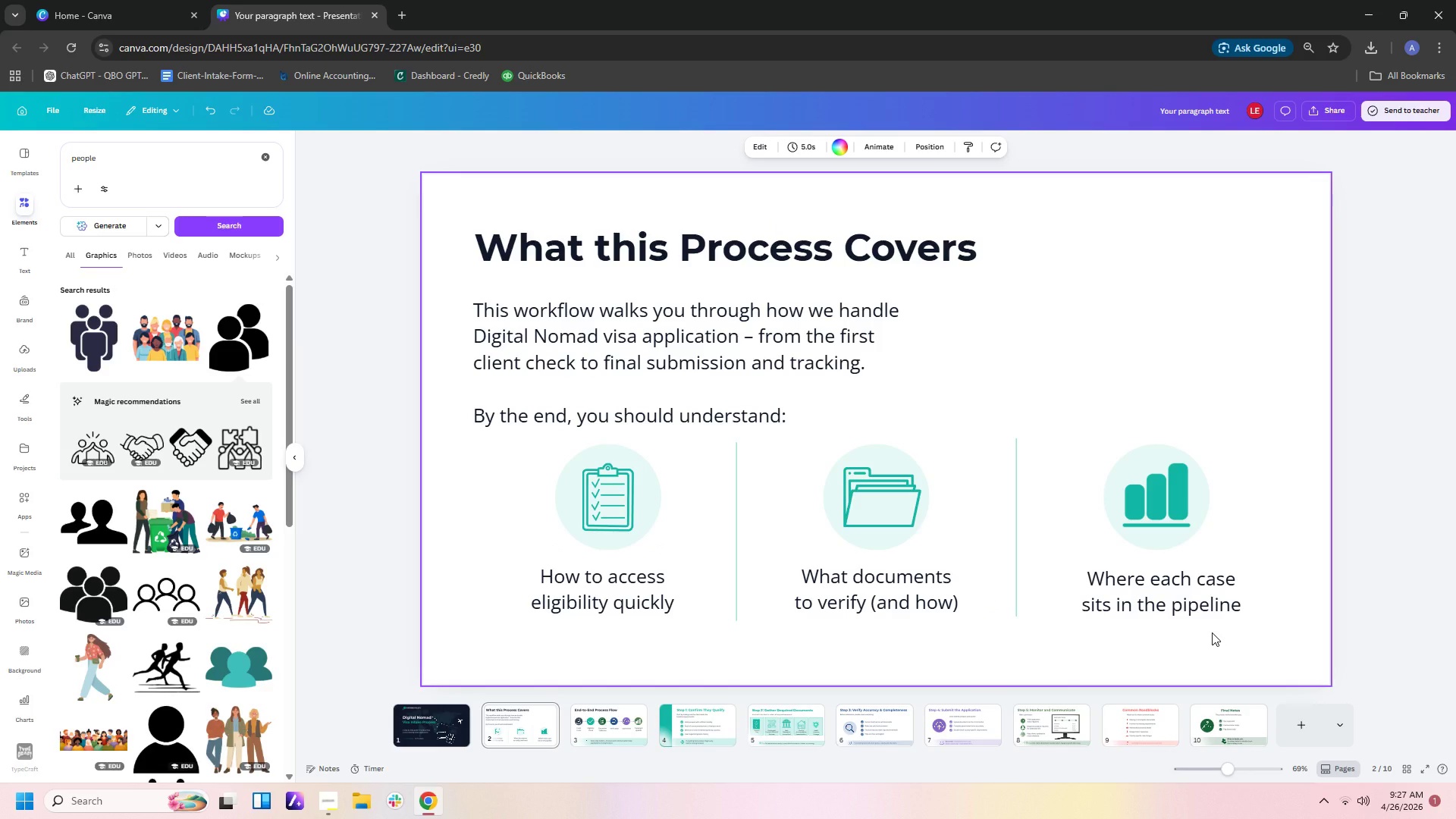 
wait(9.81)
 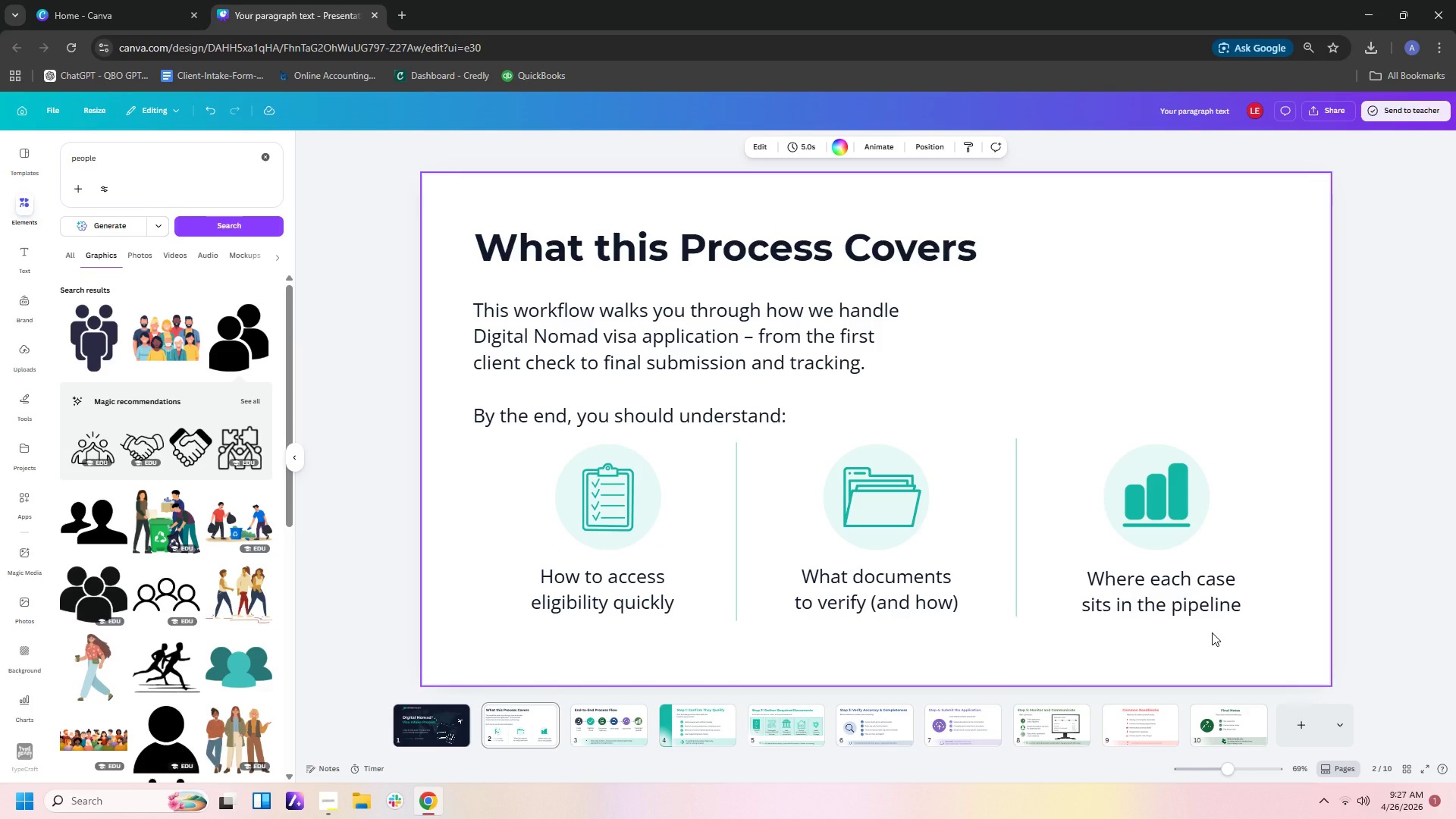 
left_click([613, 730])
 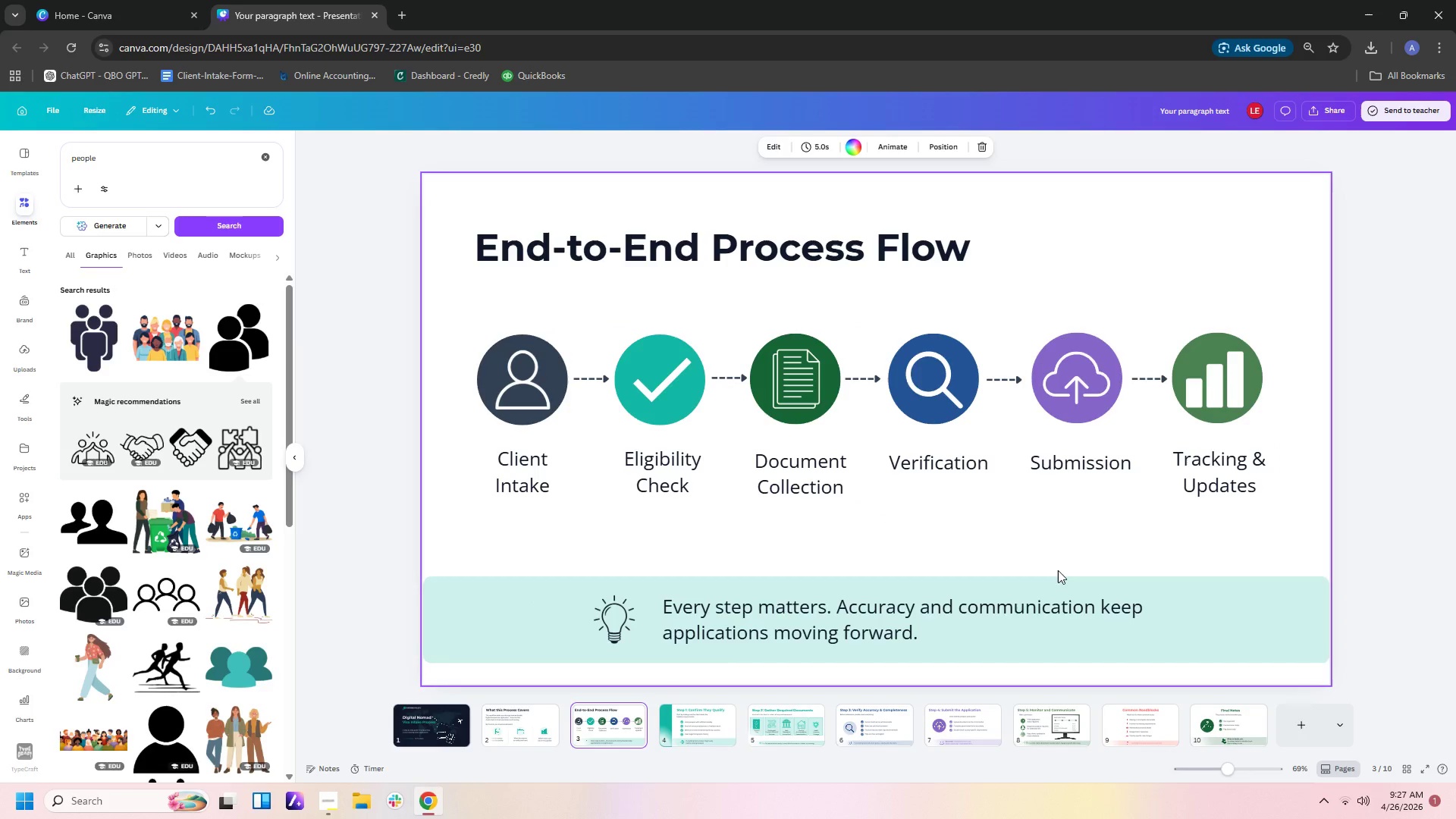 
wait(10.58)
 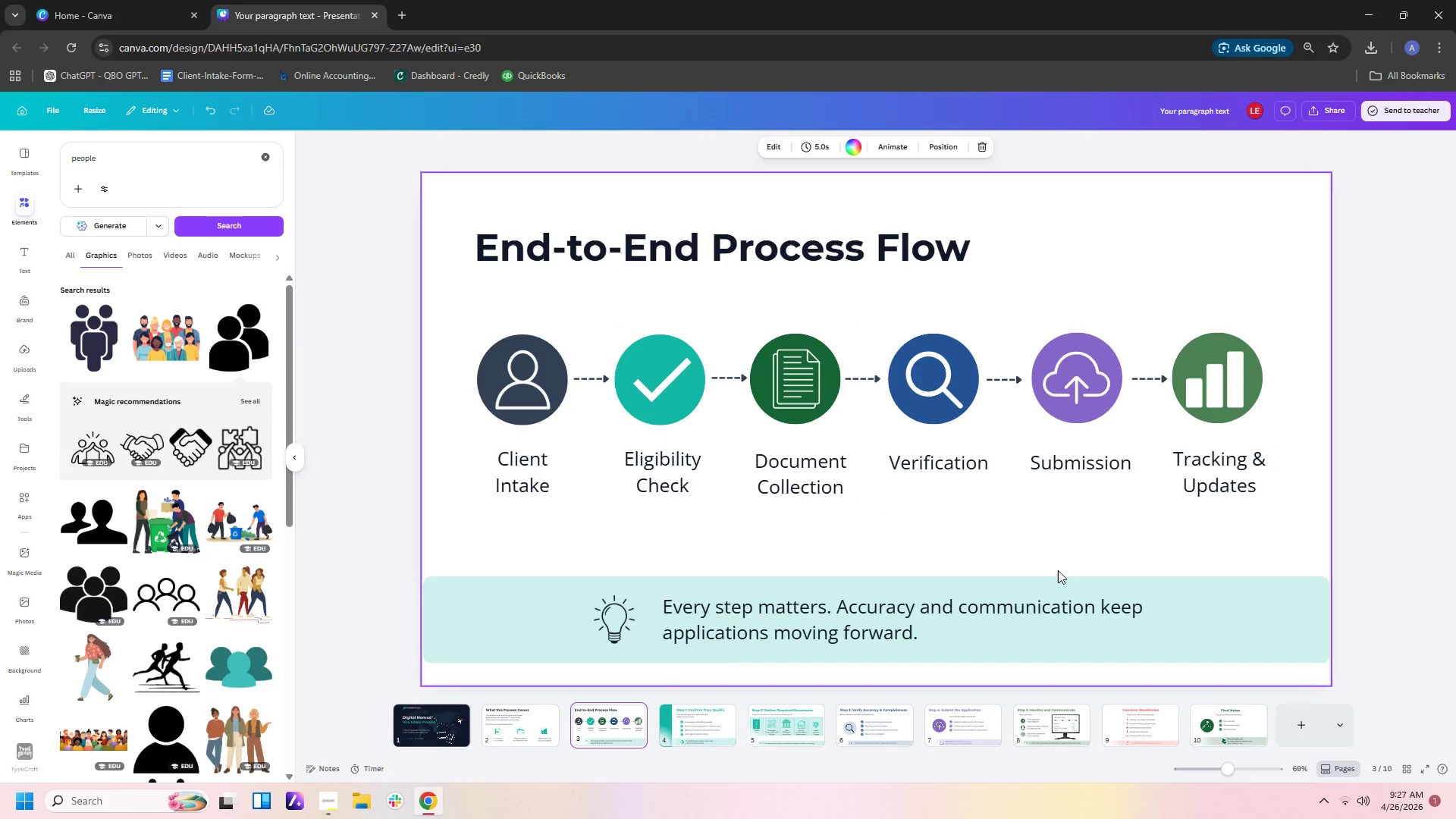 
left_click([827, 253])
 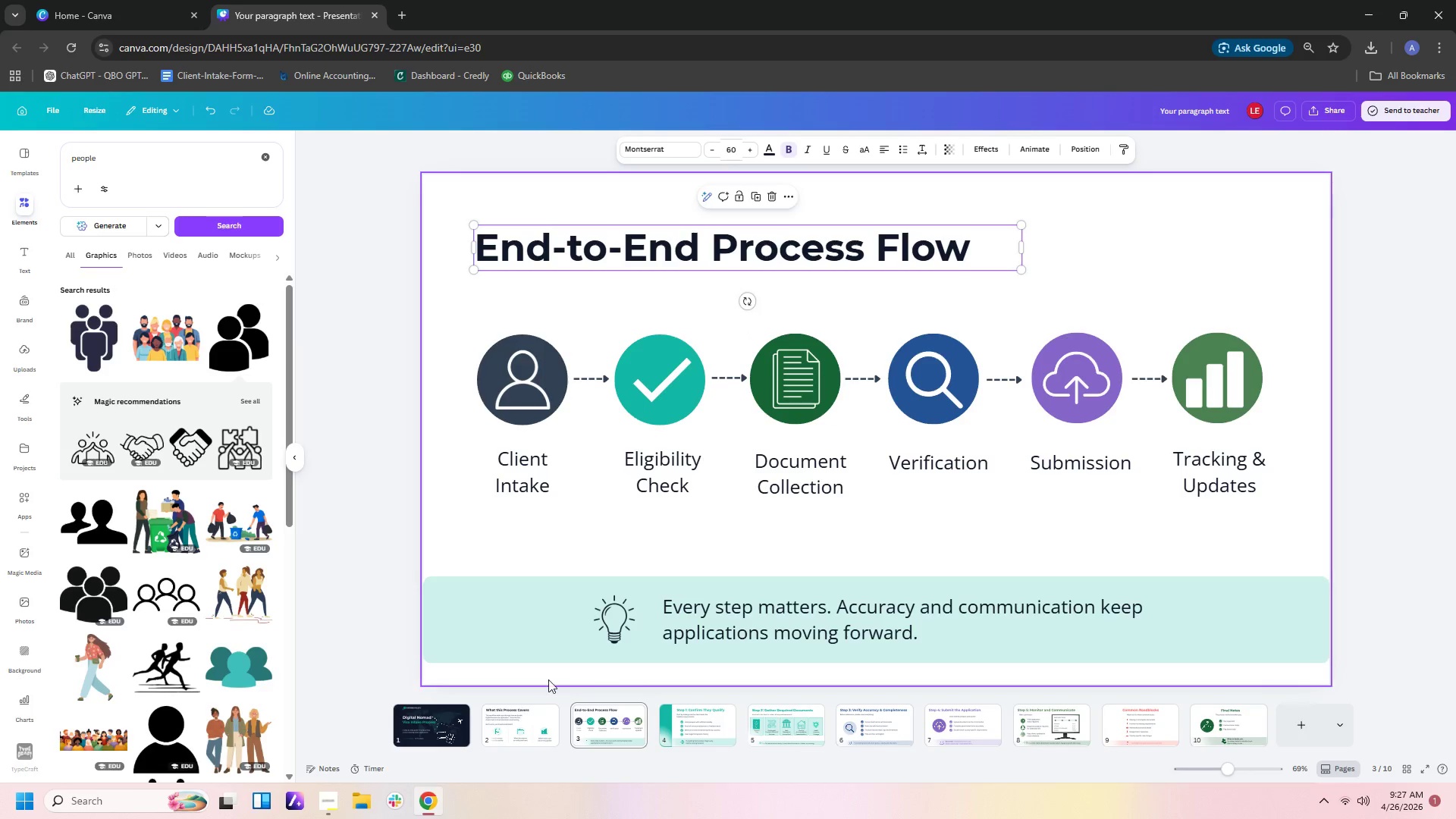 
left_click([532, 701])
 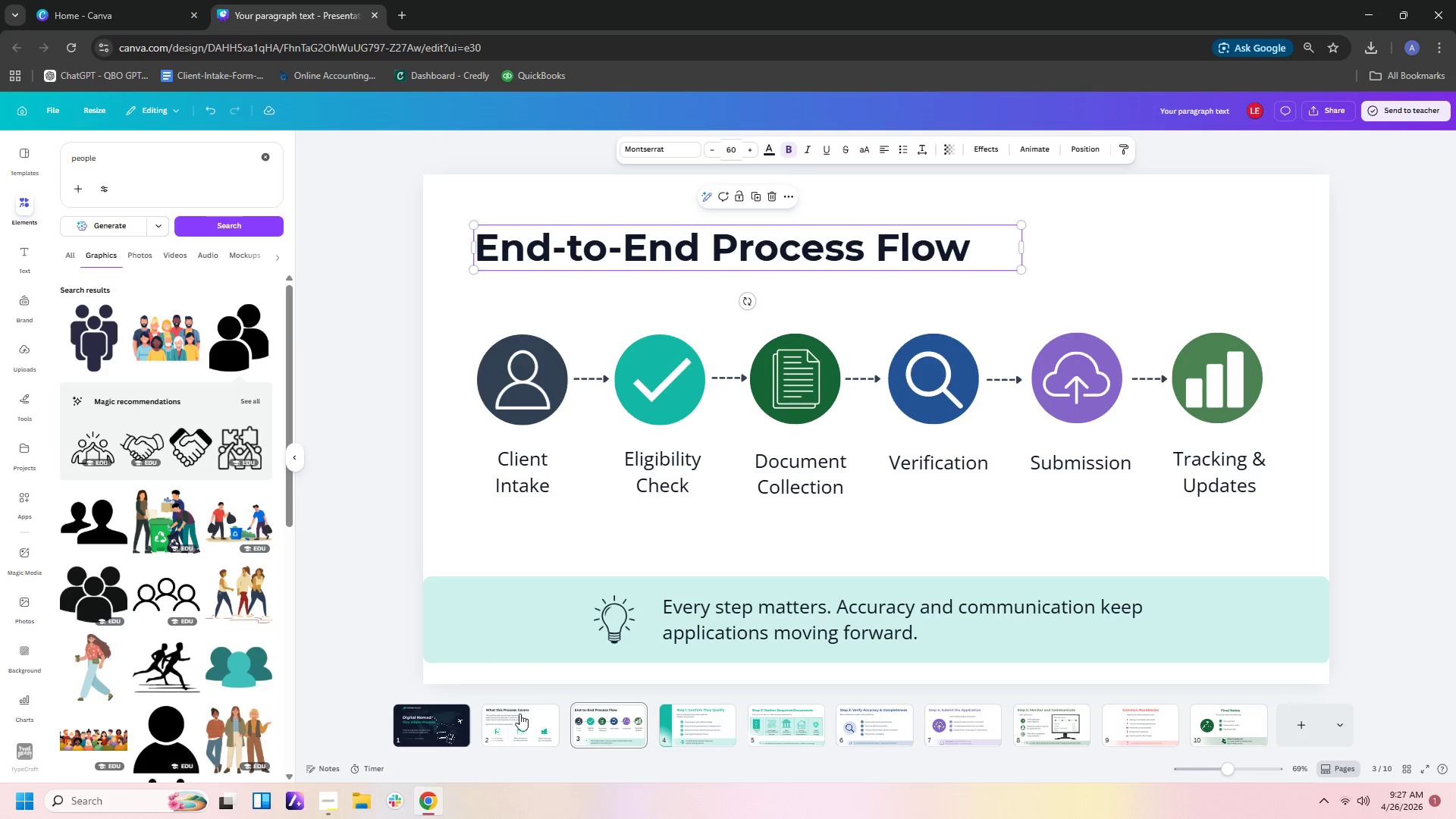 
left_click([513, 724])
 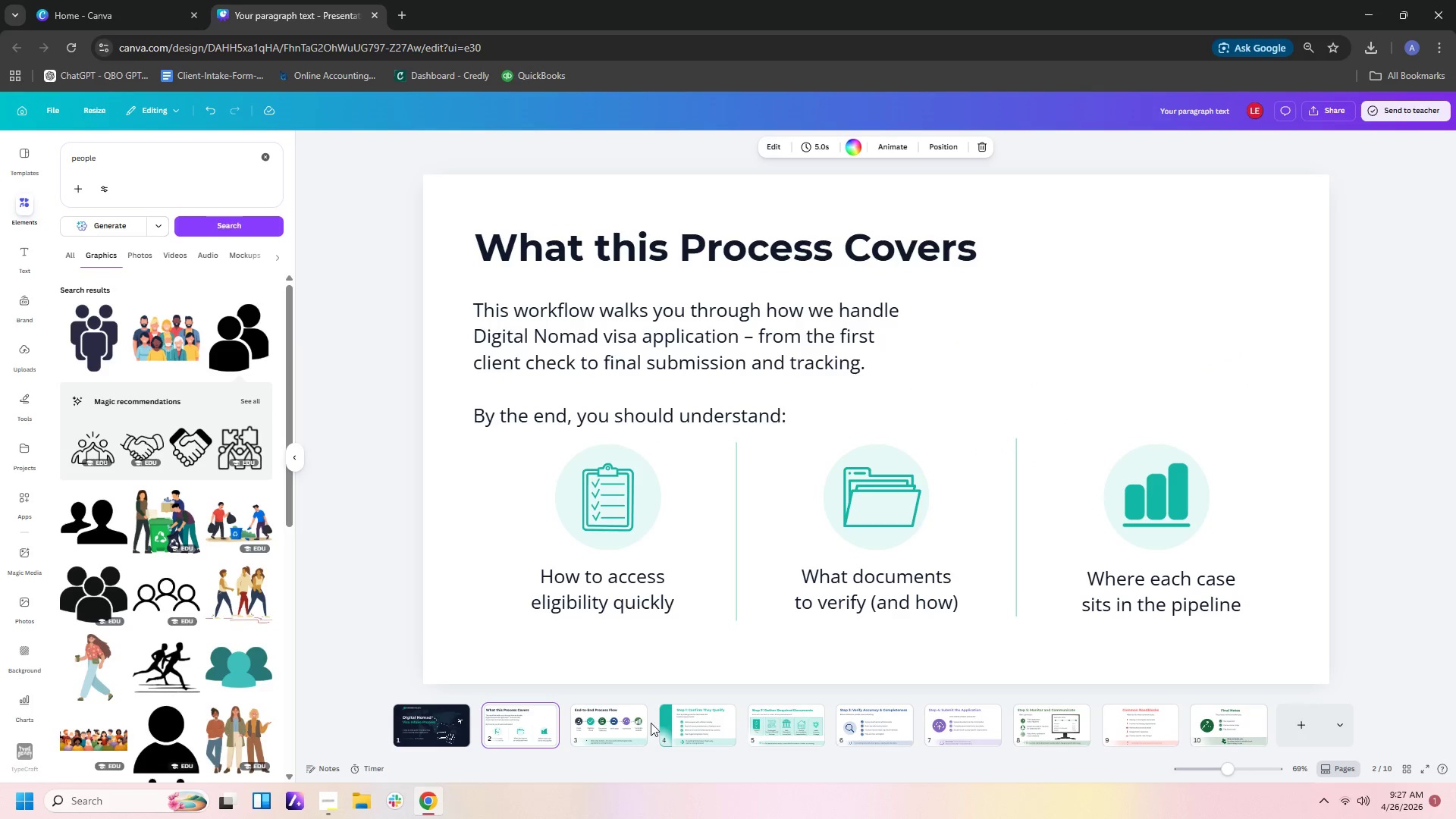 
left_click([696, 724])
 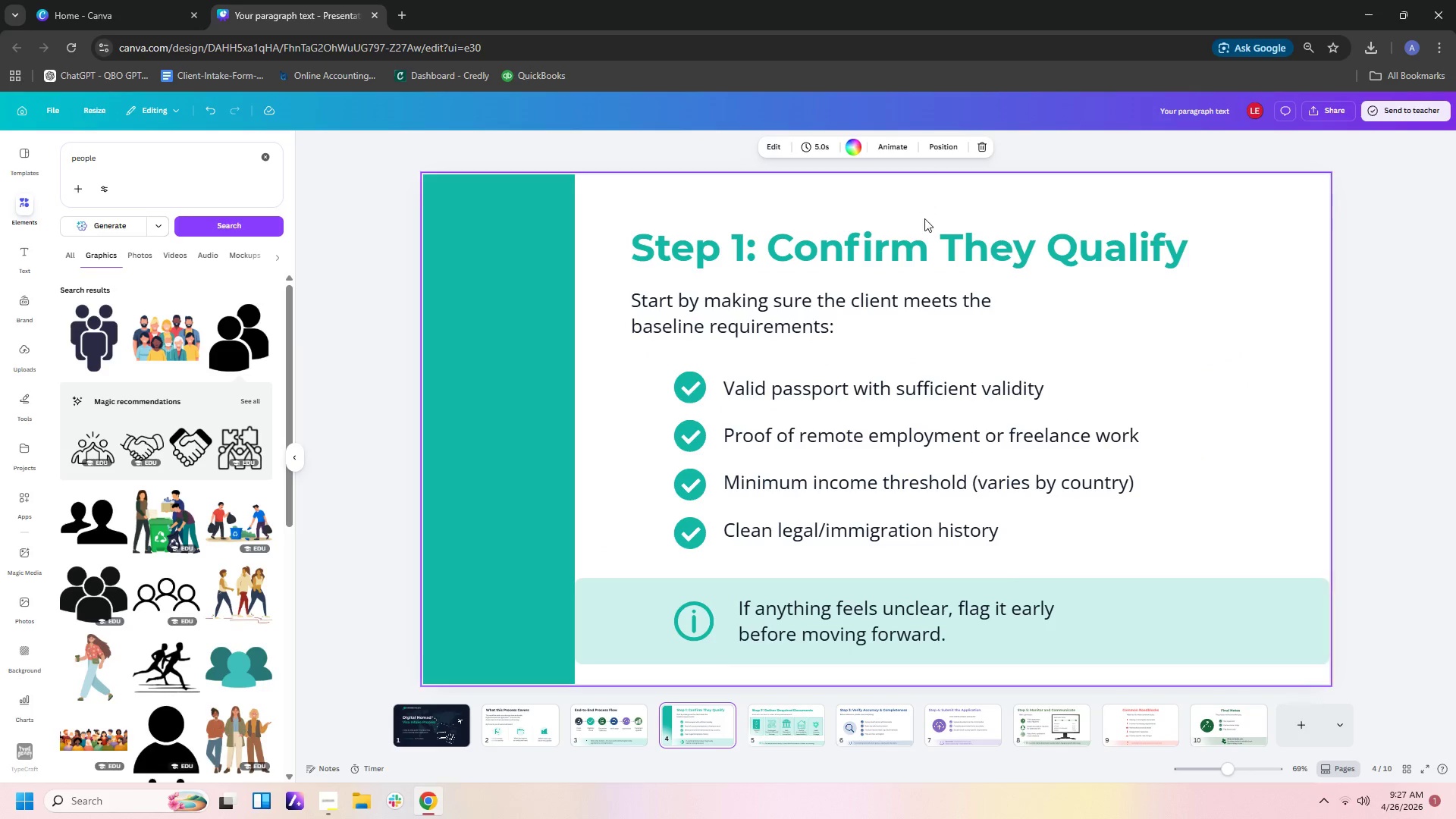 
left_click([921, 252])
 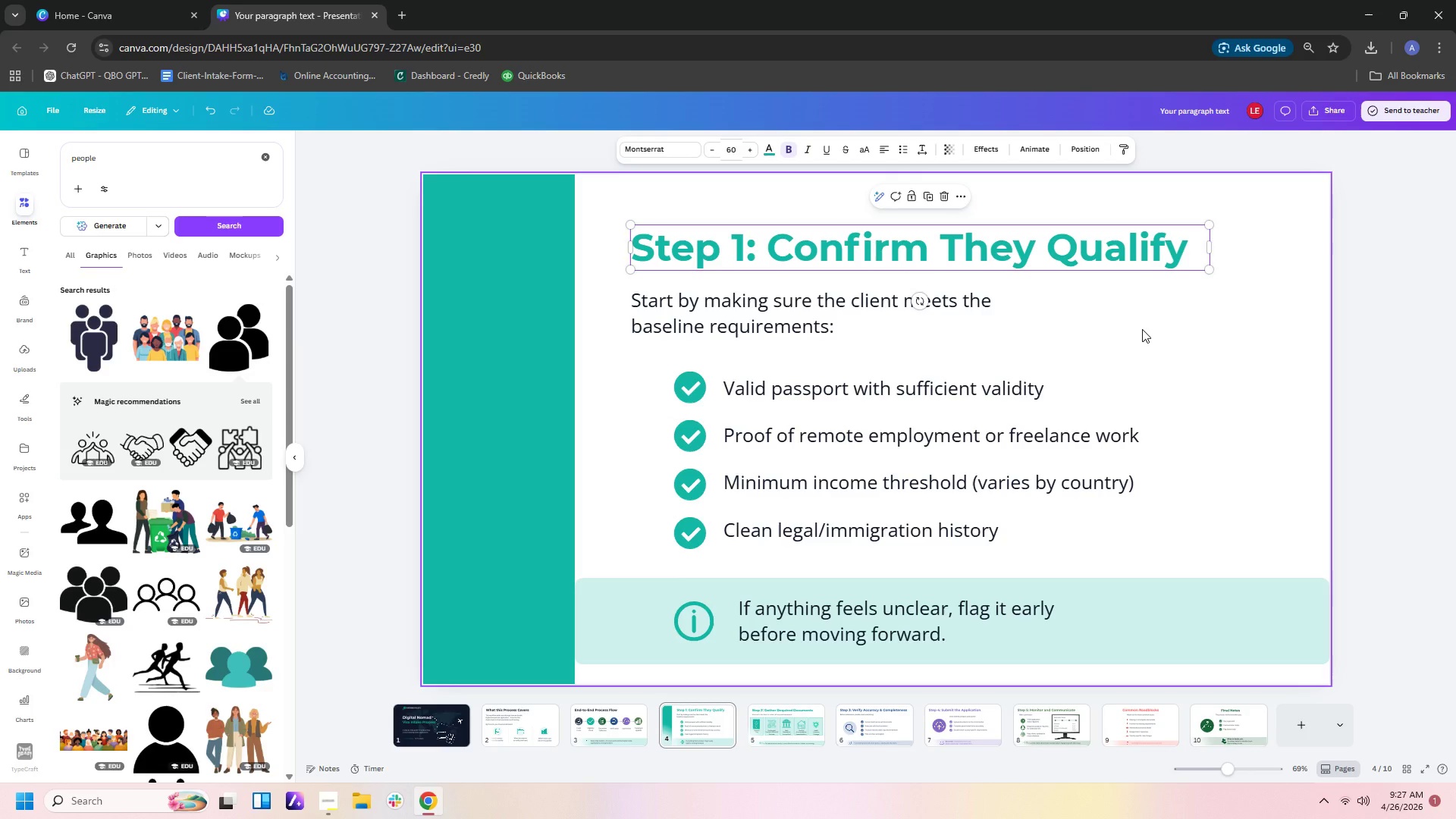 
wait(20.39)
 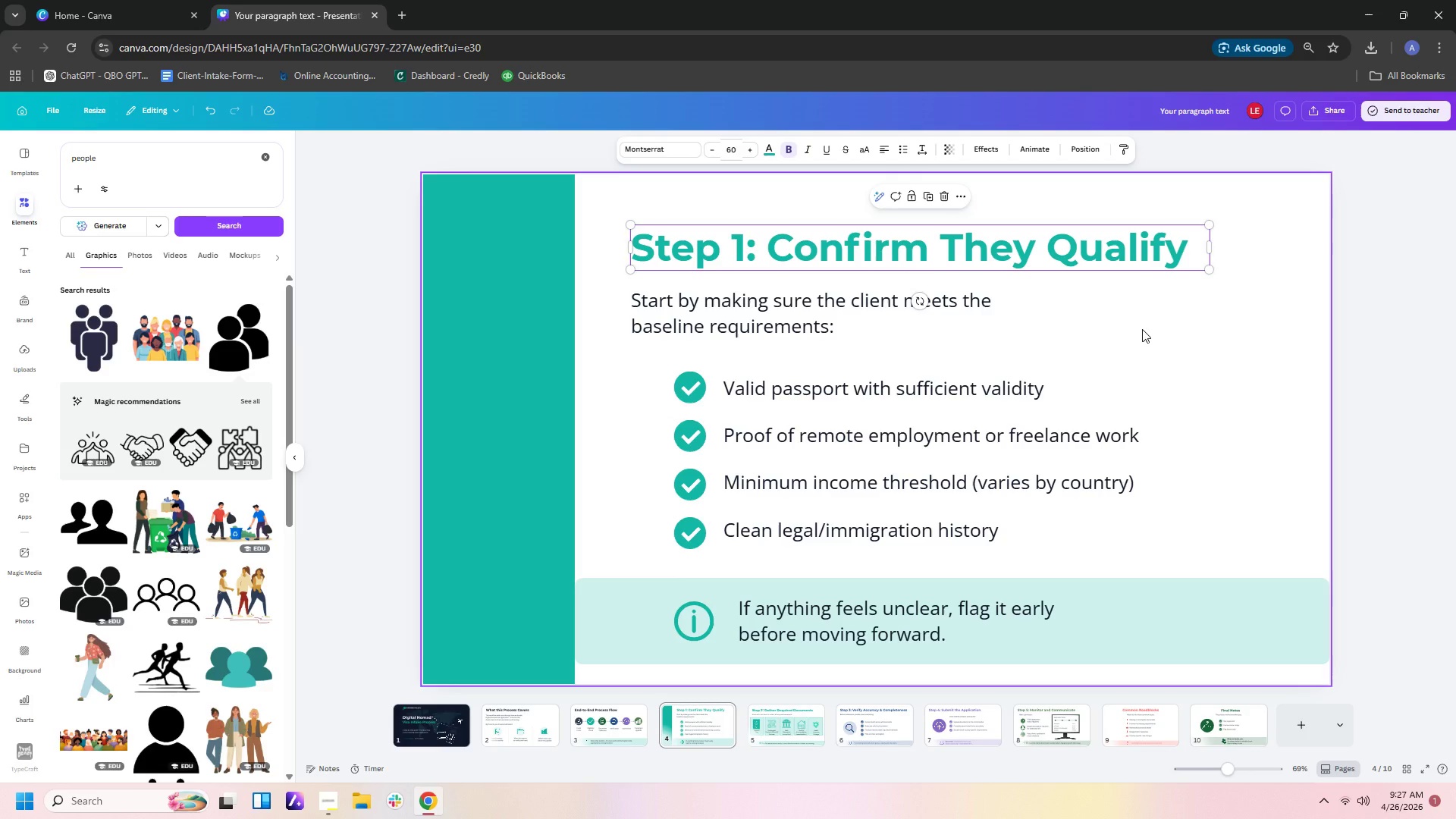 
left_click([761, 728])
 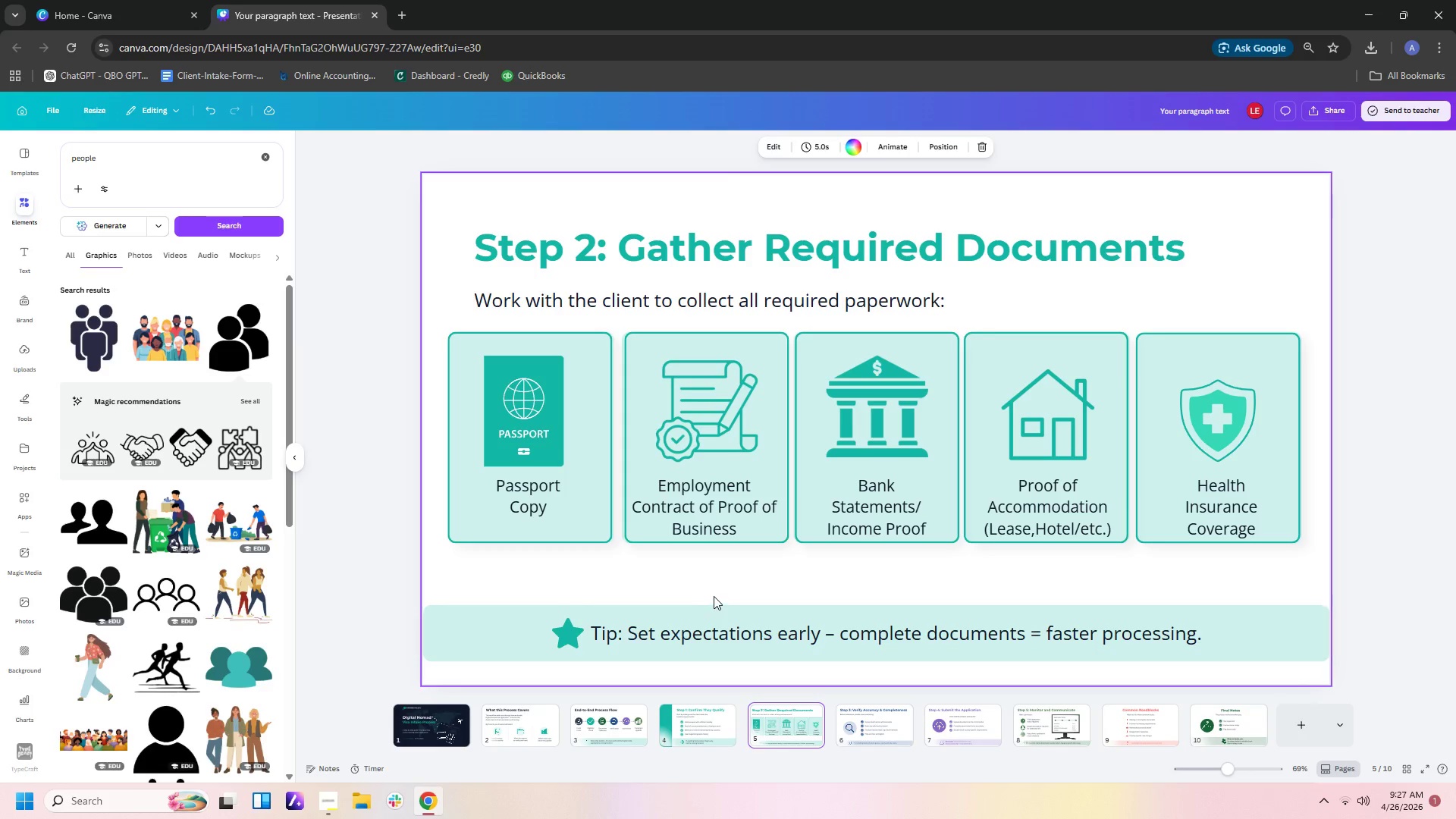 
wait(15.39)
 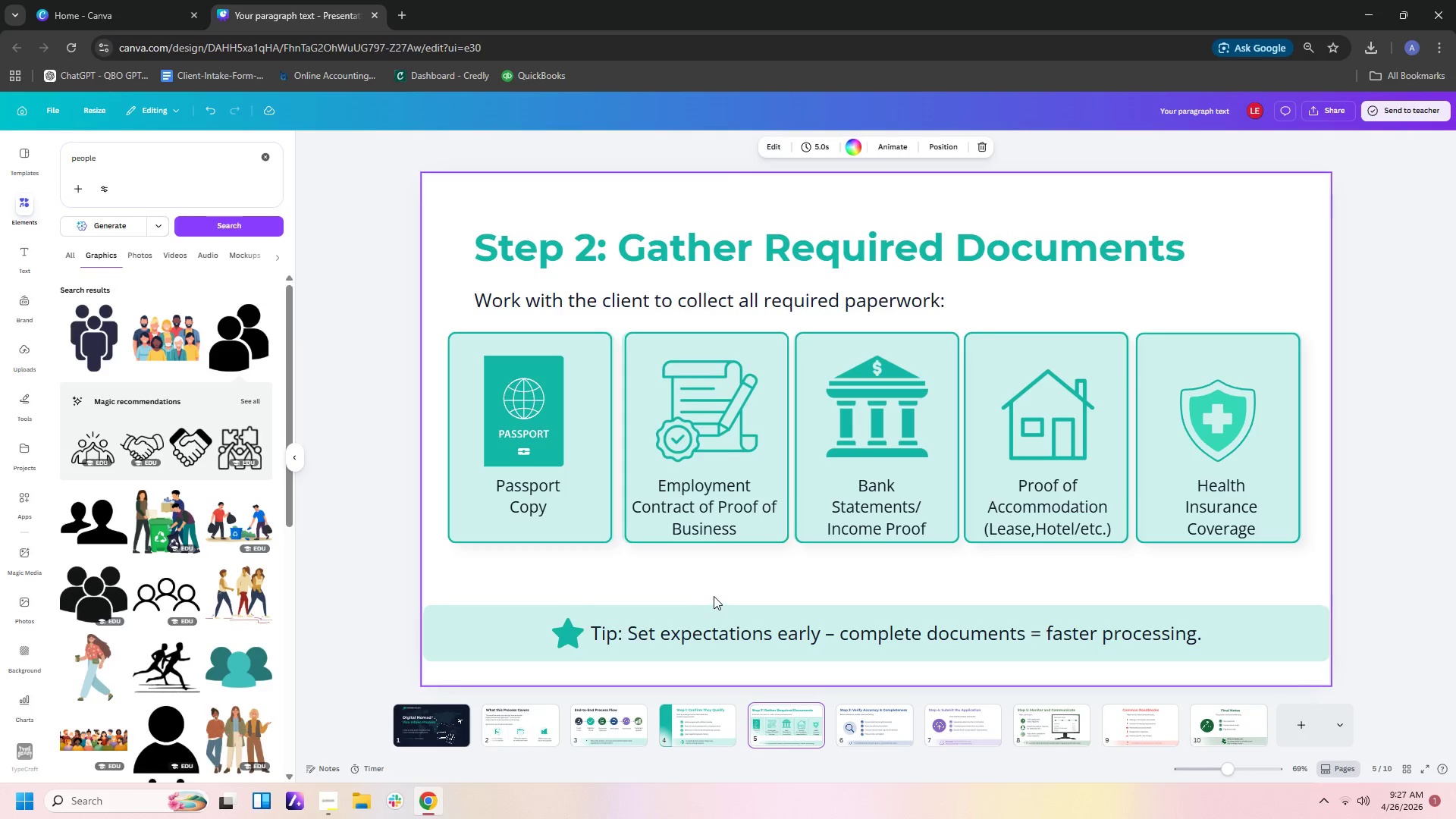 
left_click_drag(start_coordinate=[644, 485], to_coordinate=[638, 484])
 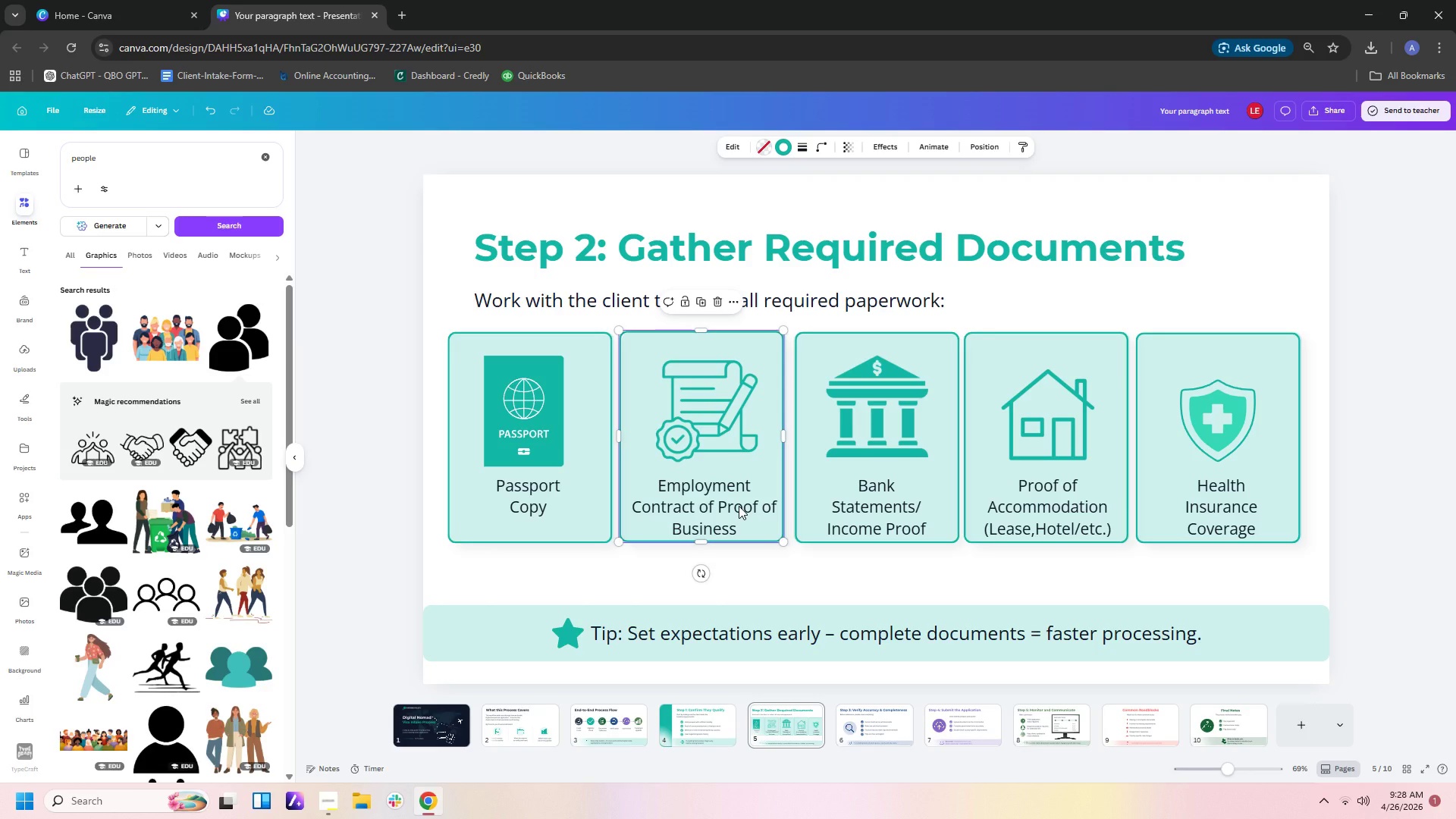 
left_click([739, 506])
 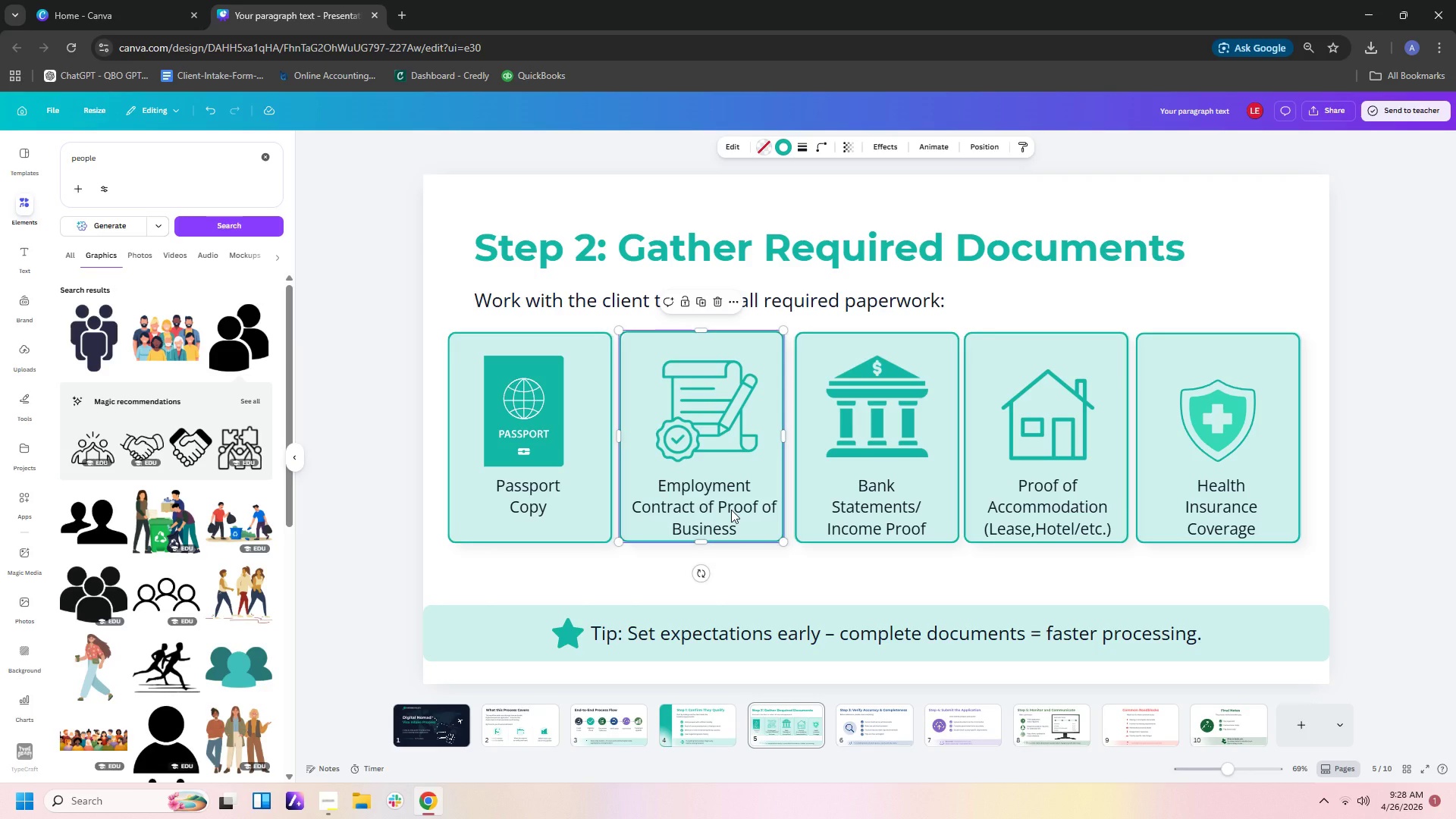 
left_click([731, 510])
 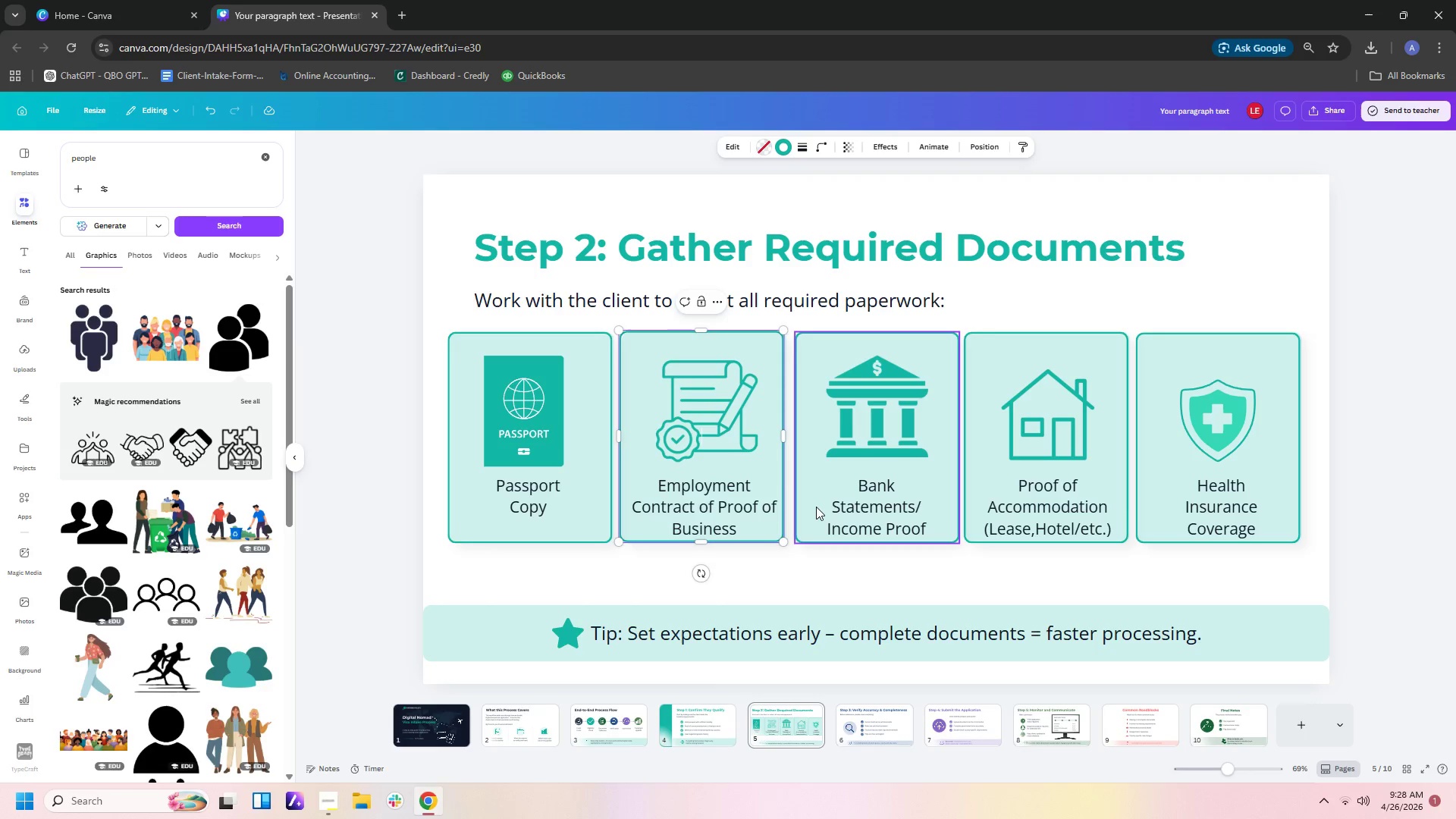 
left_click_drag(start_coordinate=[816, 507], to_coordinate=[810, 507])
 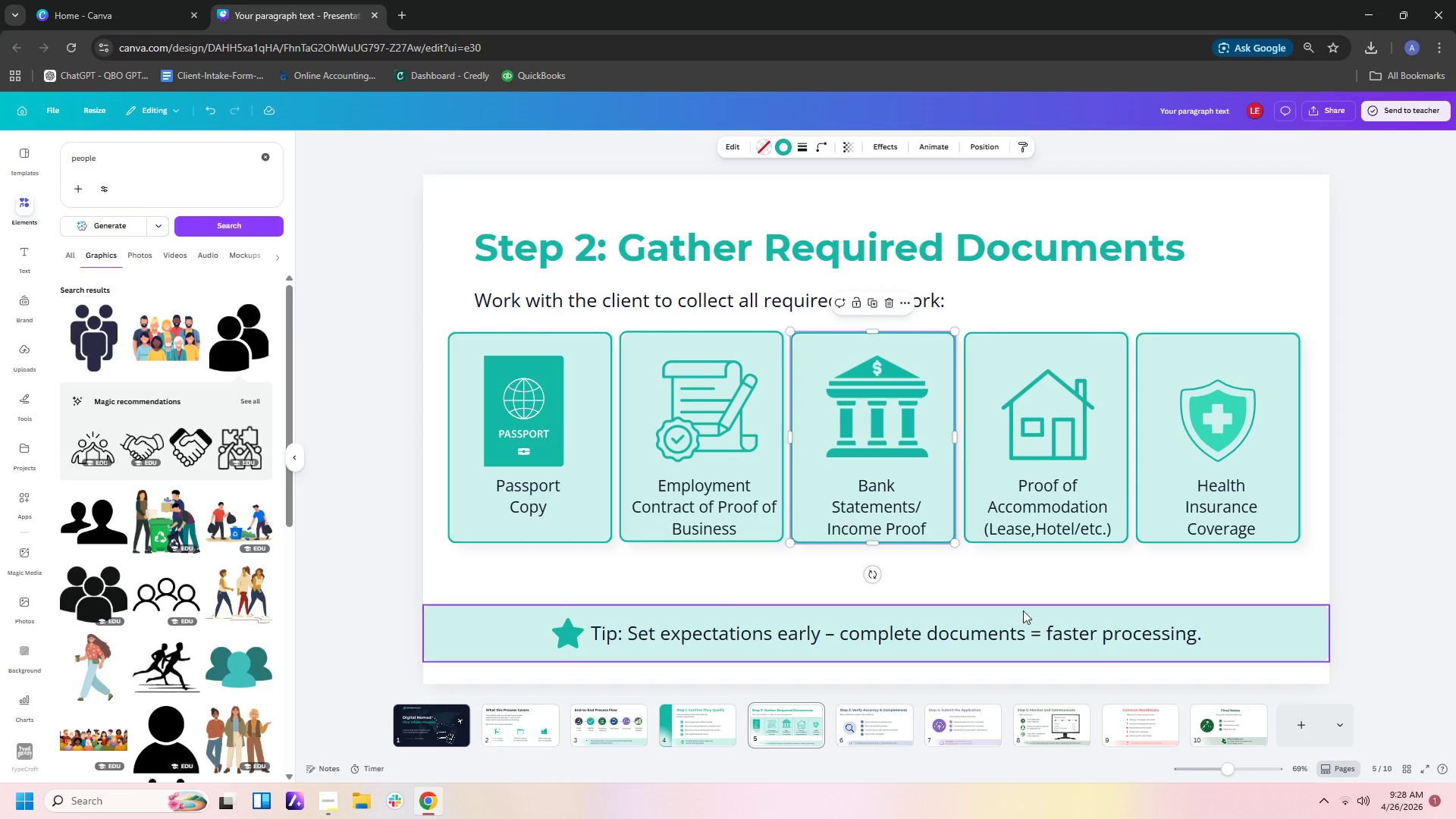 
left_click([1023, 610])
 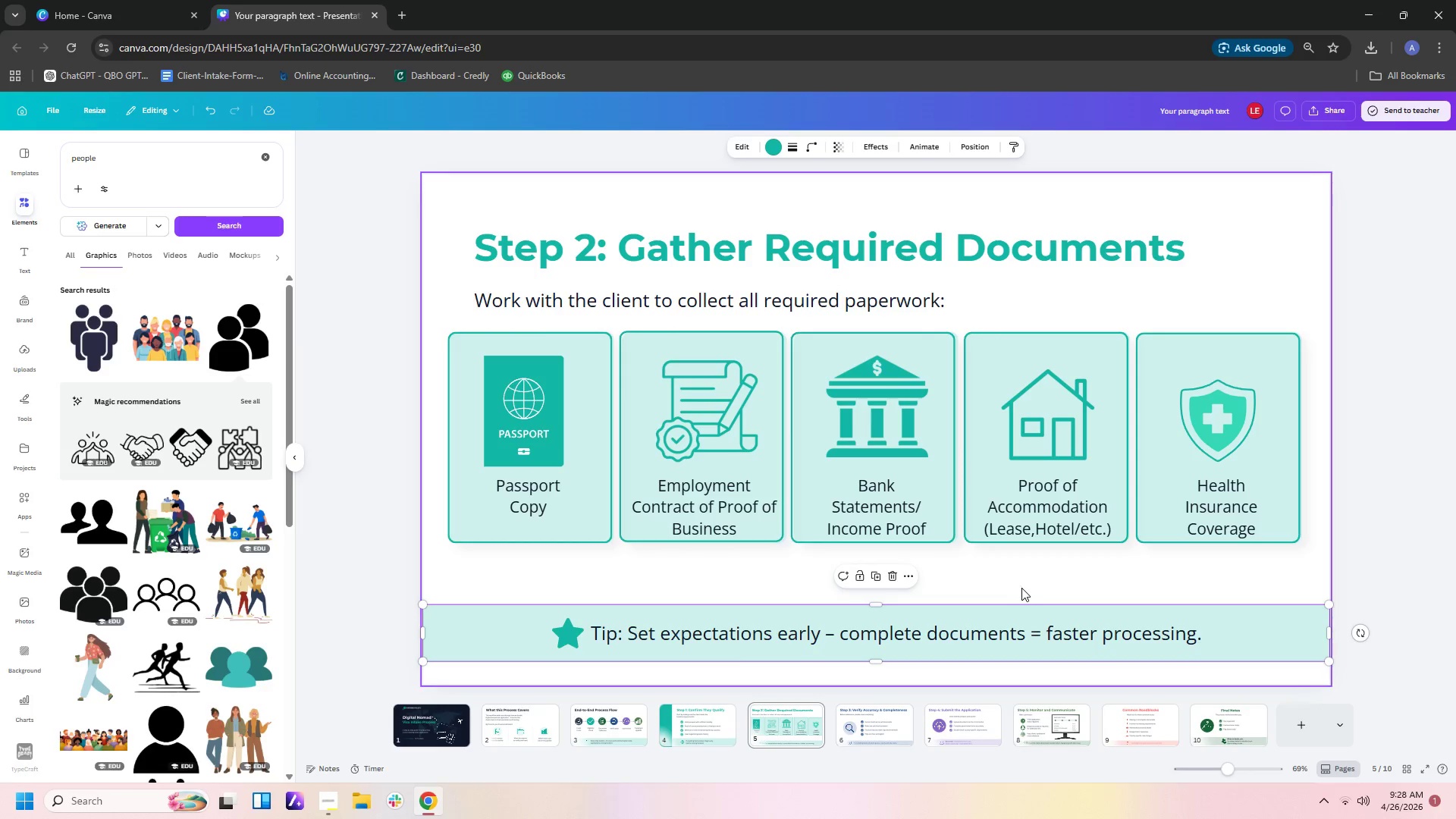 
left_click([1021, 588])
 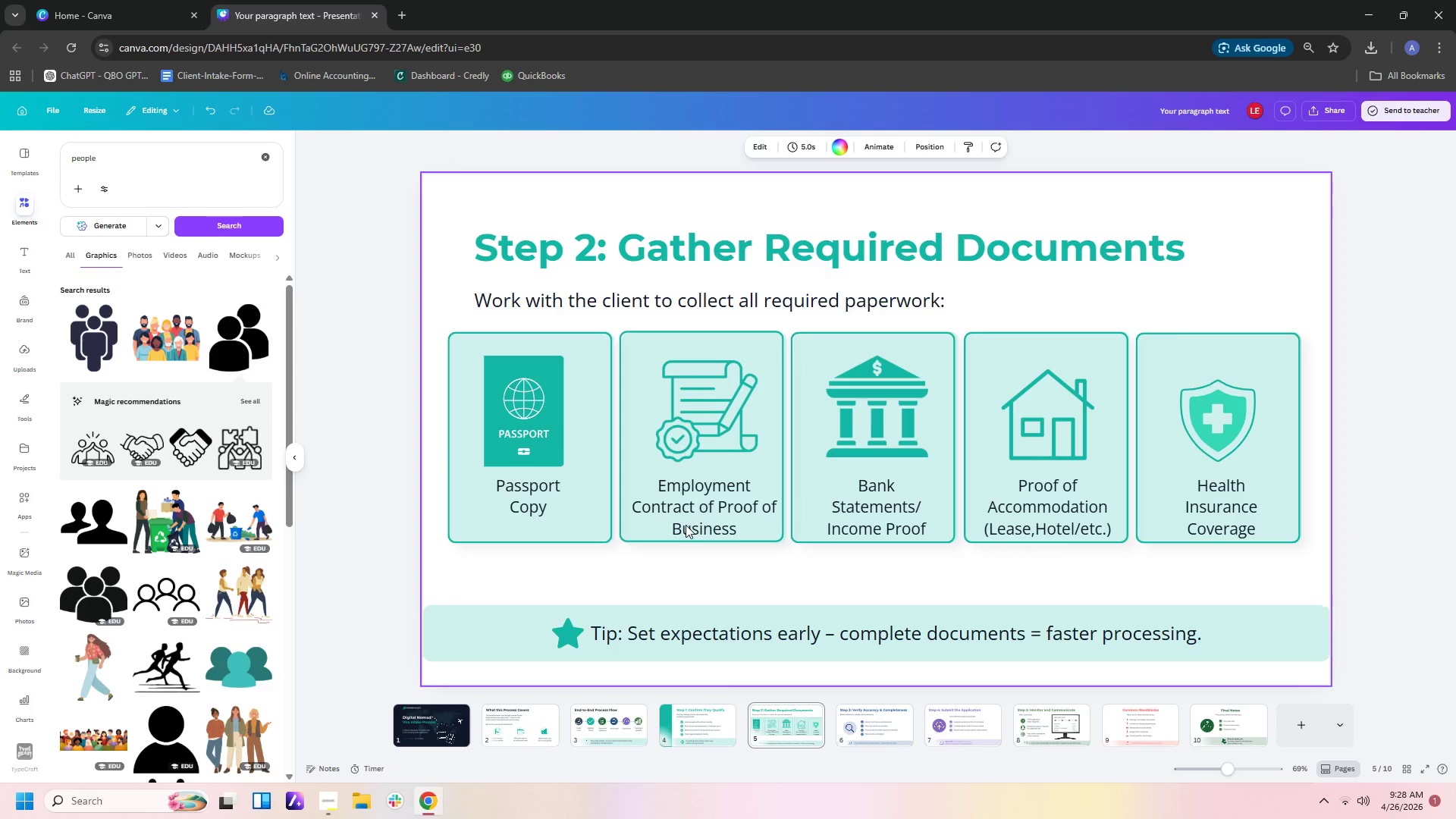 
left_click([521, 491])
 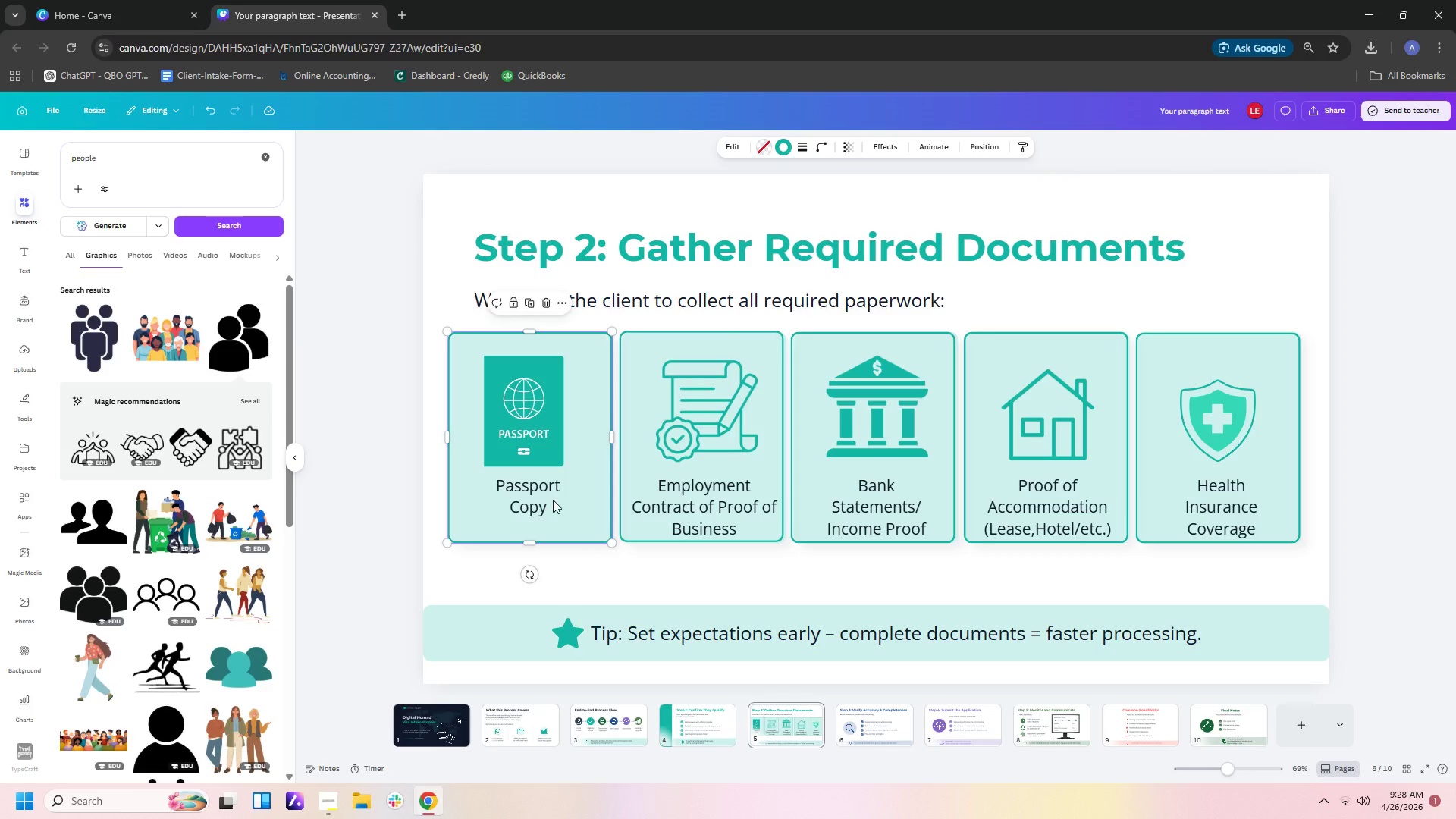 
left_click([553, 500])
 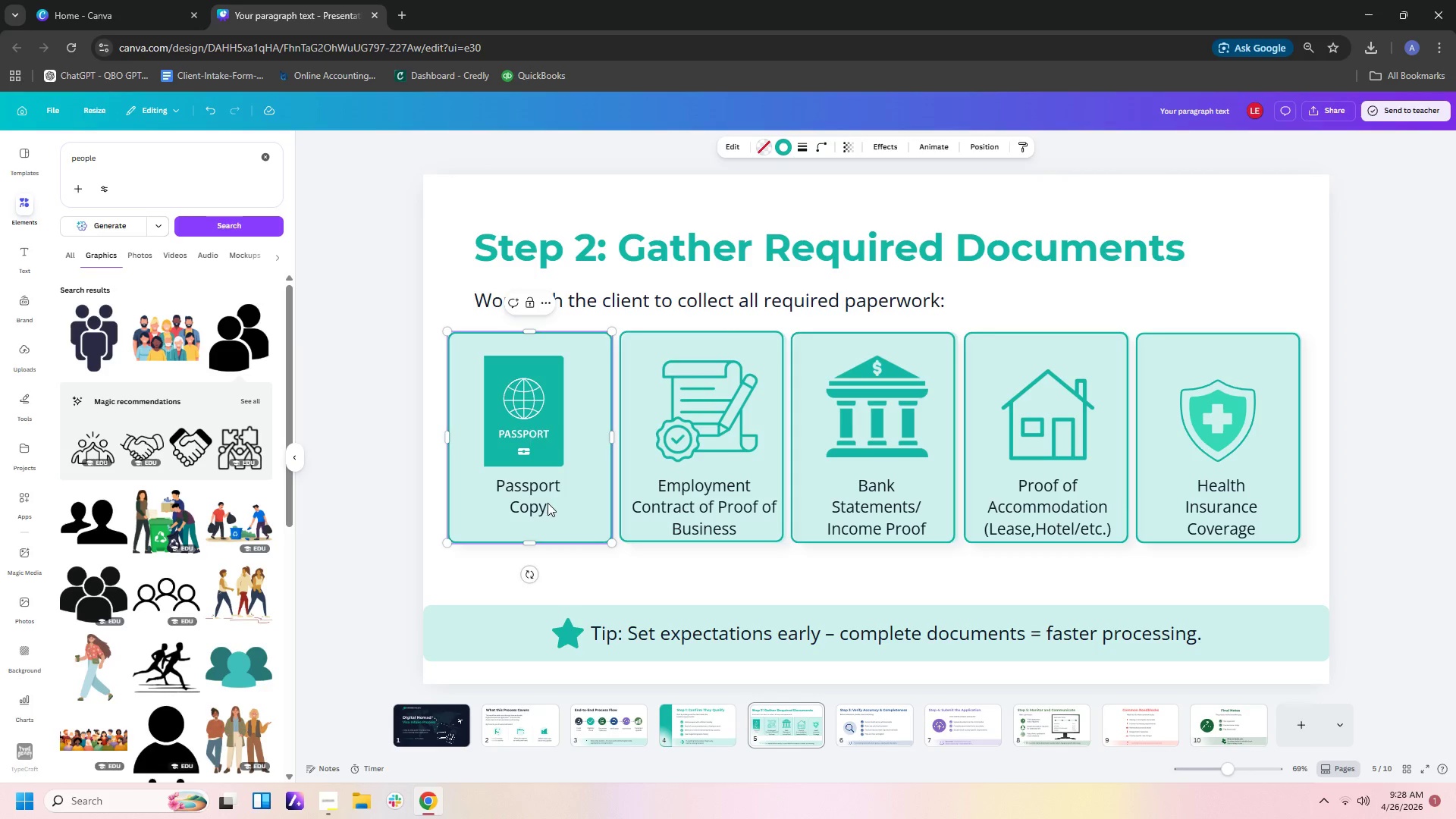 
triple_click([541, 503])
 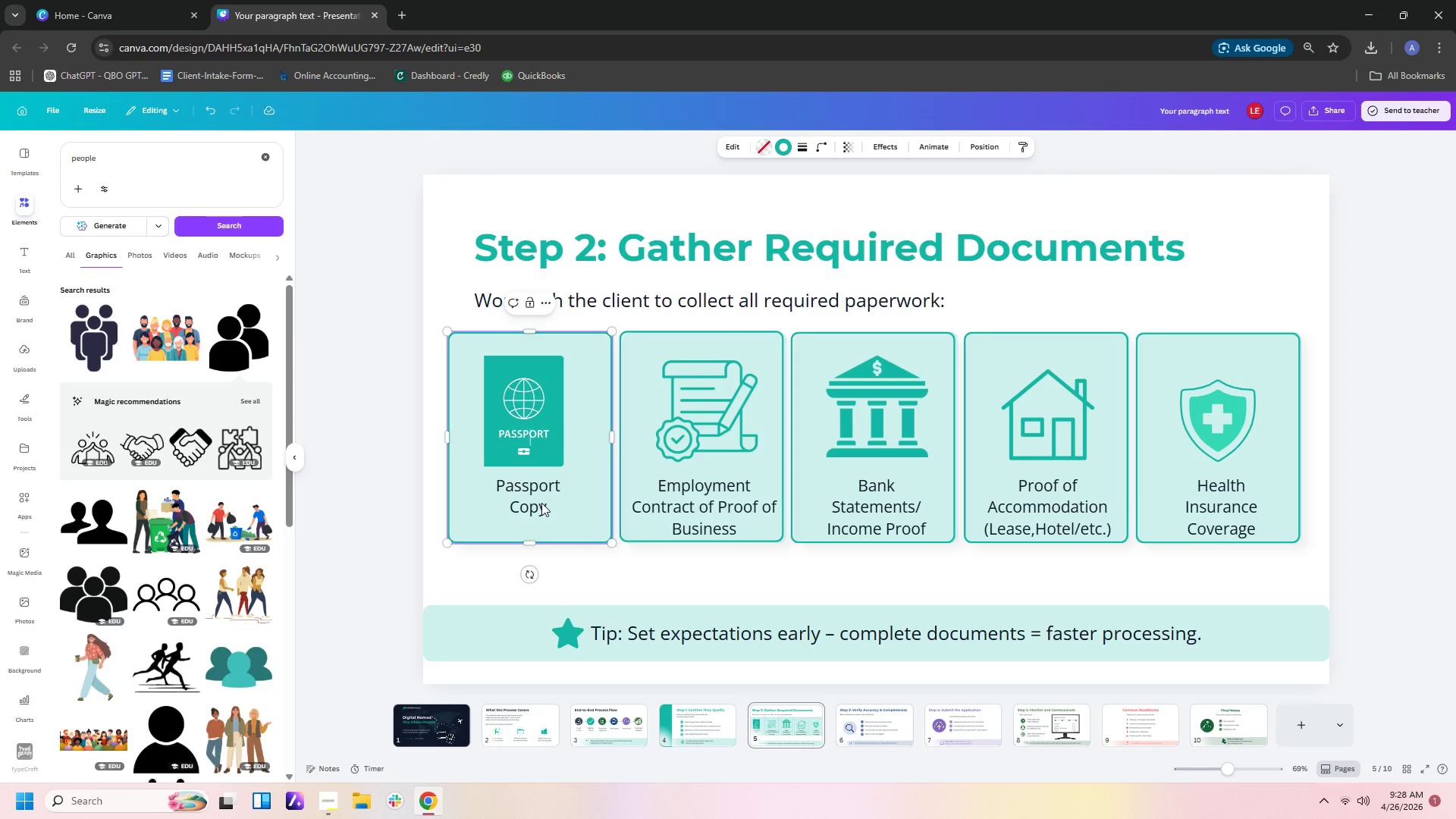 
triple_click([540, 504])
 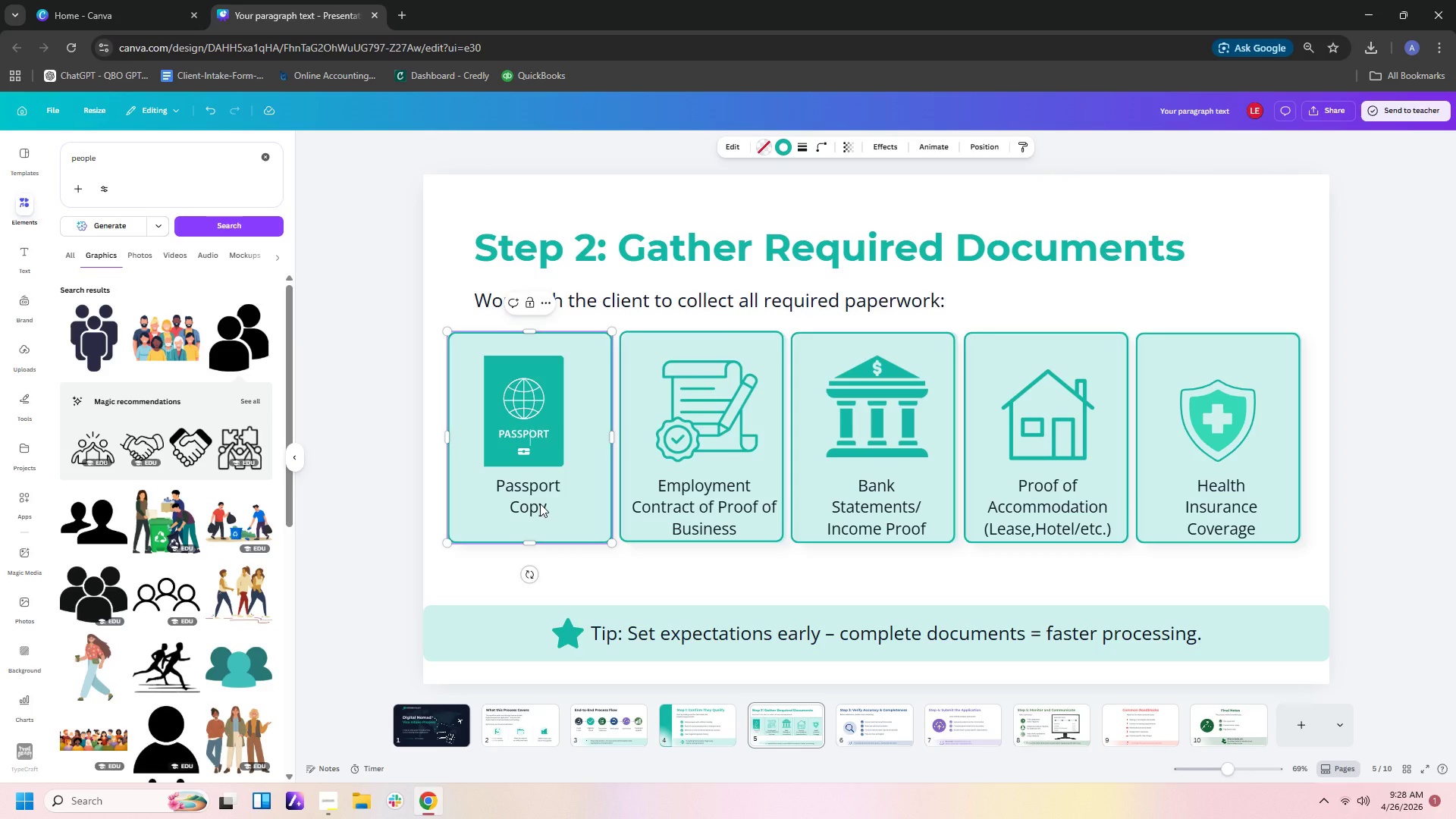 
triple_click([540, 504])
 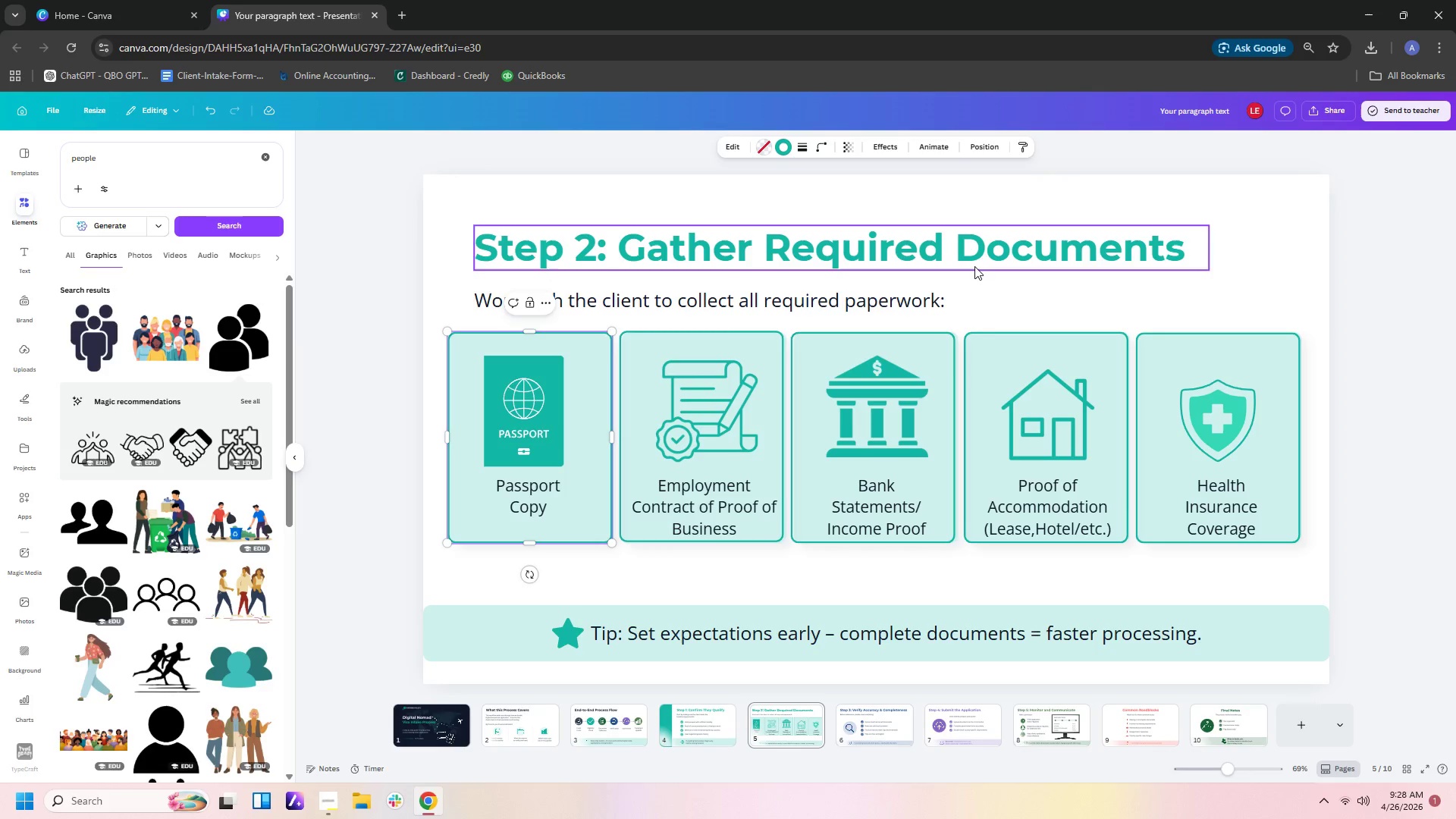 
left_click([963, 588])
 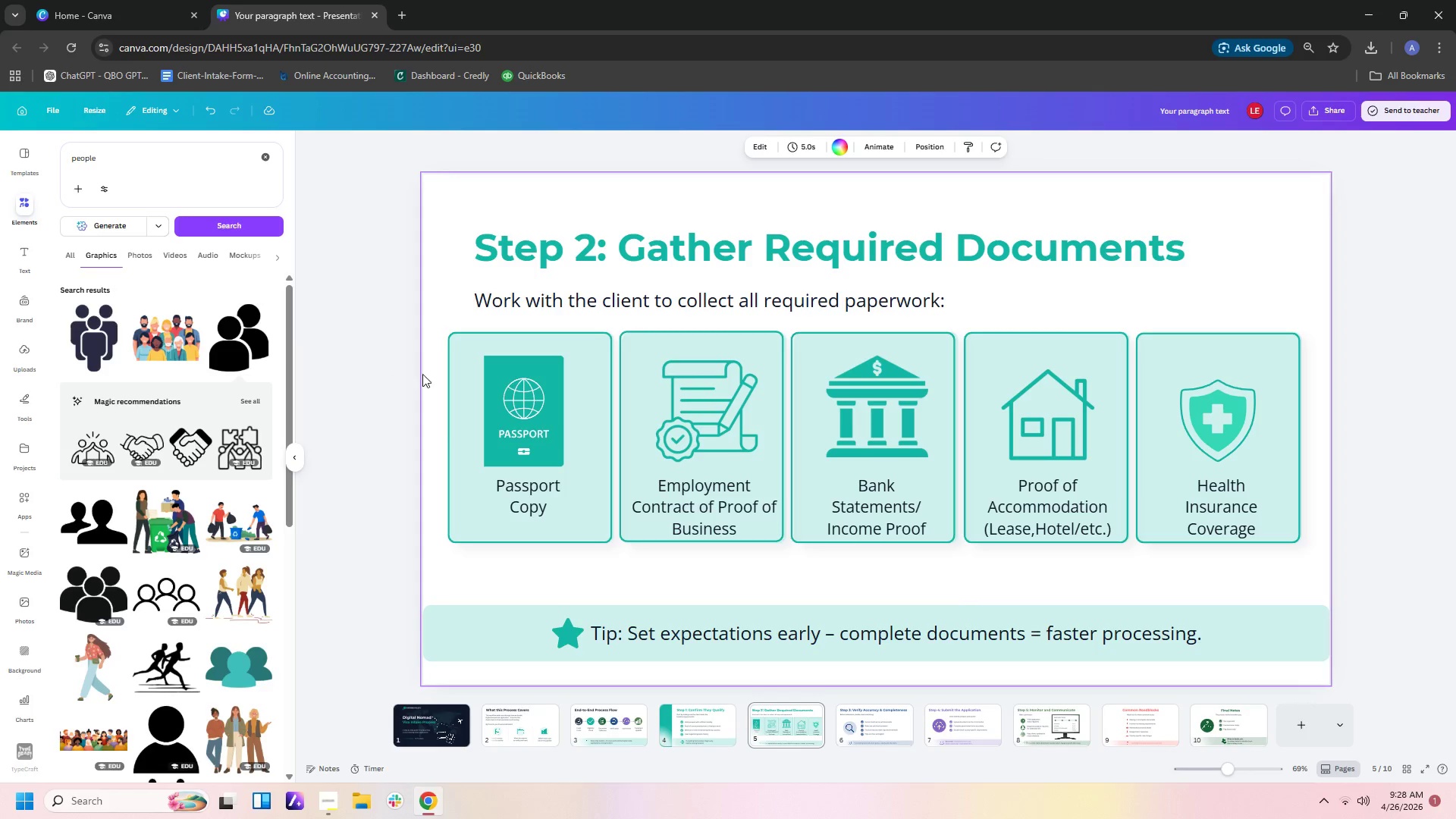 
left_click([507, 390])
 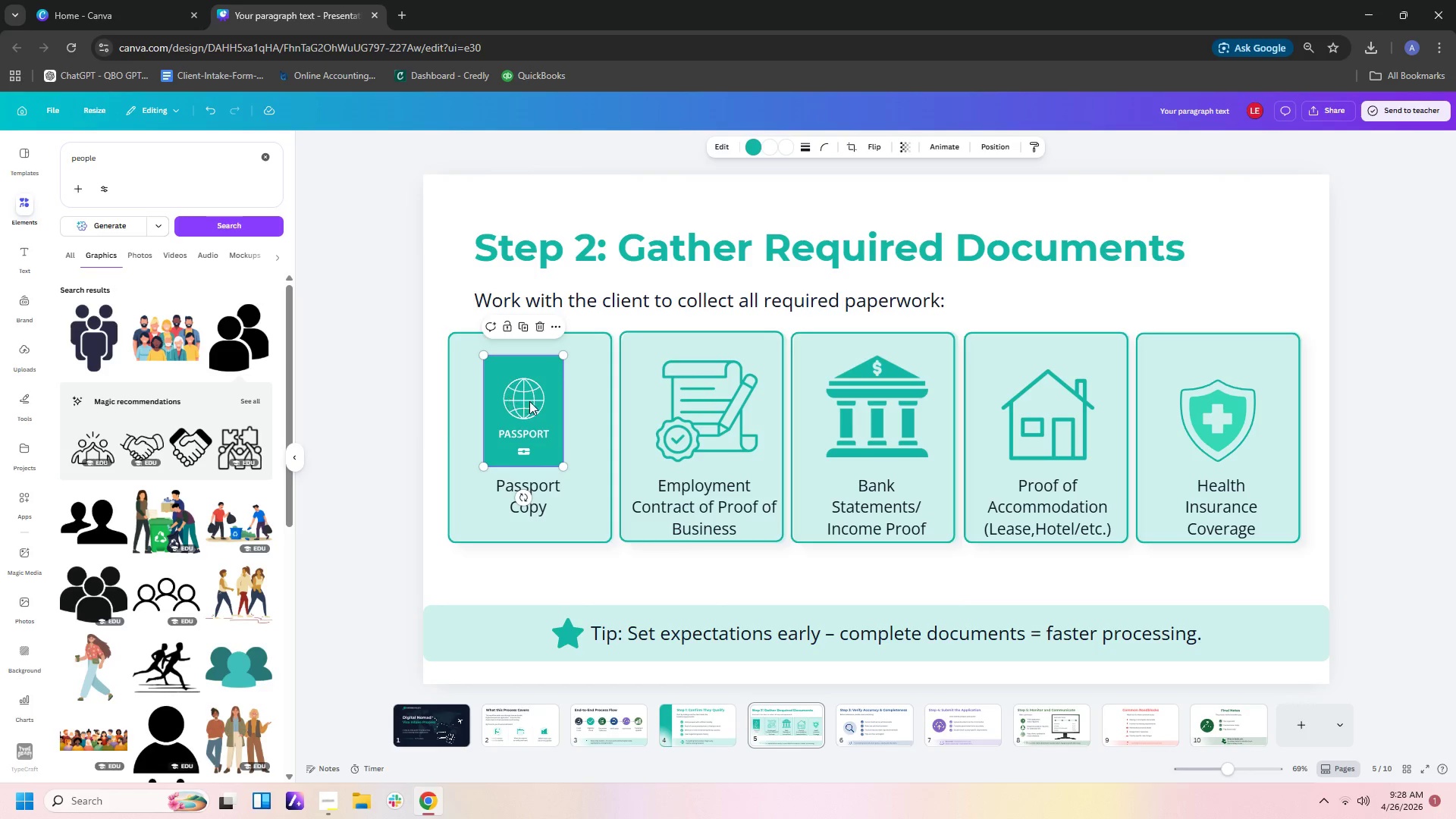 
left_click_drag(start_coordinate=[522, 401], to_coordinate=[526, 401])
 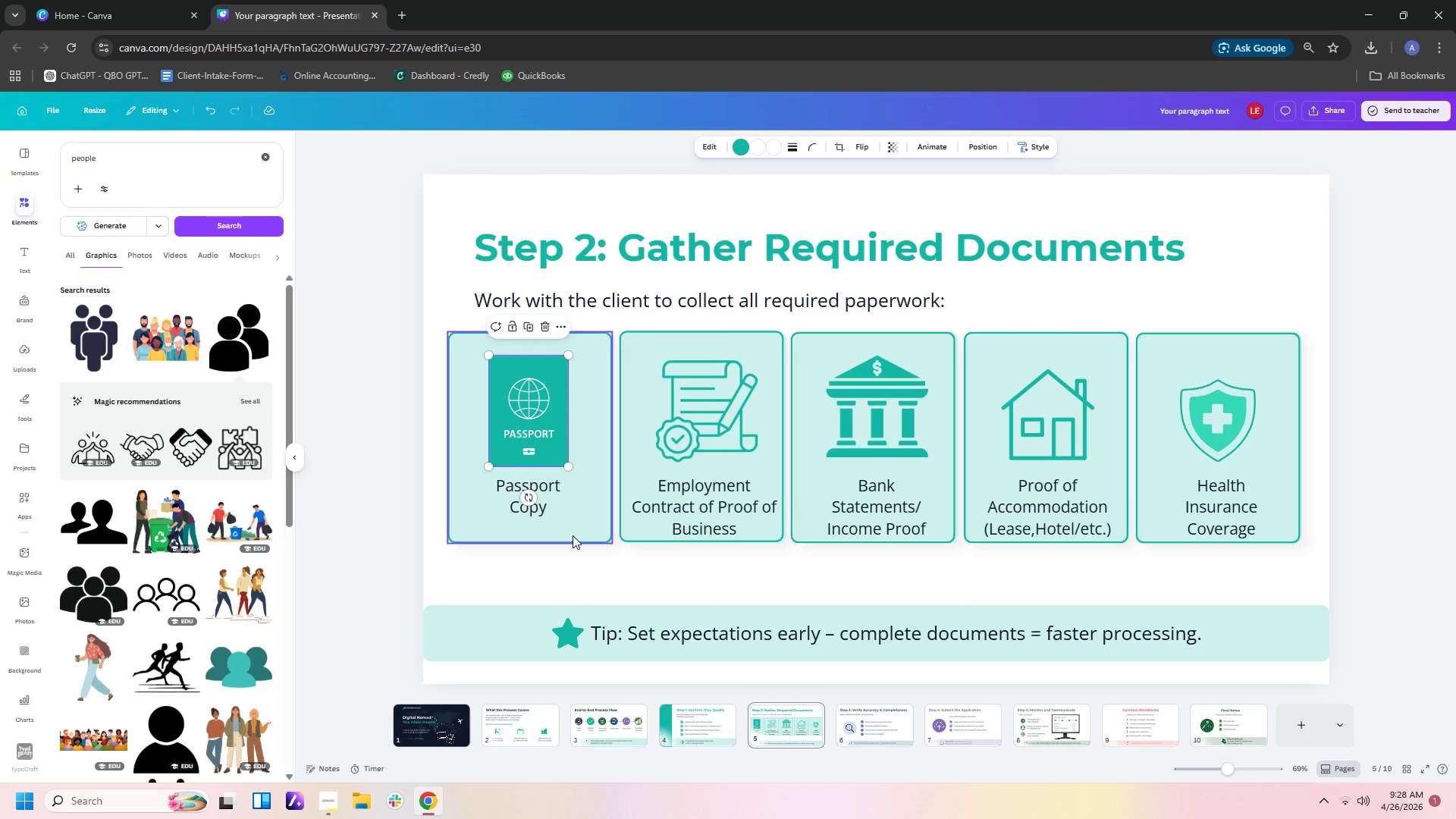 
left_click([579, 566])
 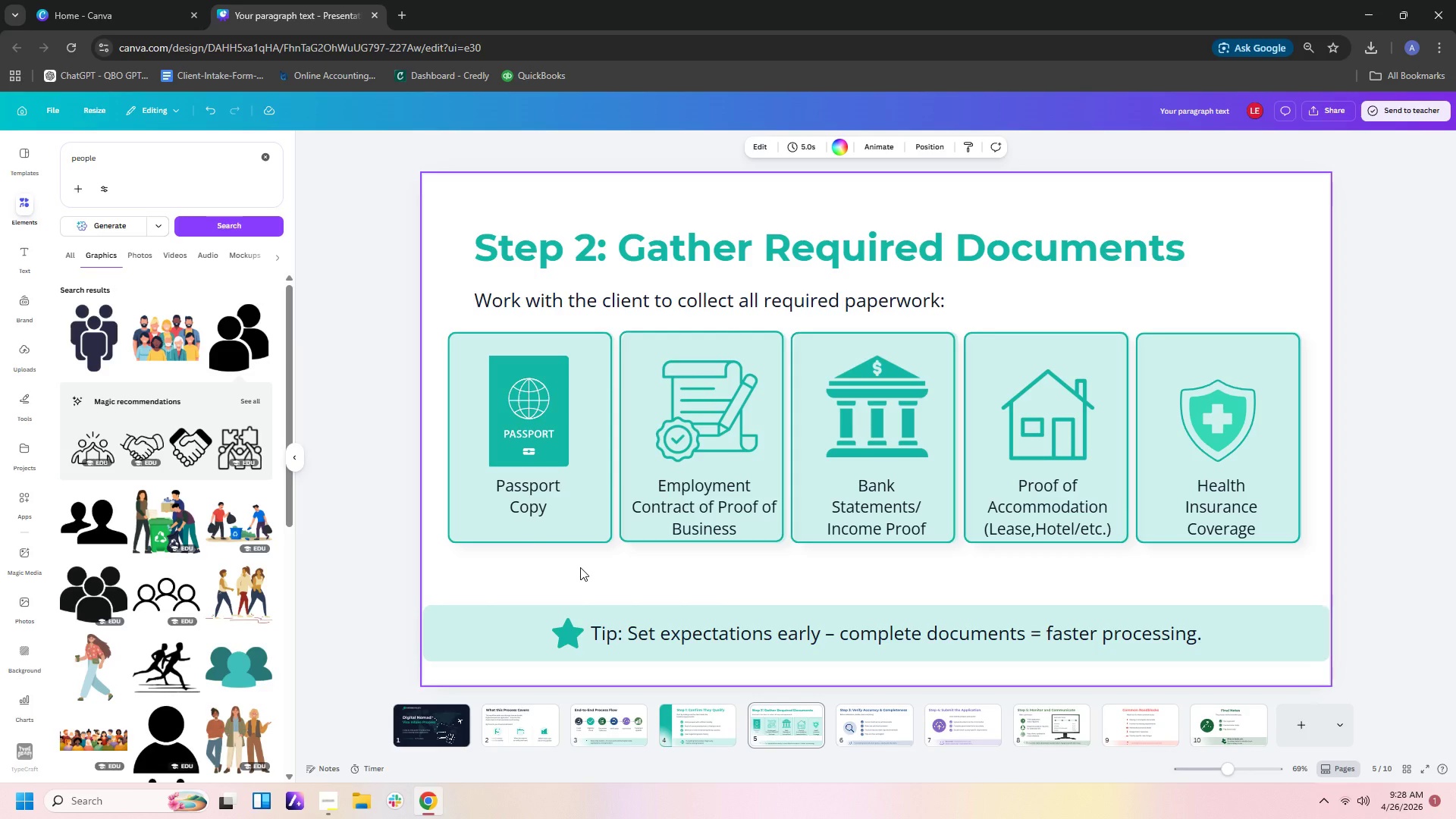 
wait(8.08)
 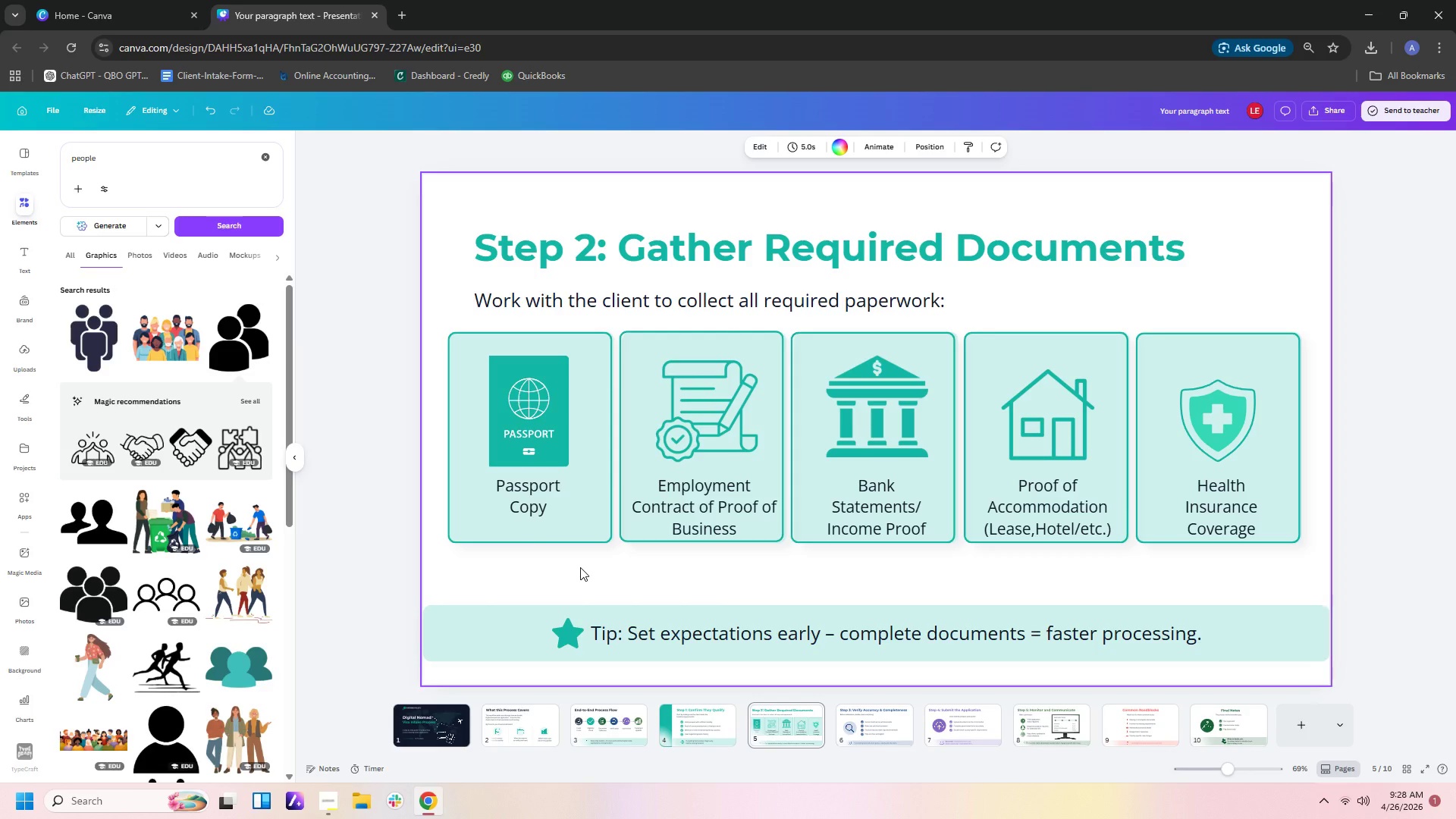 
double_click([711, 506])
 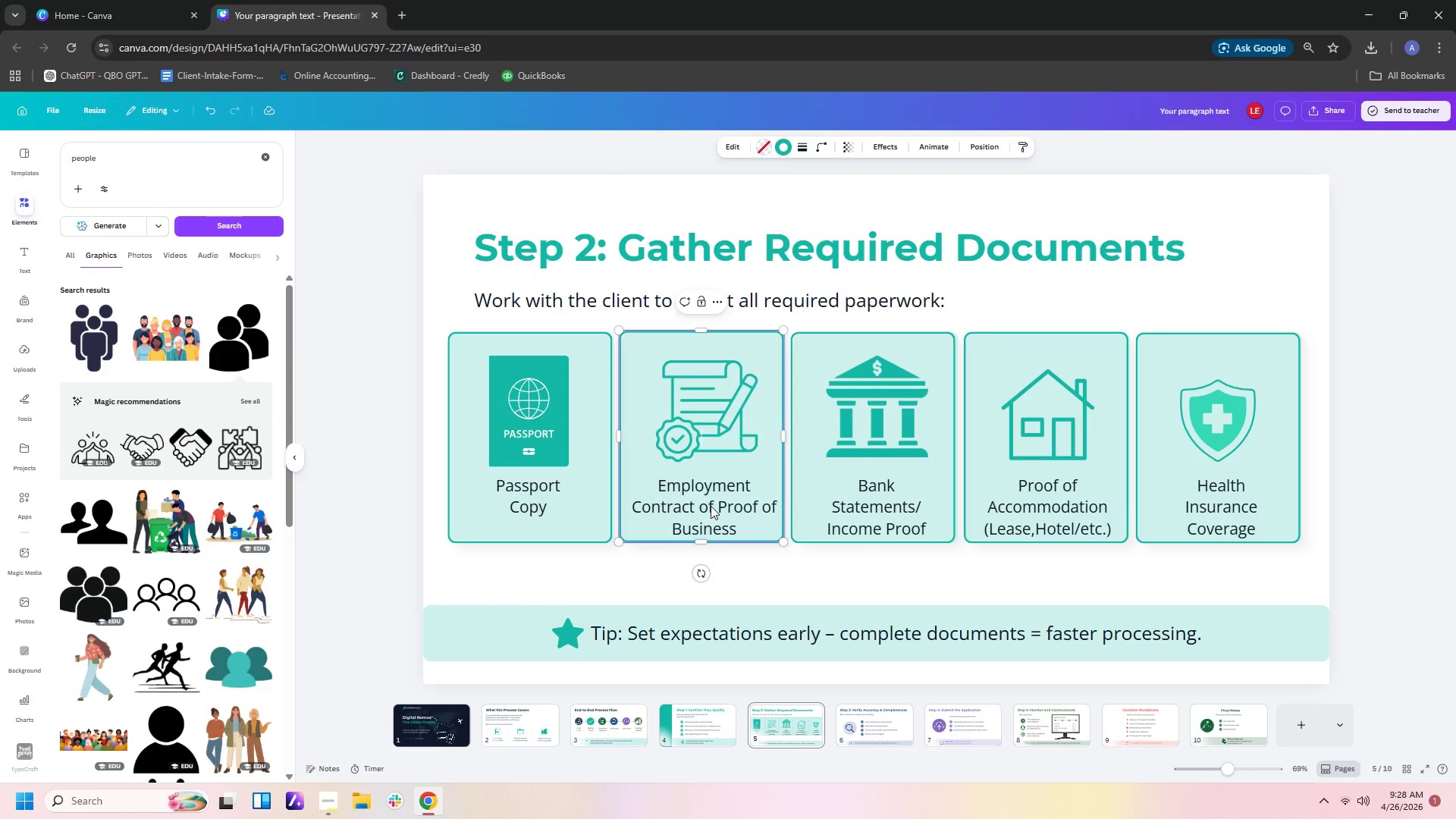 
triple_click([711, 506])
 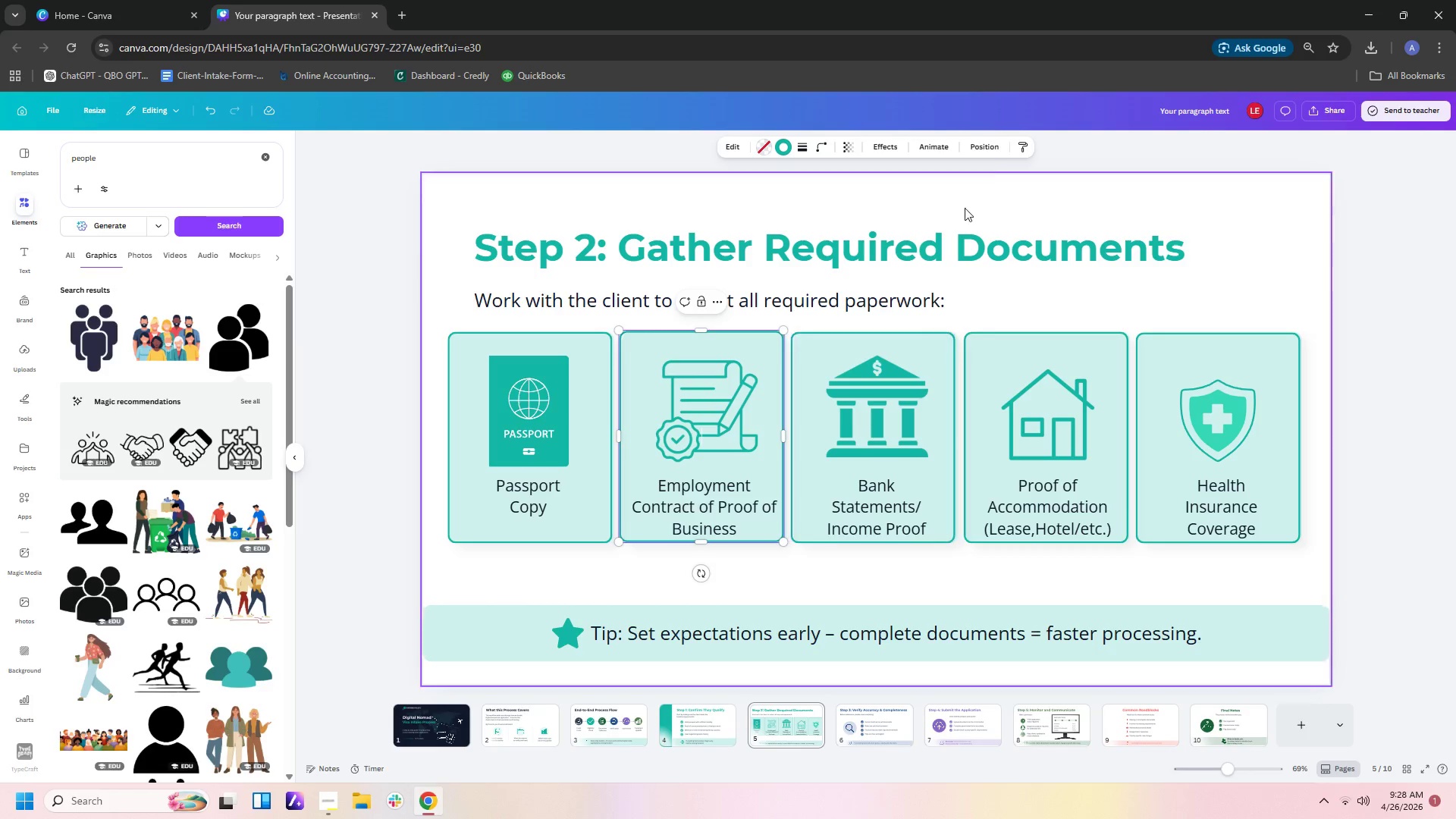 
left_click([996, 146])
 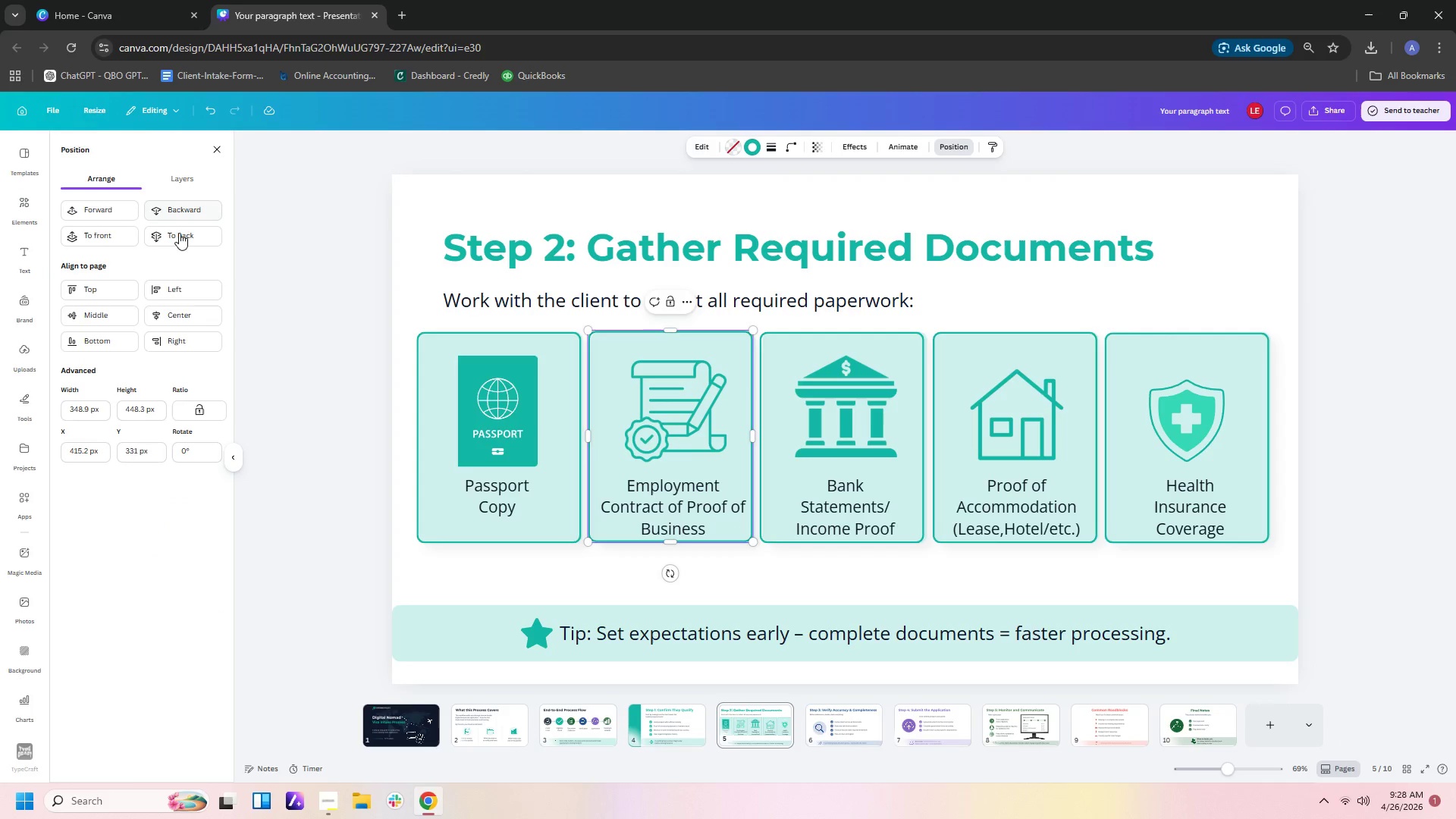 
left_click([184, 239])
 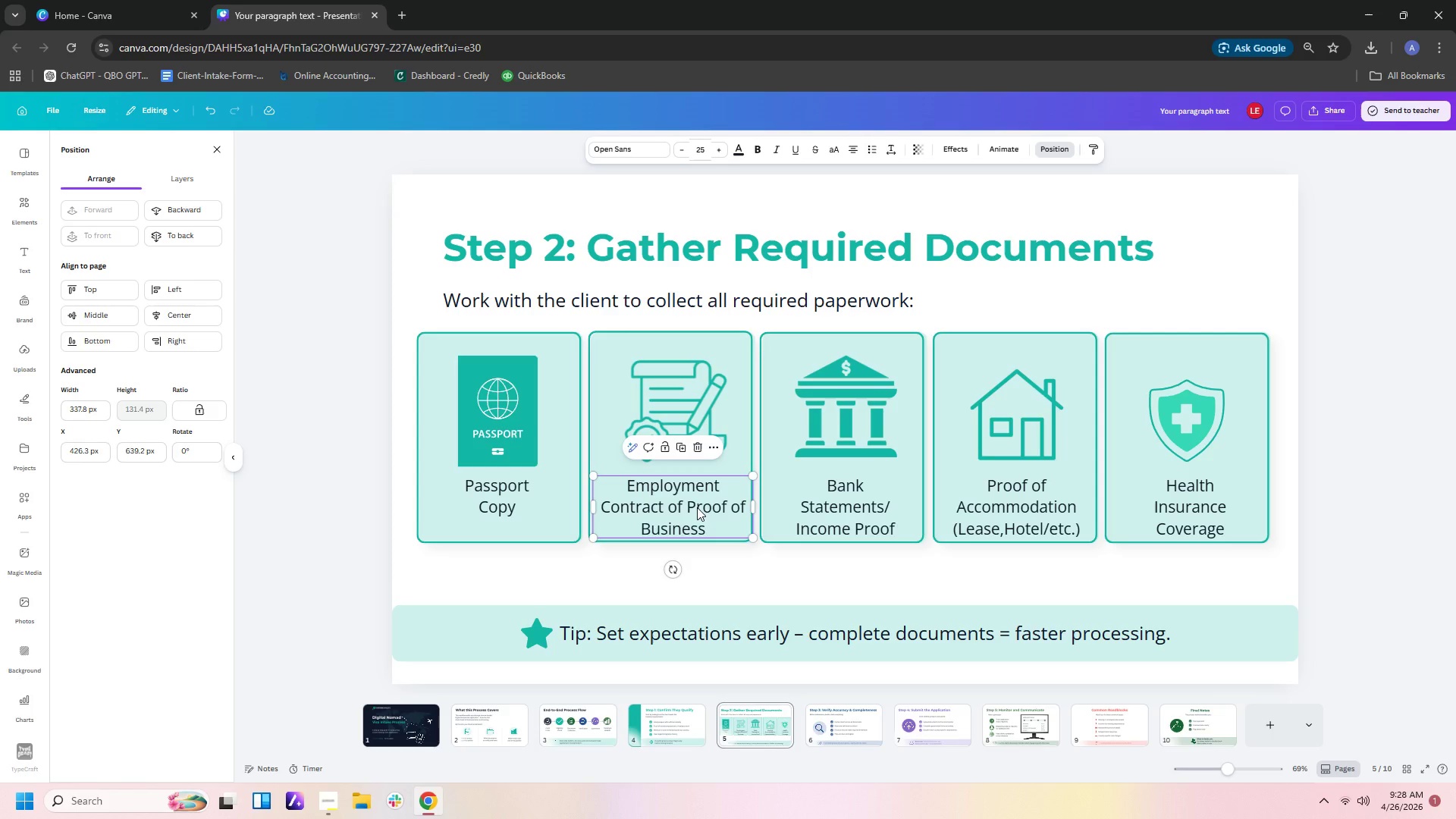 
double_click([684, 507])
 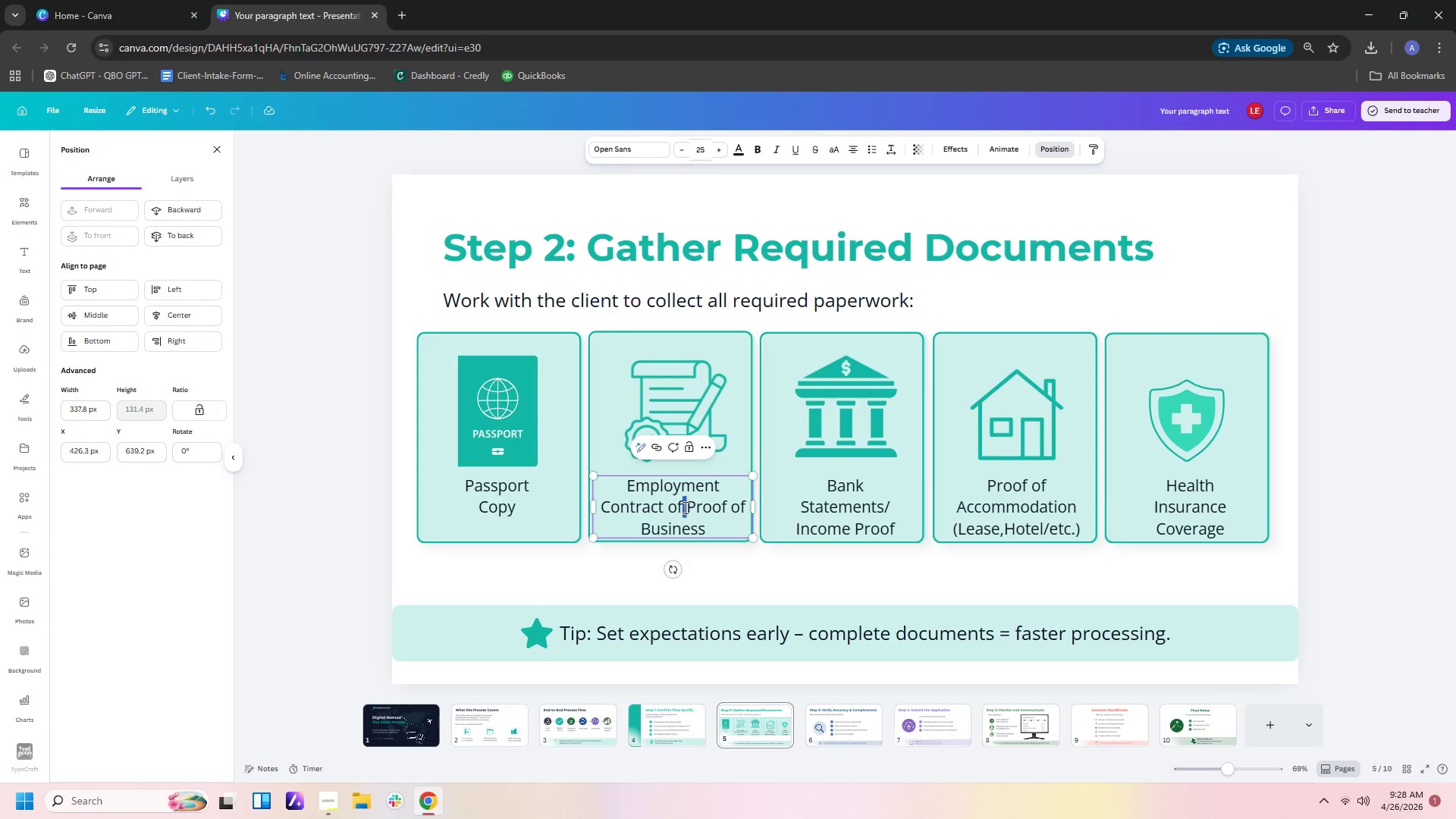 
key(ArrowLeft)
 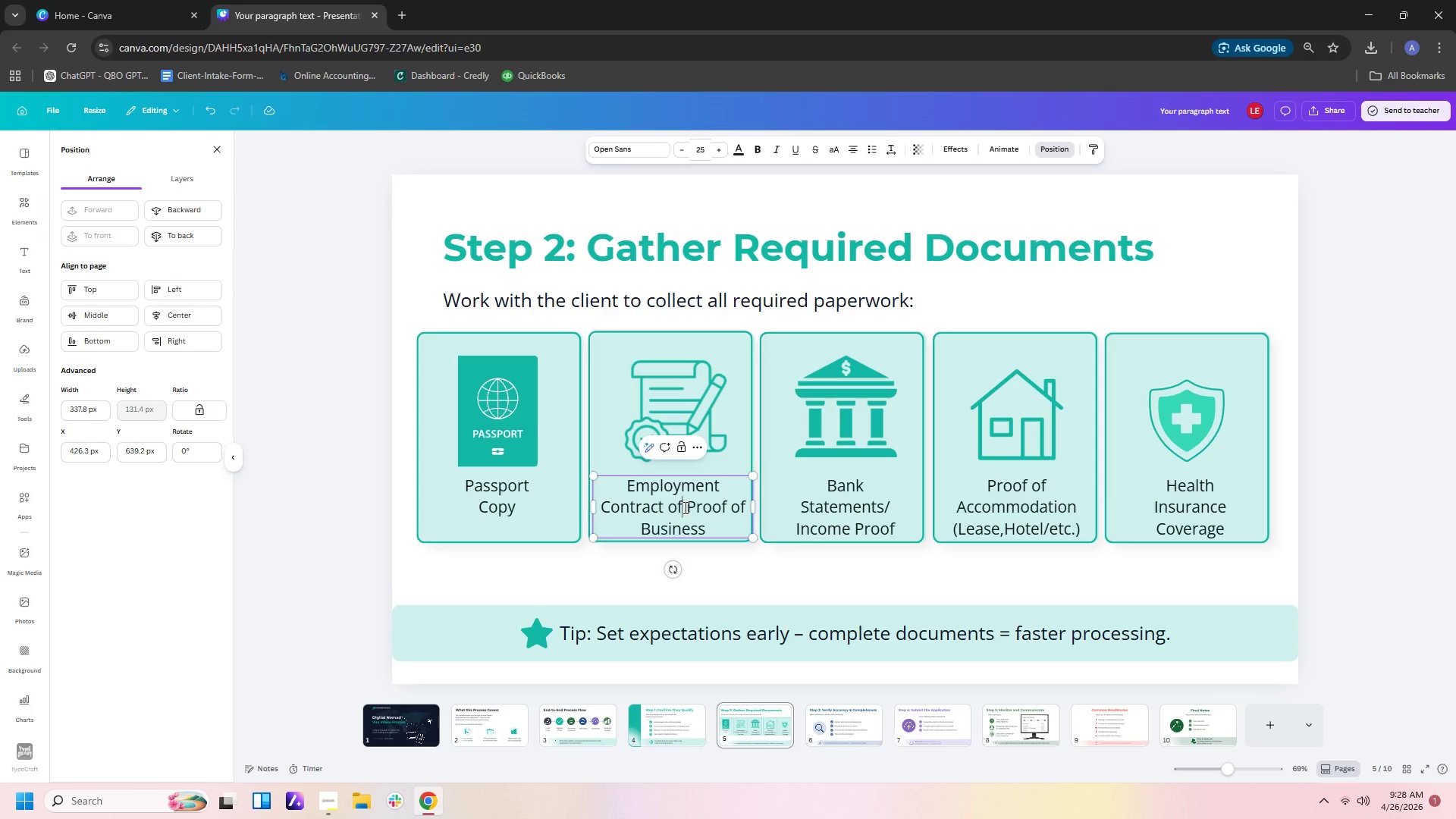 
key(Backspace)
 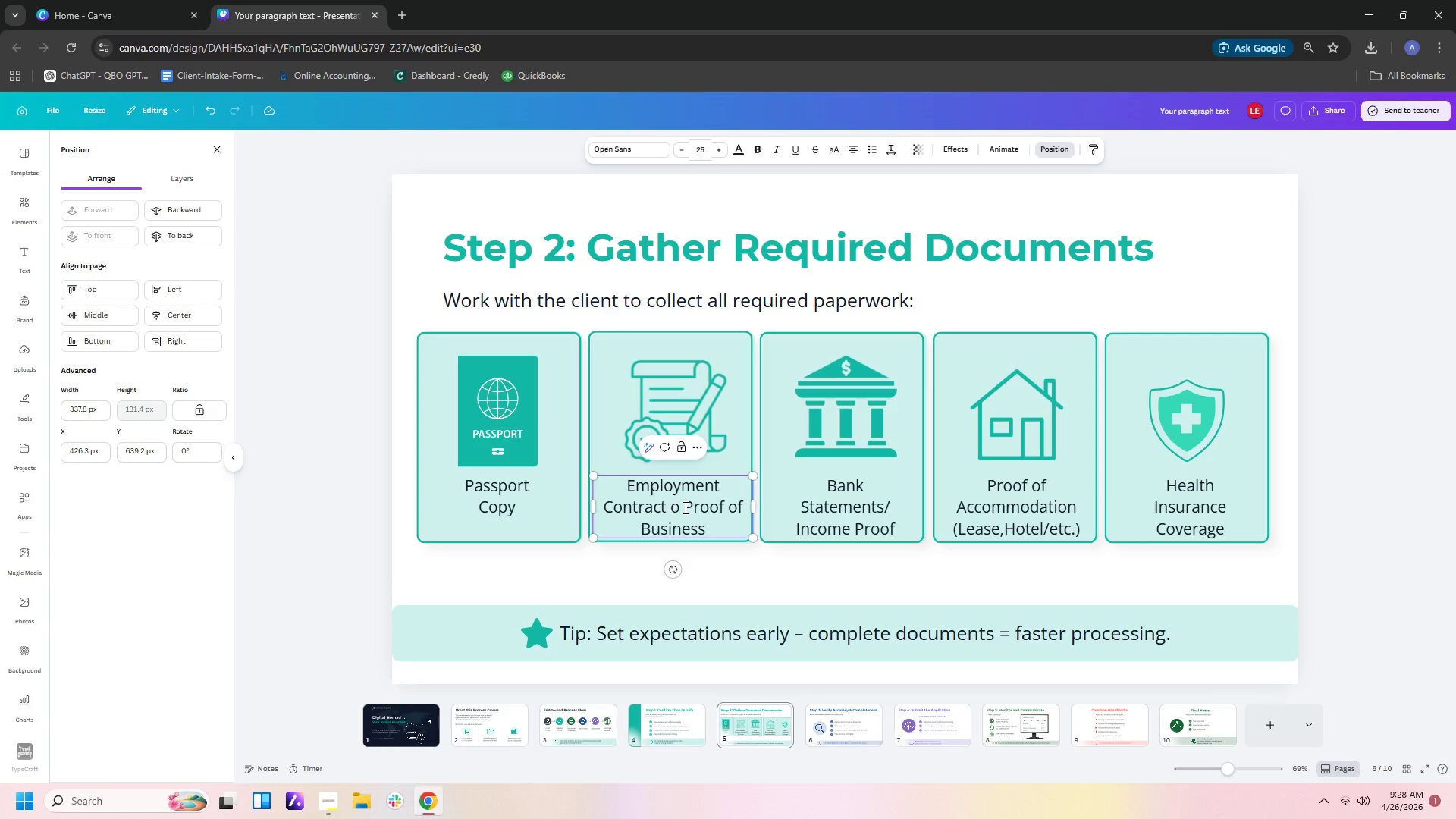 
key(R)
 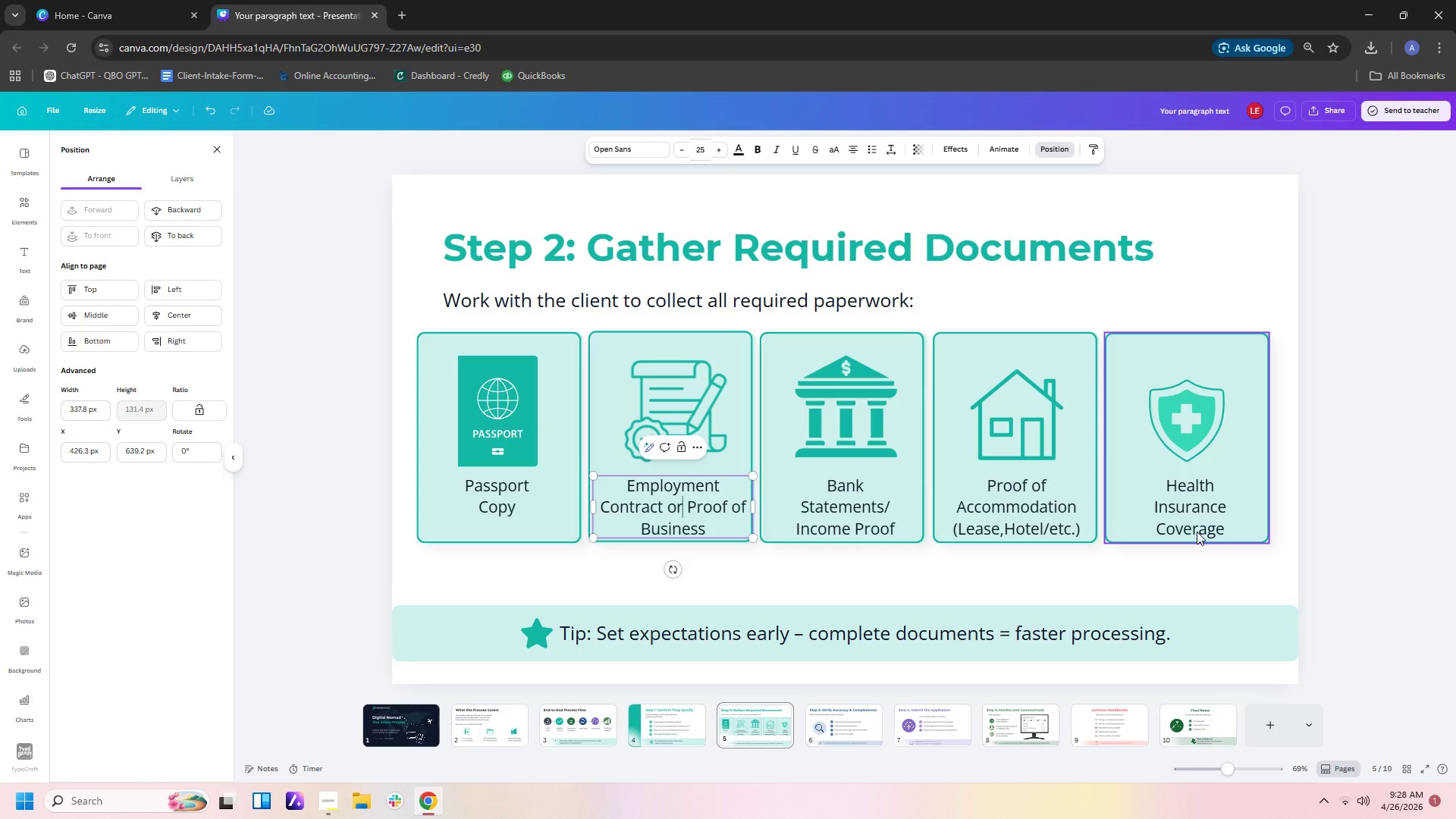 
wait(14.84)
 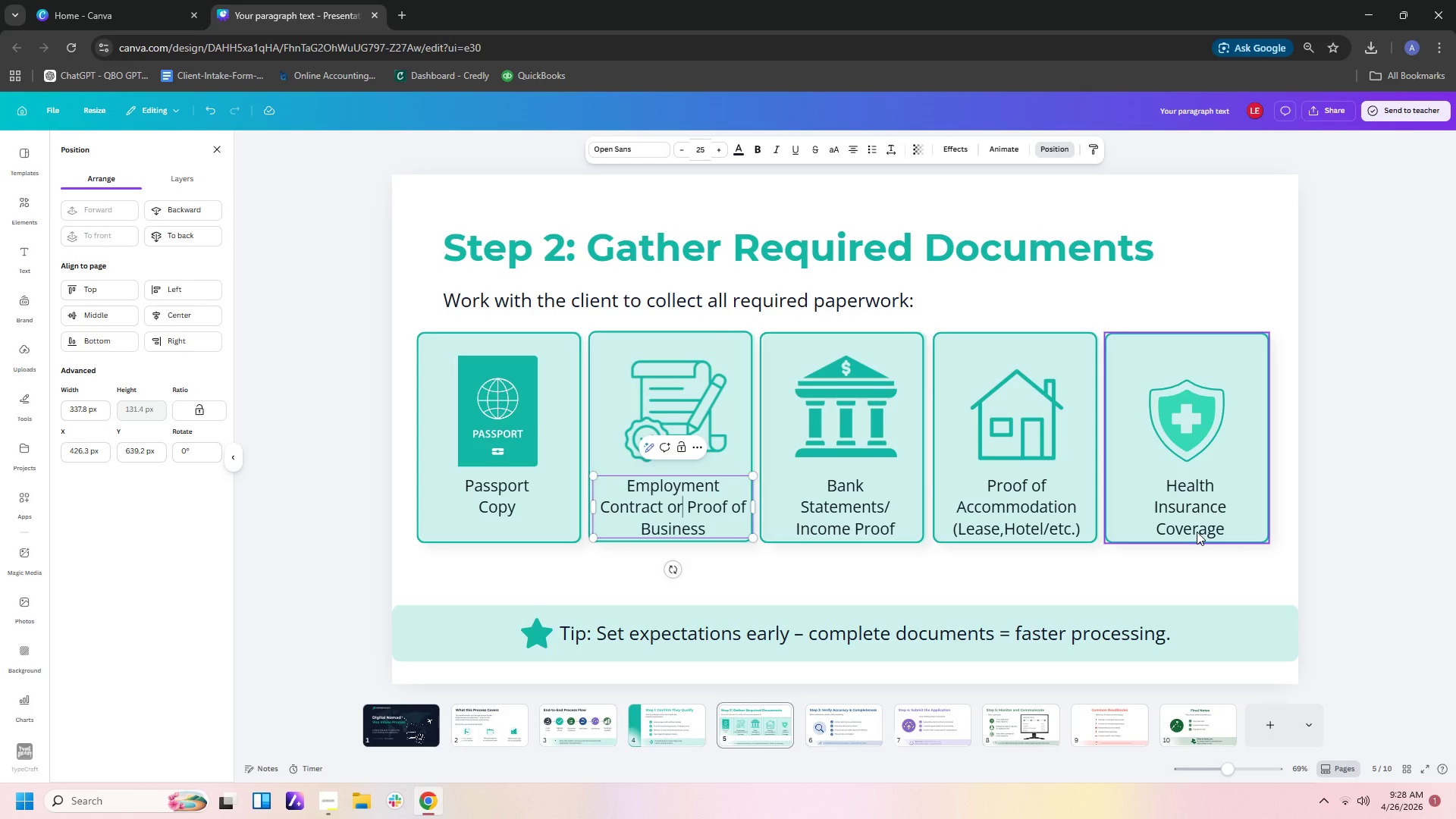 
left_click([1052, 534])
 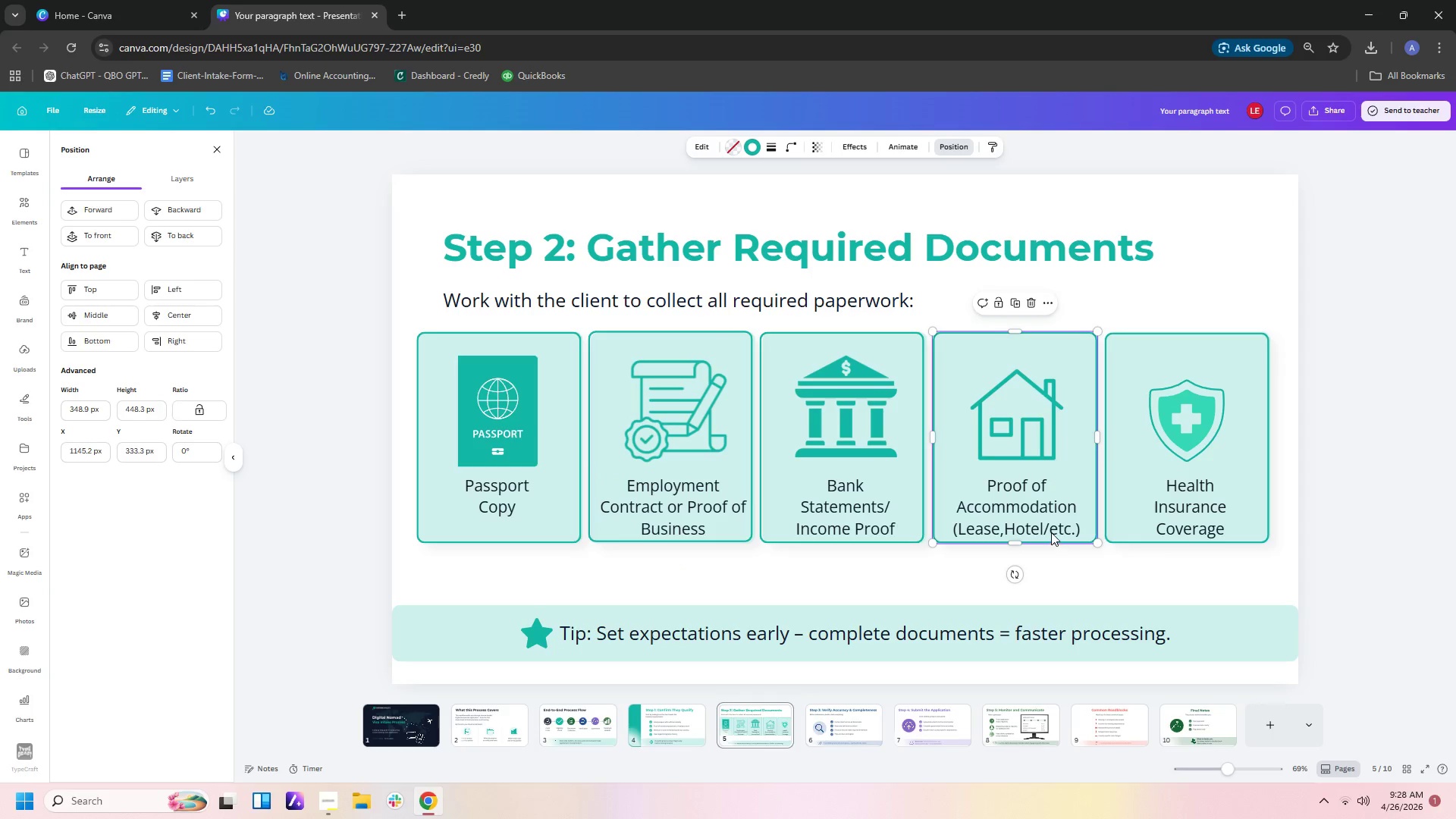 
left_click([1051, 532])
 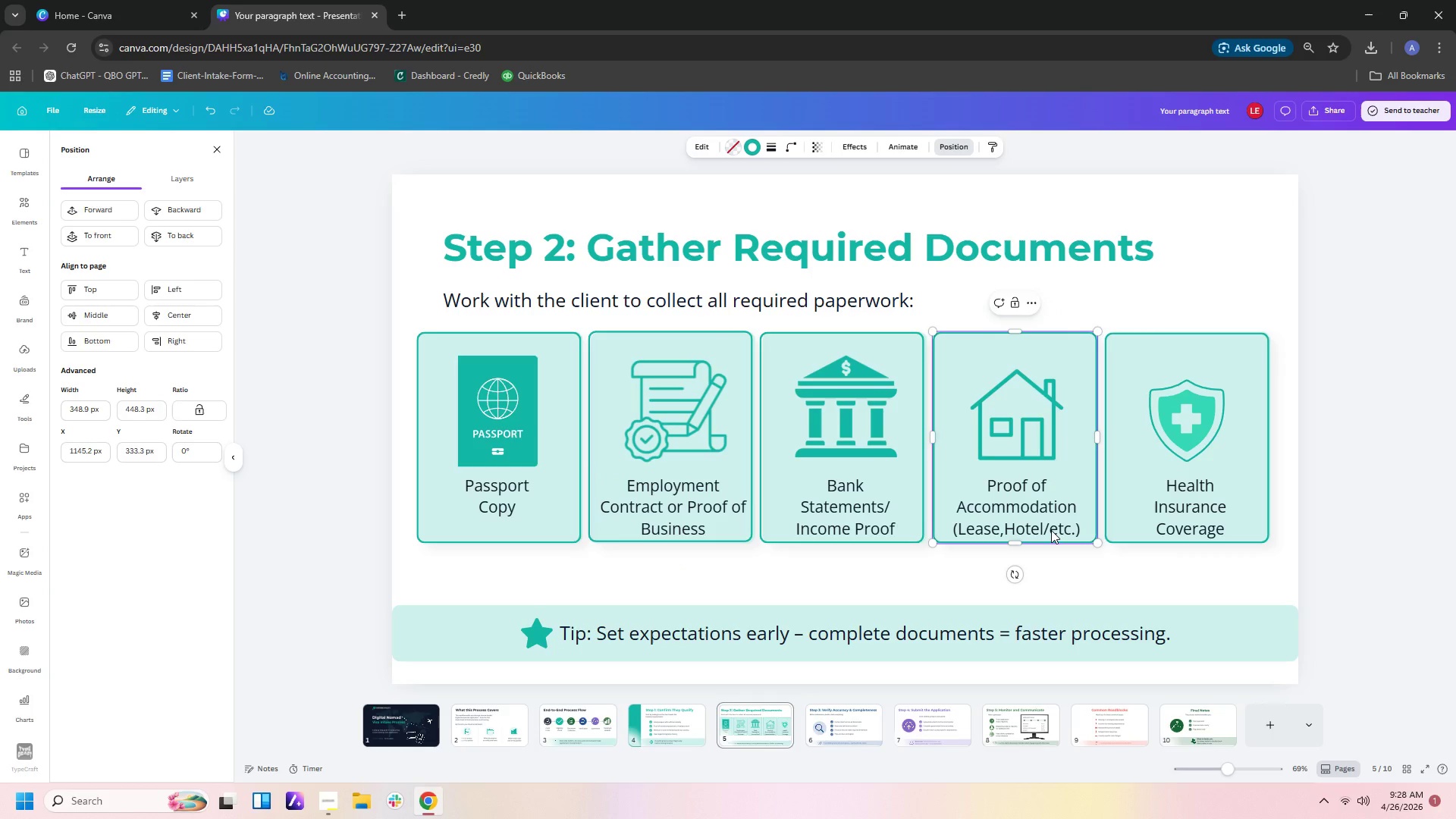 
double_click([1051, 529])
 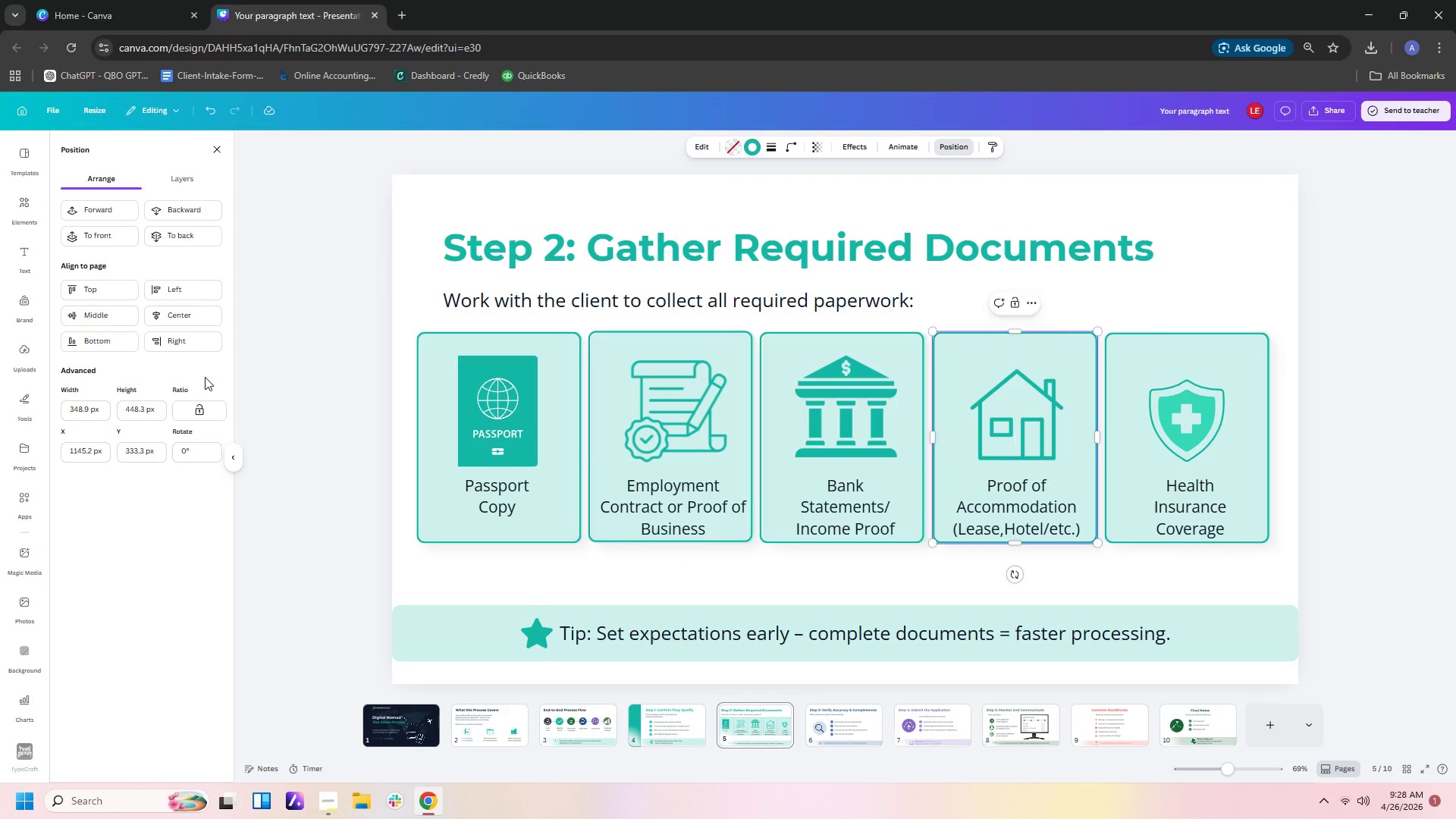 
left_click([170, 238])
 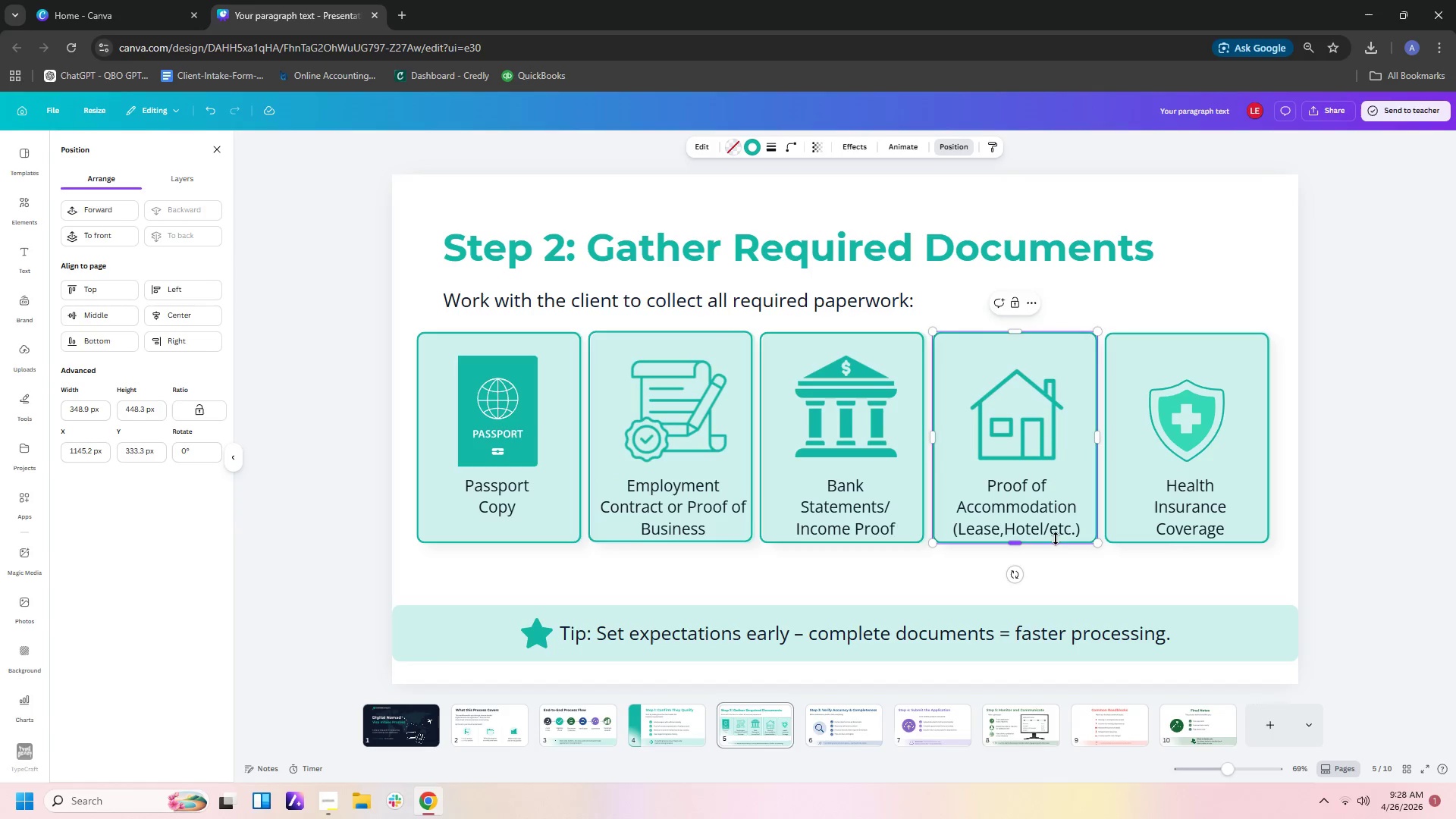 
left_click([1054, 530])
 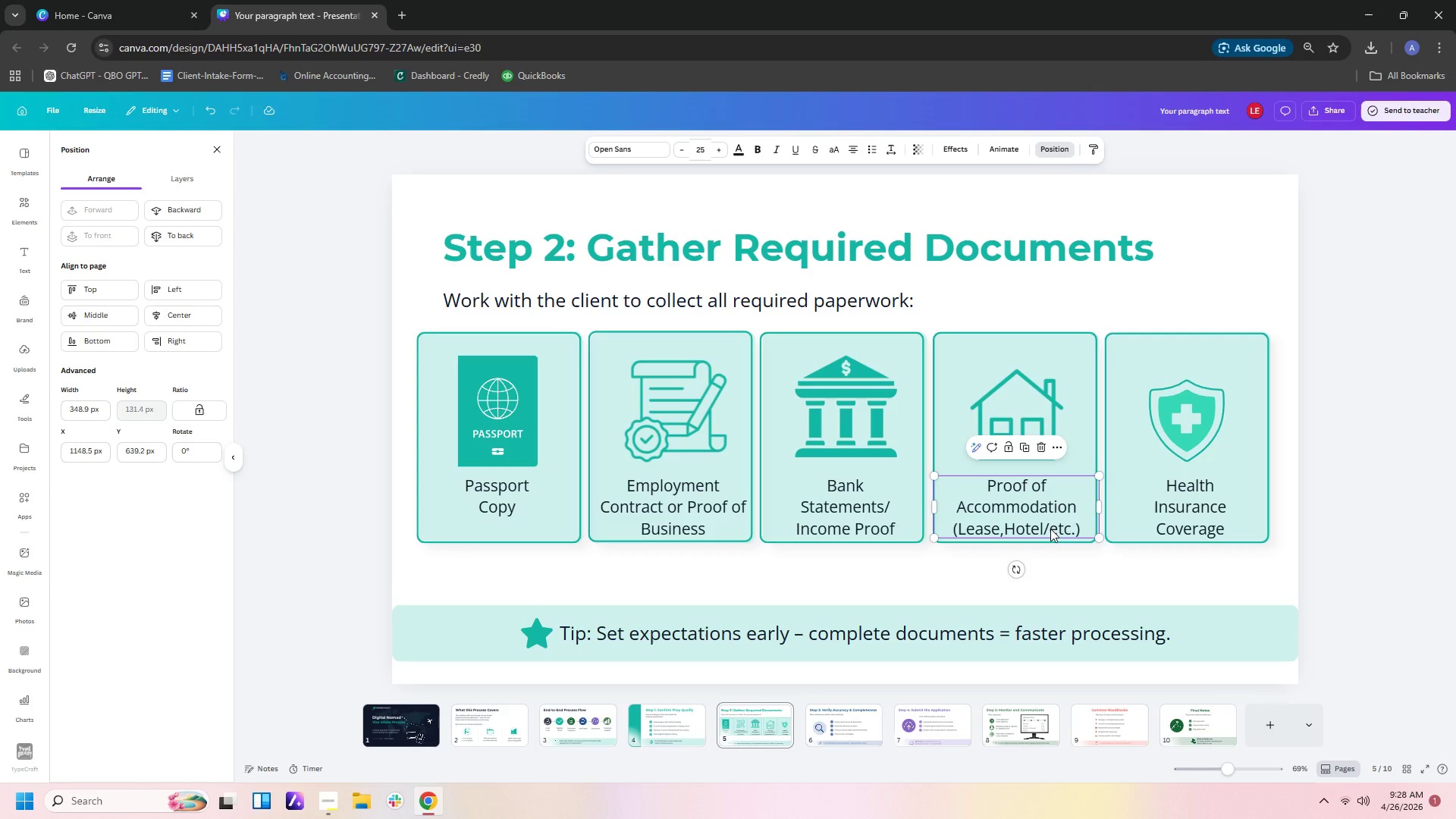 
left_click([1050, 529])
 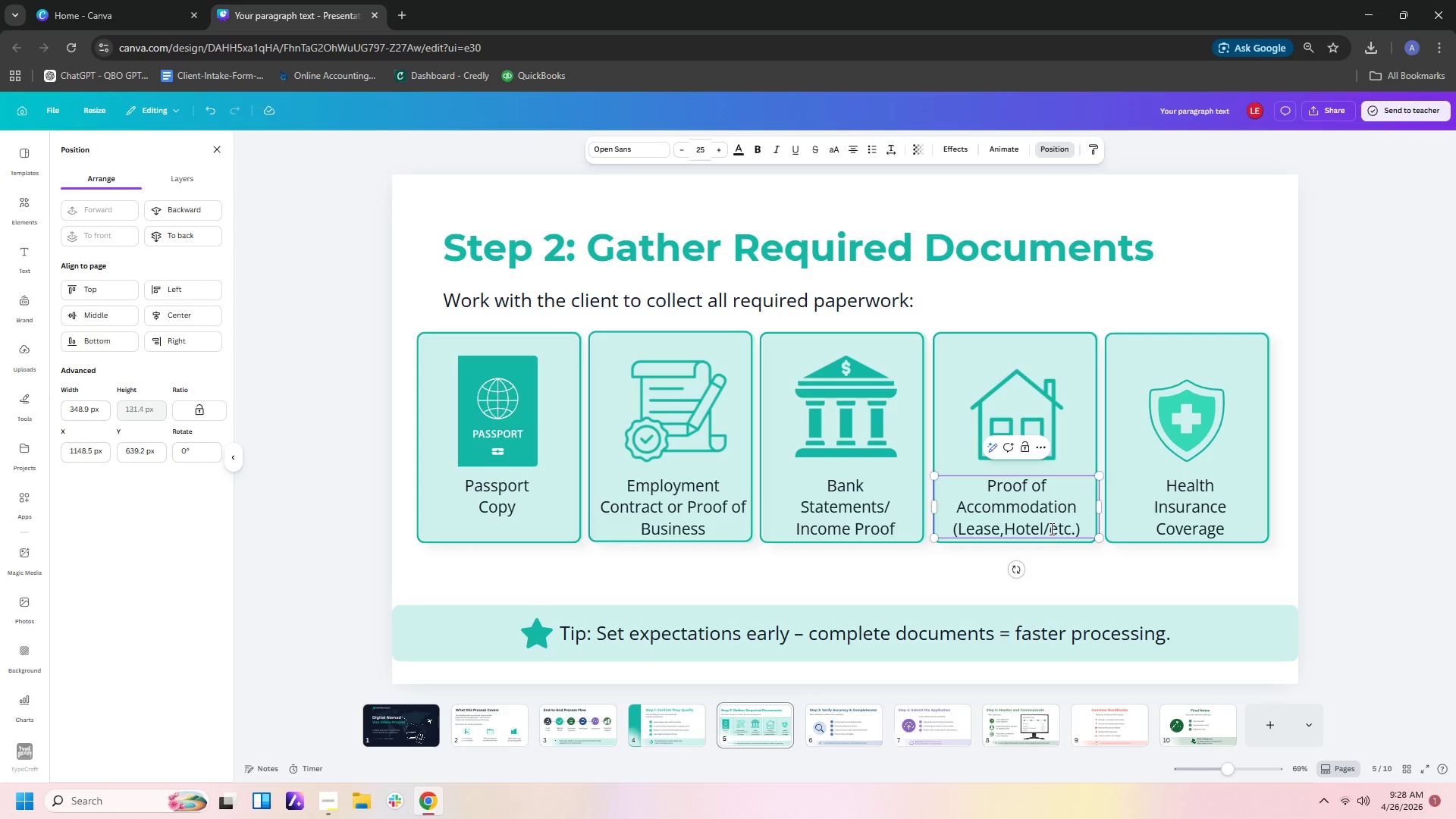 
key(Backspace)
 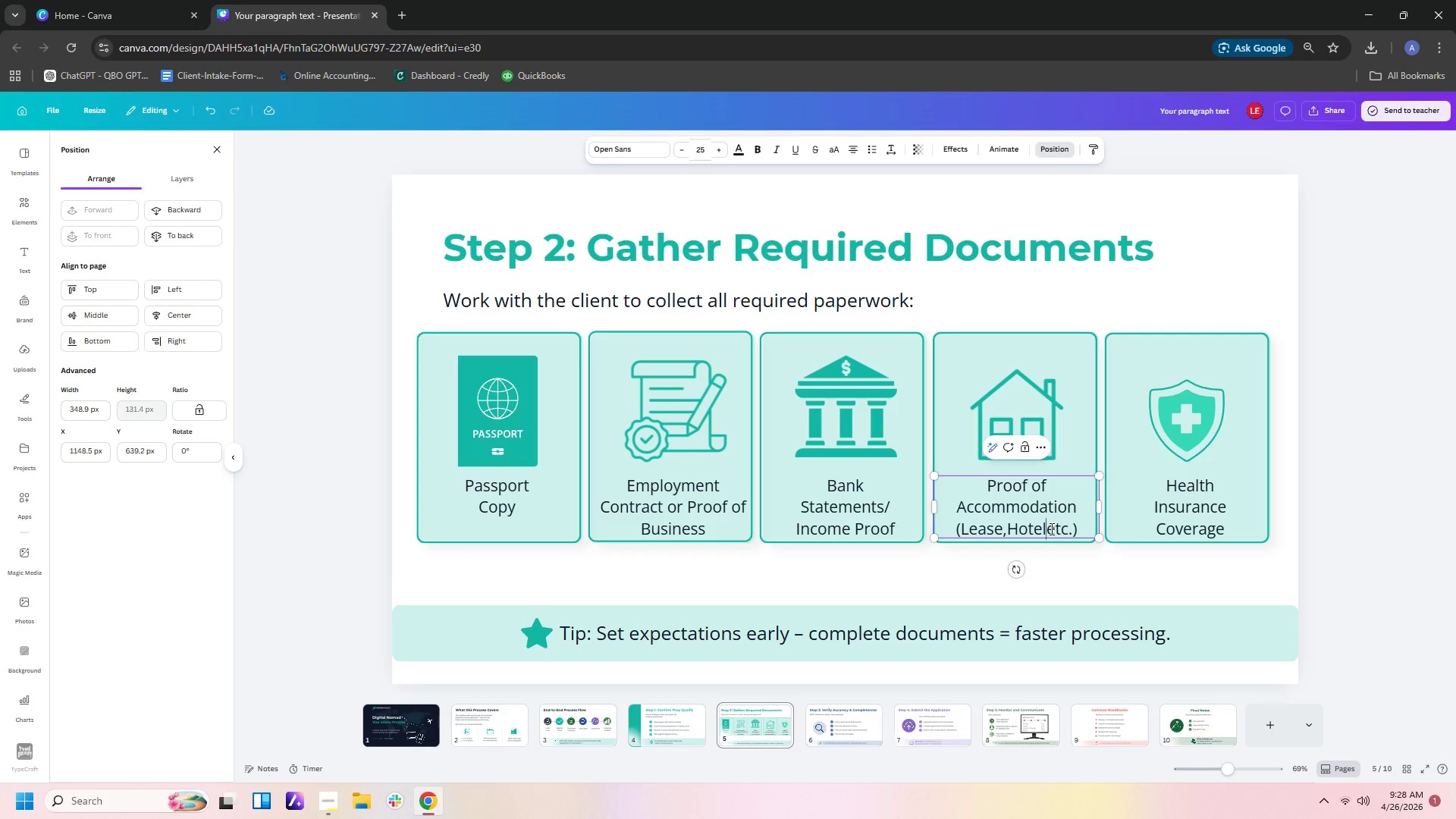 
key(Comma)
 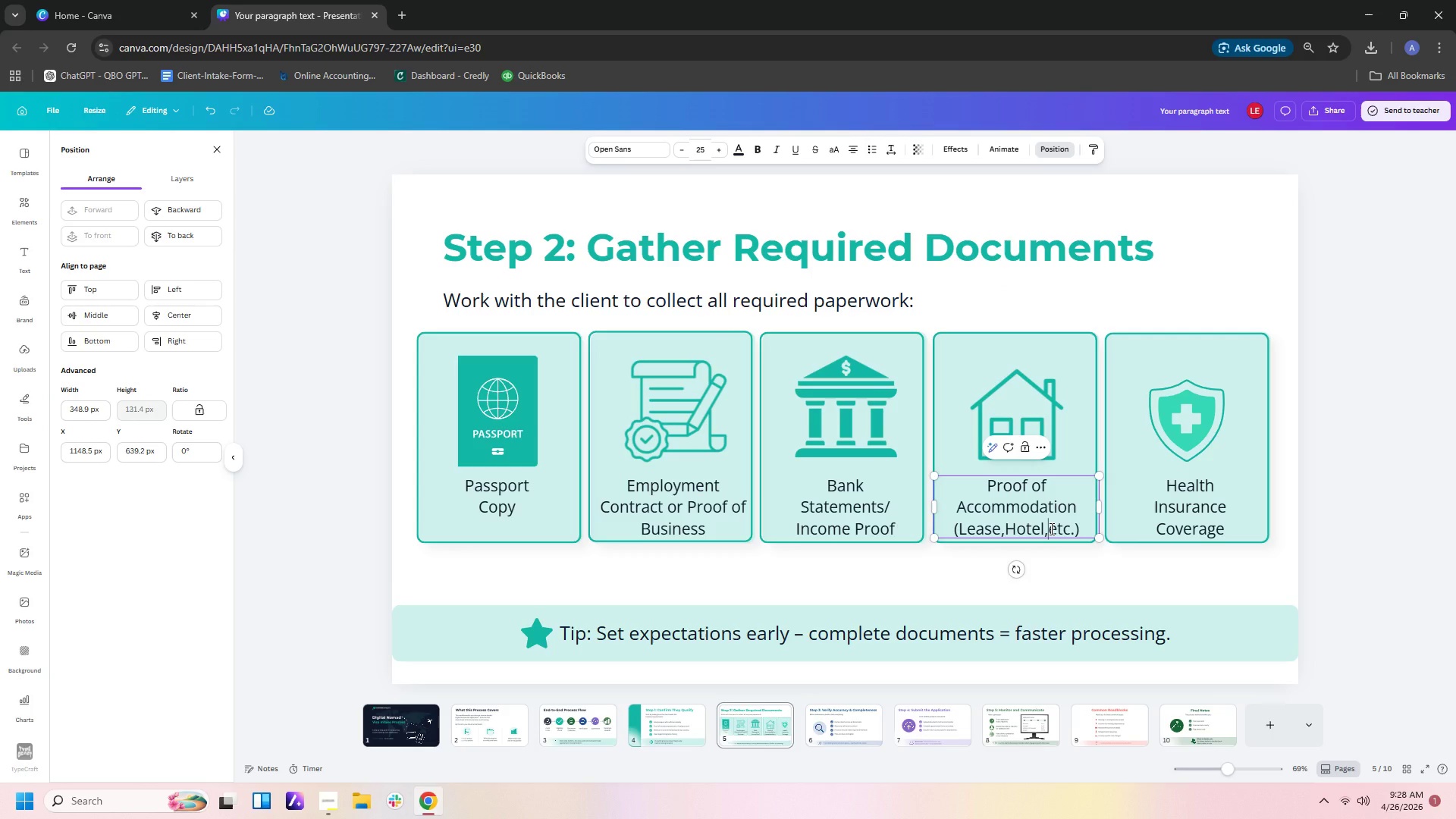 
key(Space)
 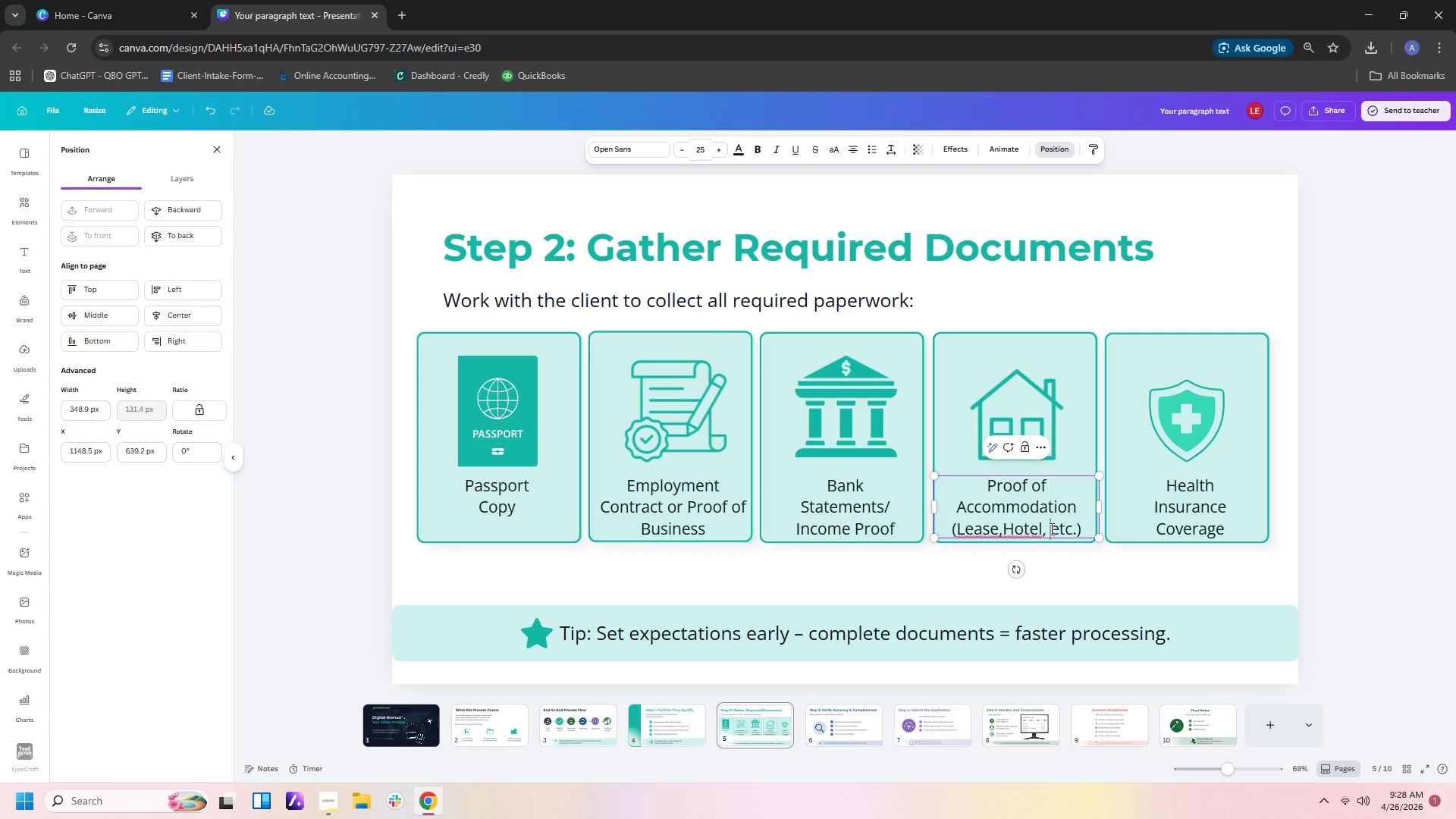 
key(ArrowLeft)
 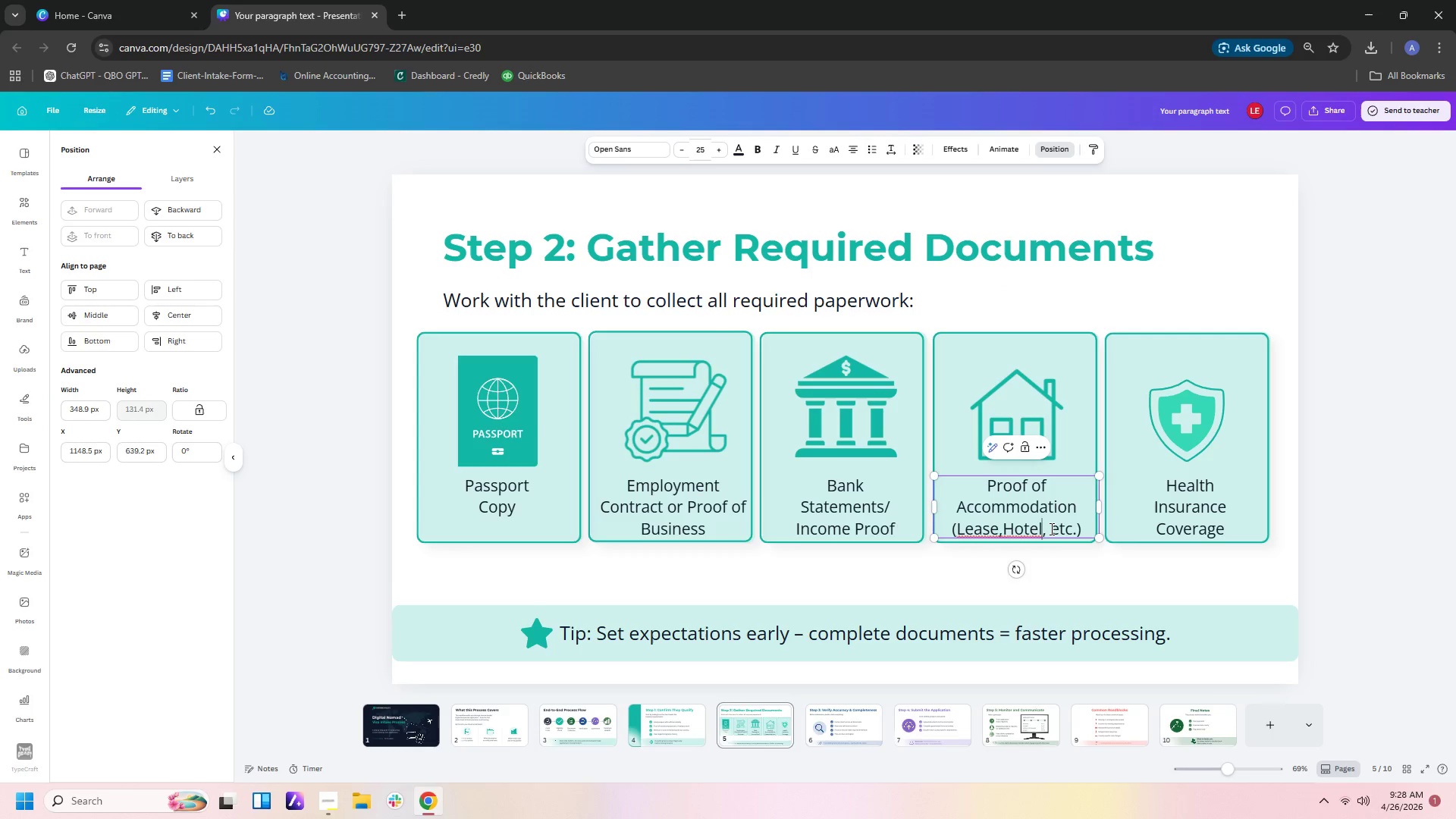 
key(ArrowLeft)
 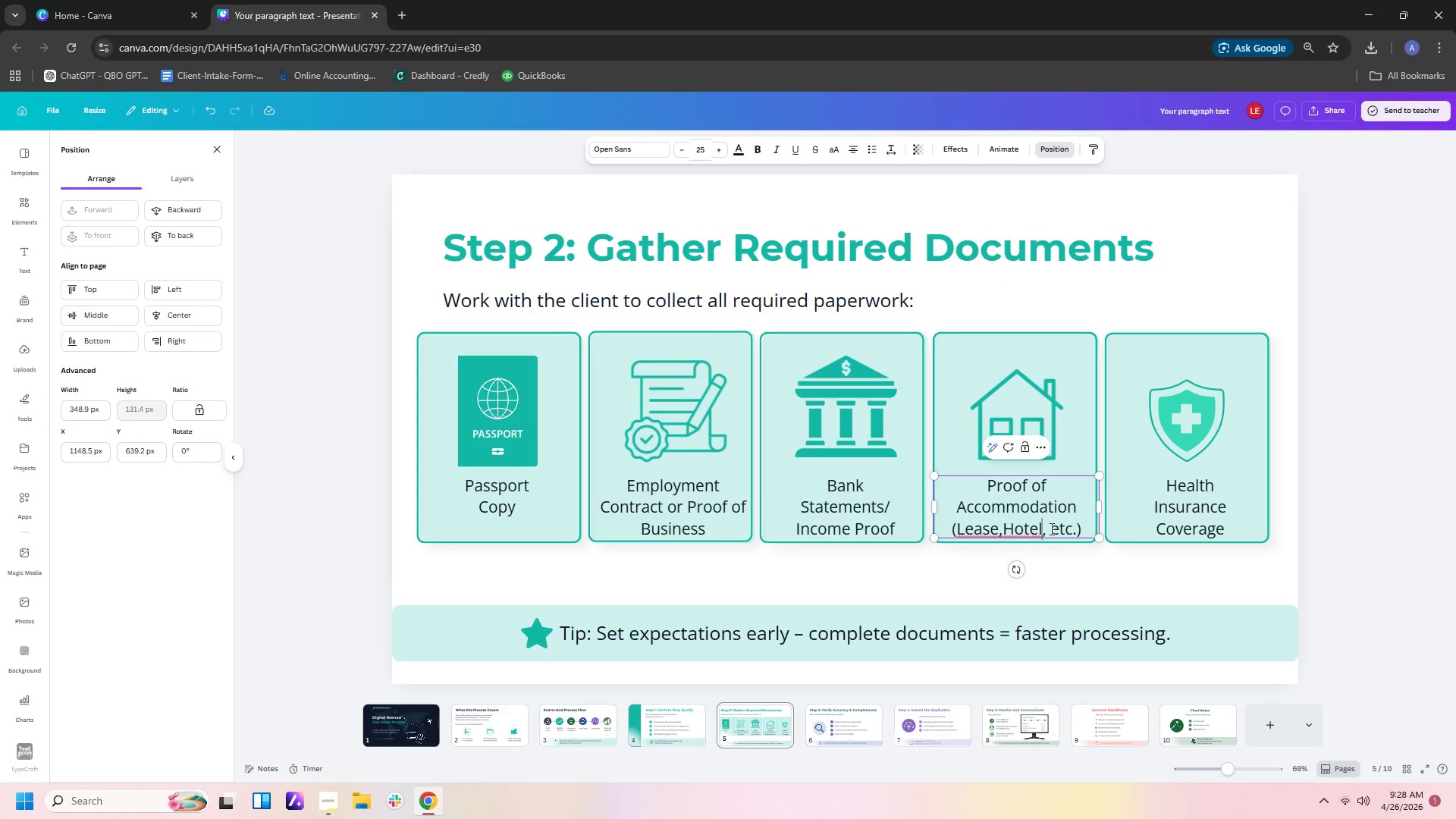 
key(ArrowLeft)
 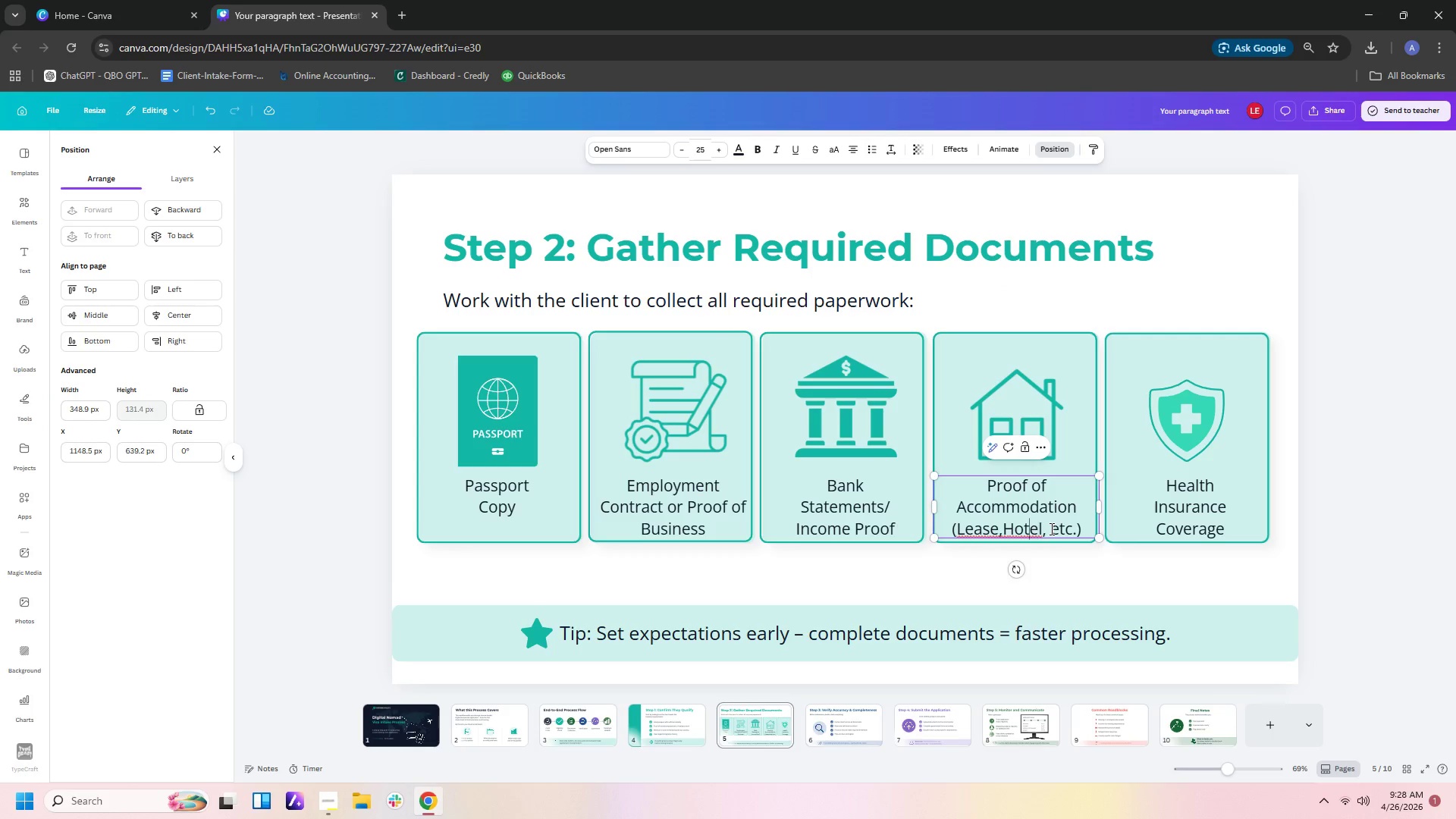 
key(ArrowLeft)
 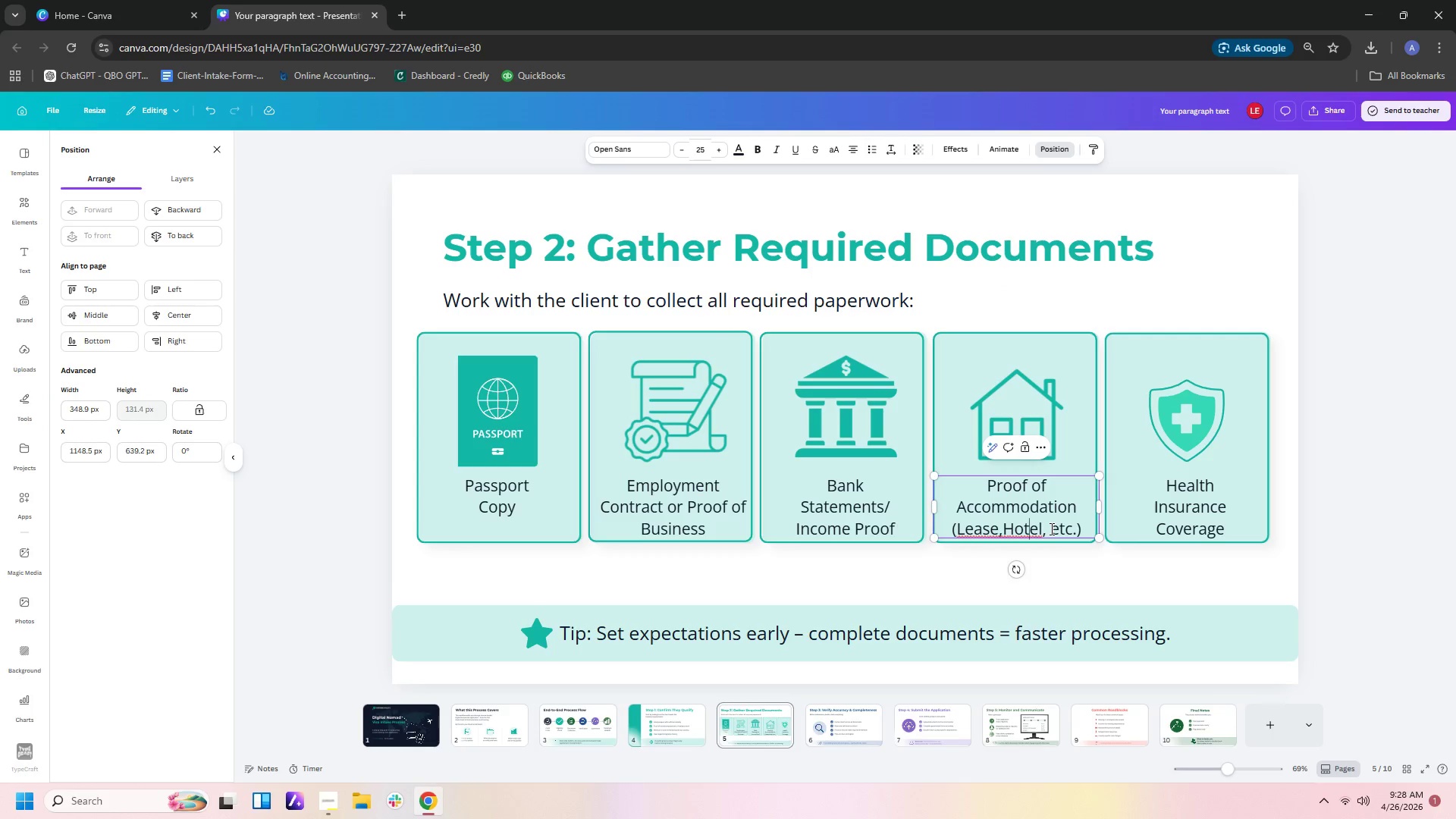 
key(ArrowLeft)
 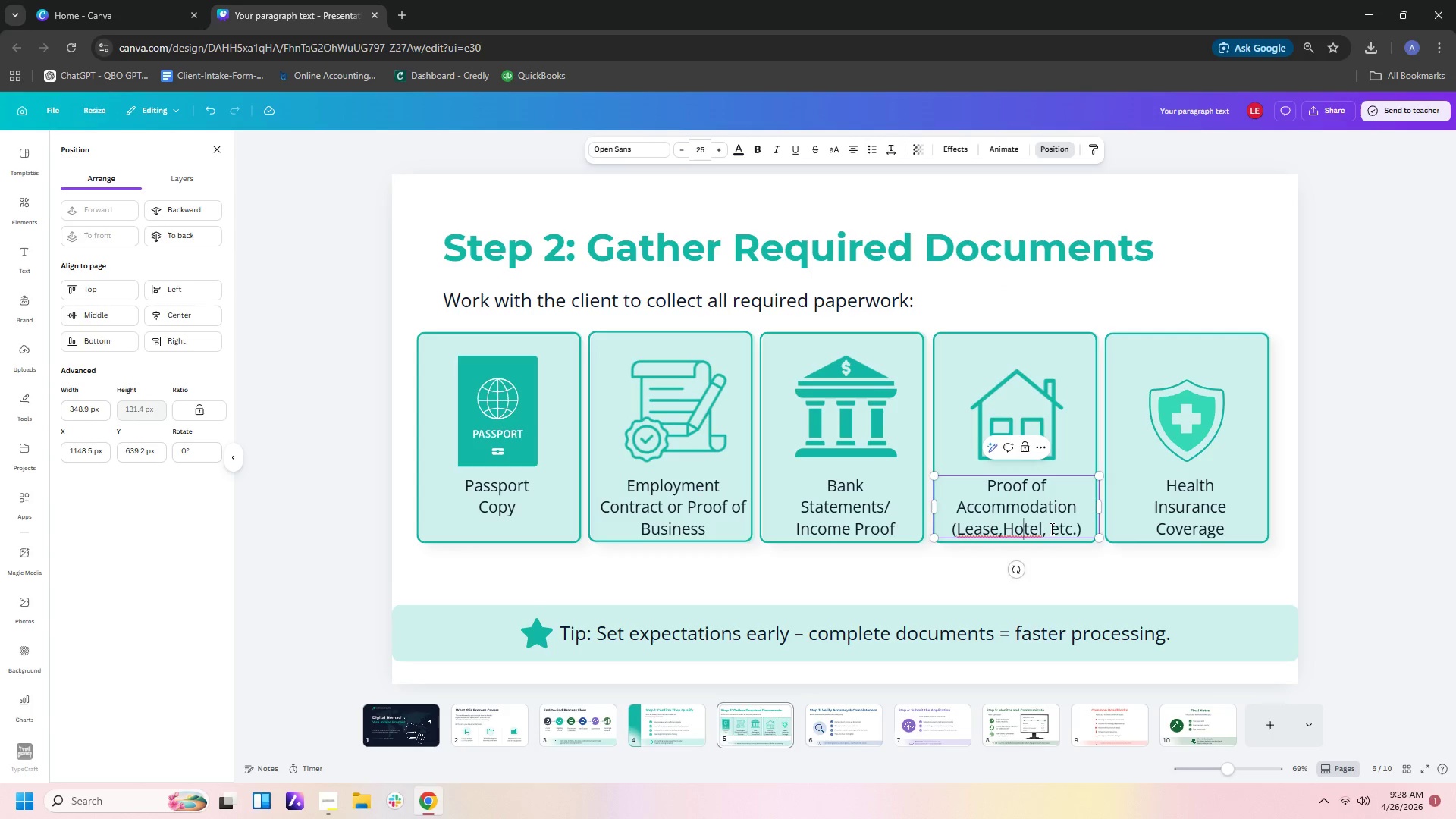 
key(ArrowLeft)
 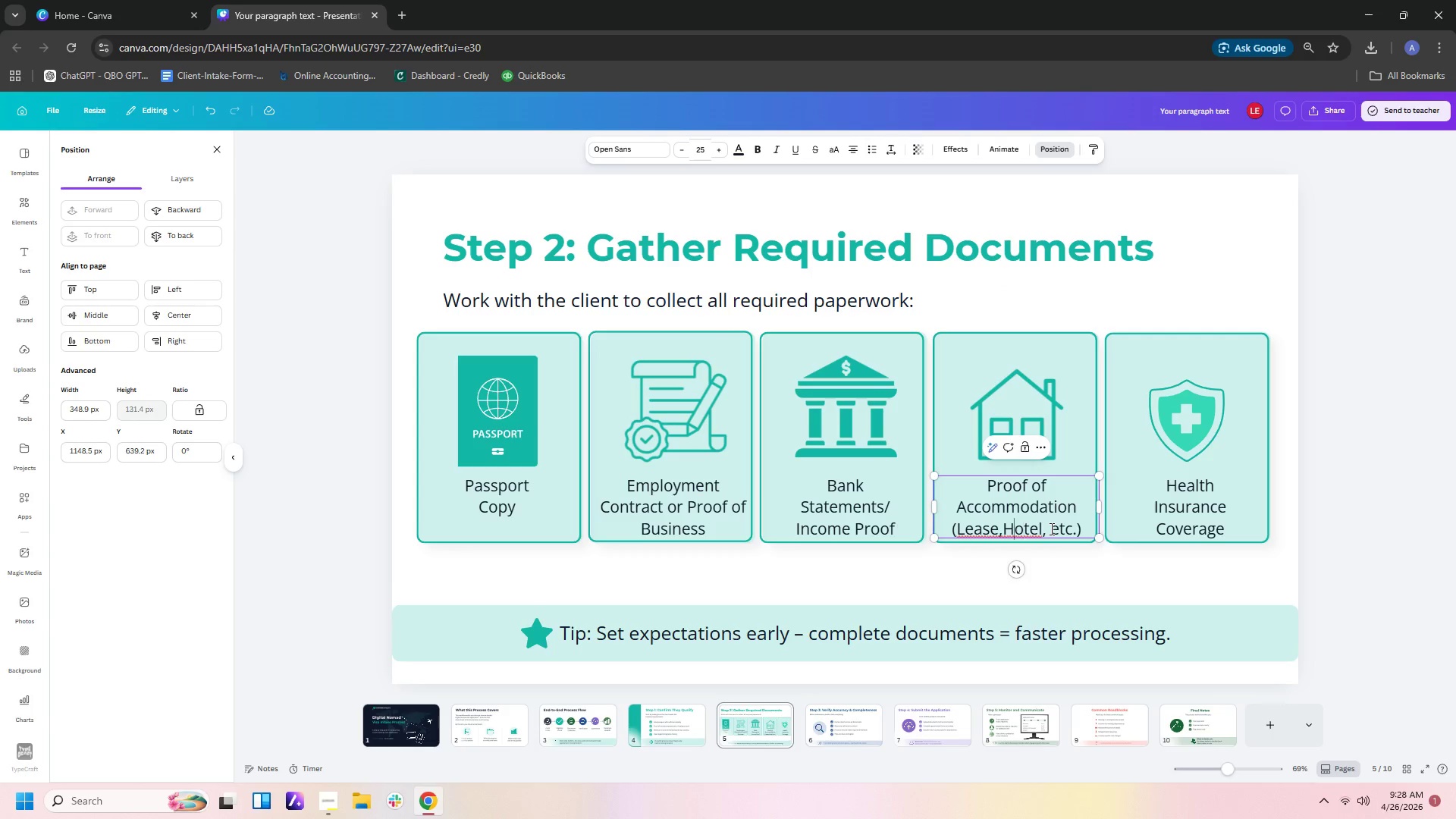 
key(ArrowLeft)
 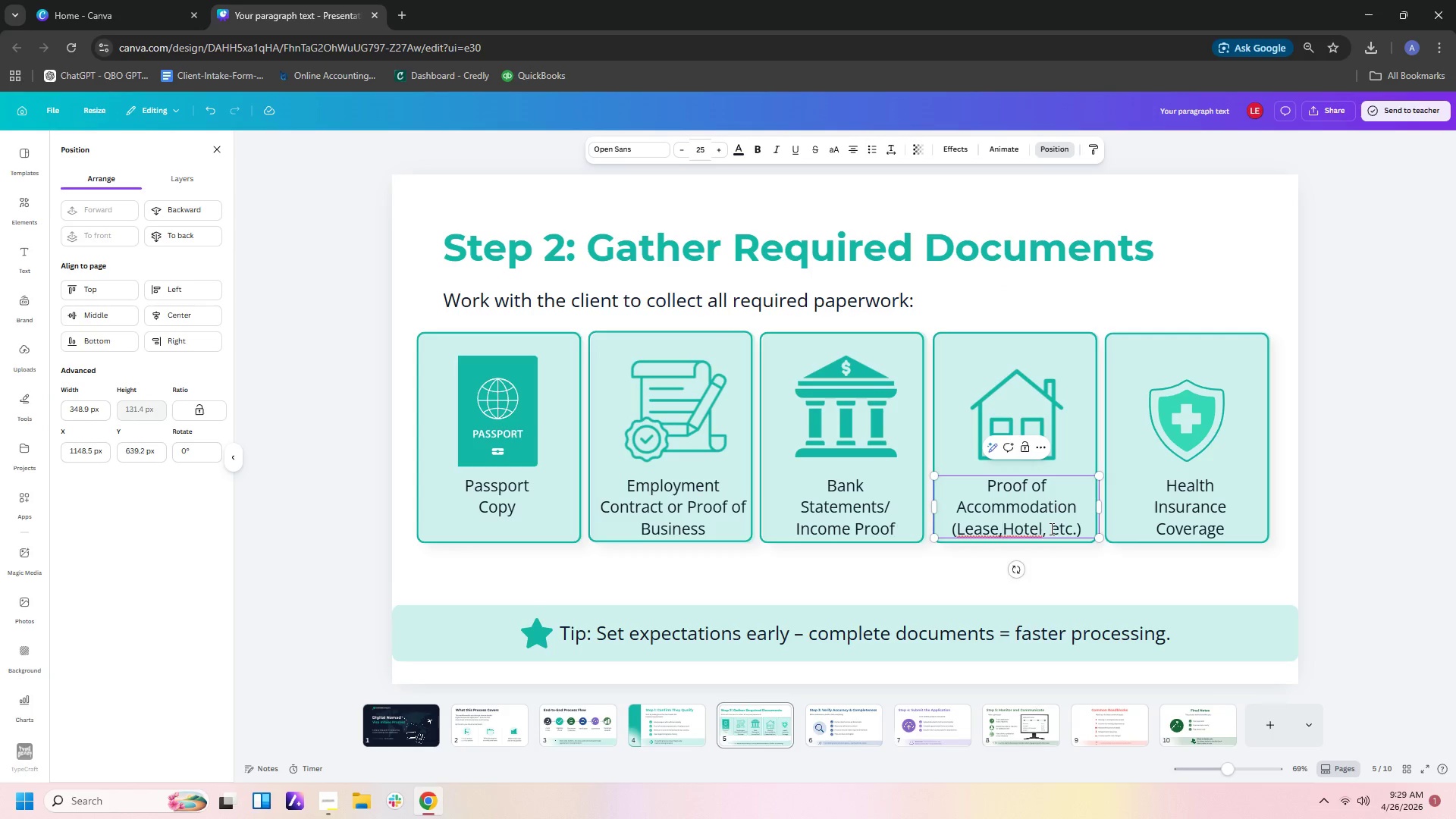 
key(Space)
 